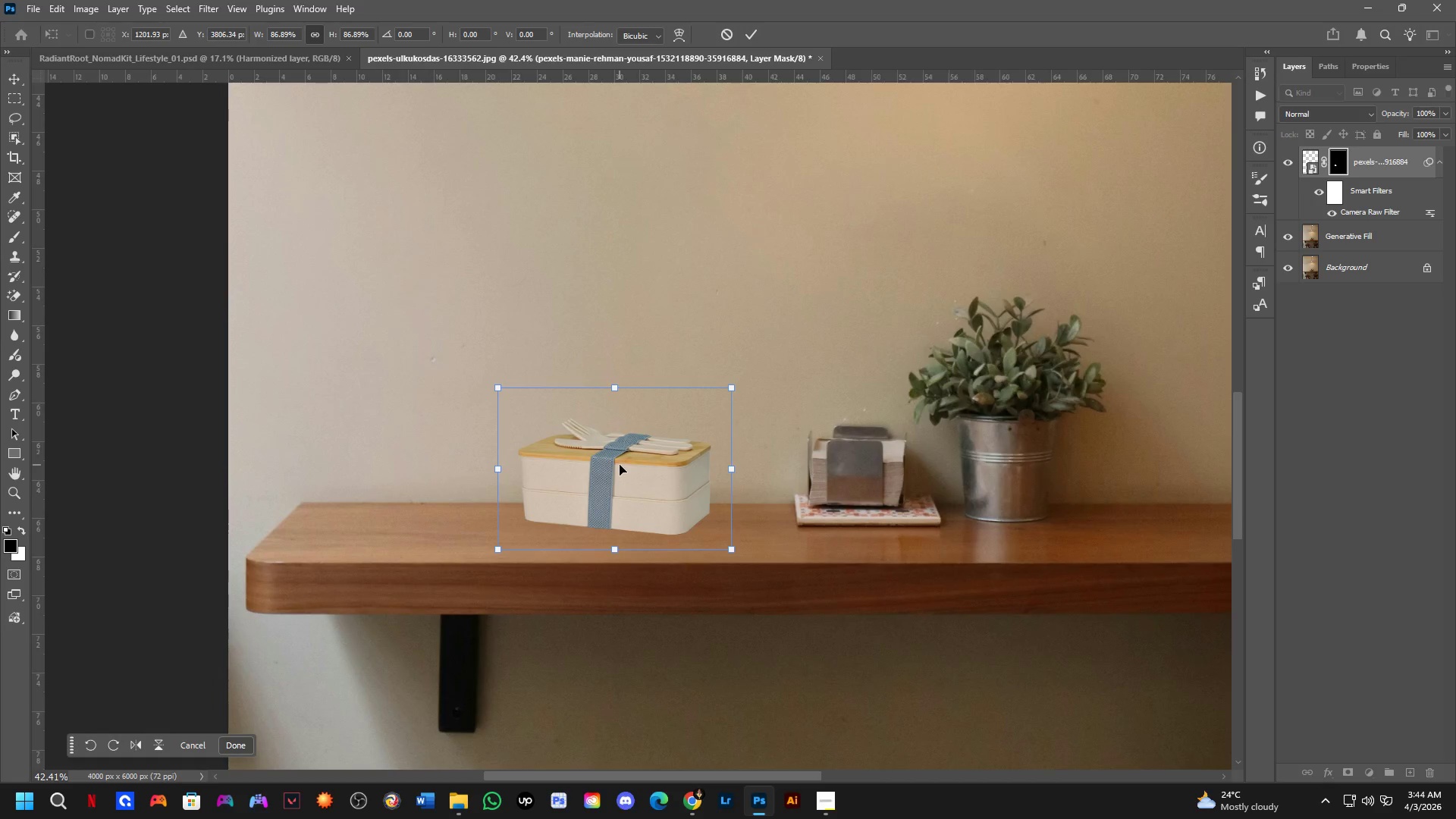 
hold_key(key=Space, duration=0.69)
 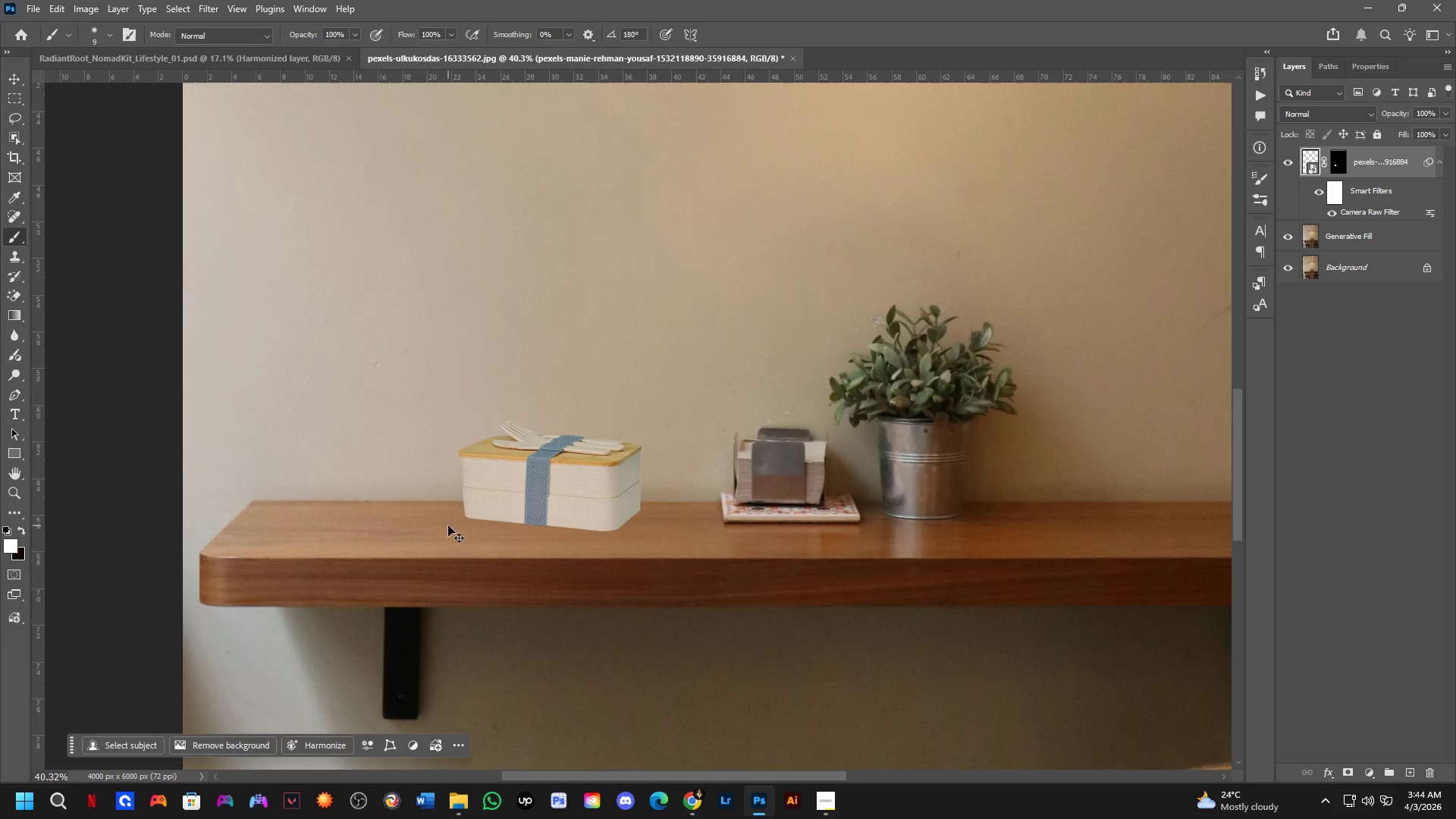 
scroll: coordinate [607, 461], scroll_direction: down, amount: 5.0
 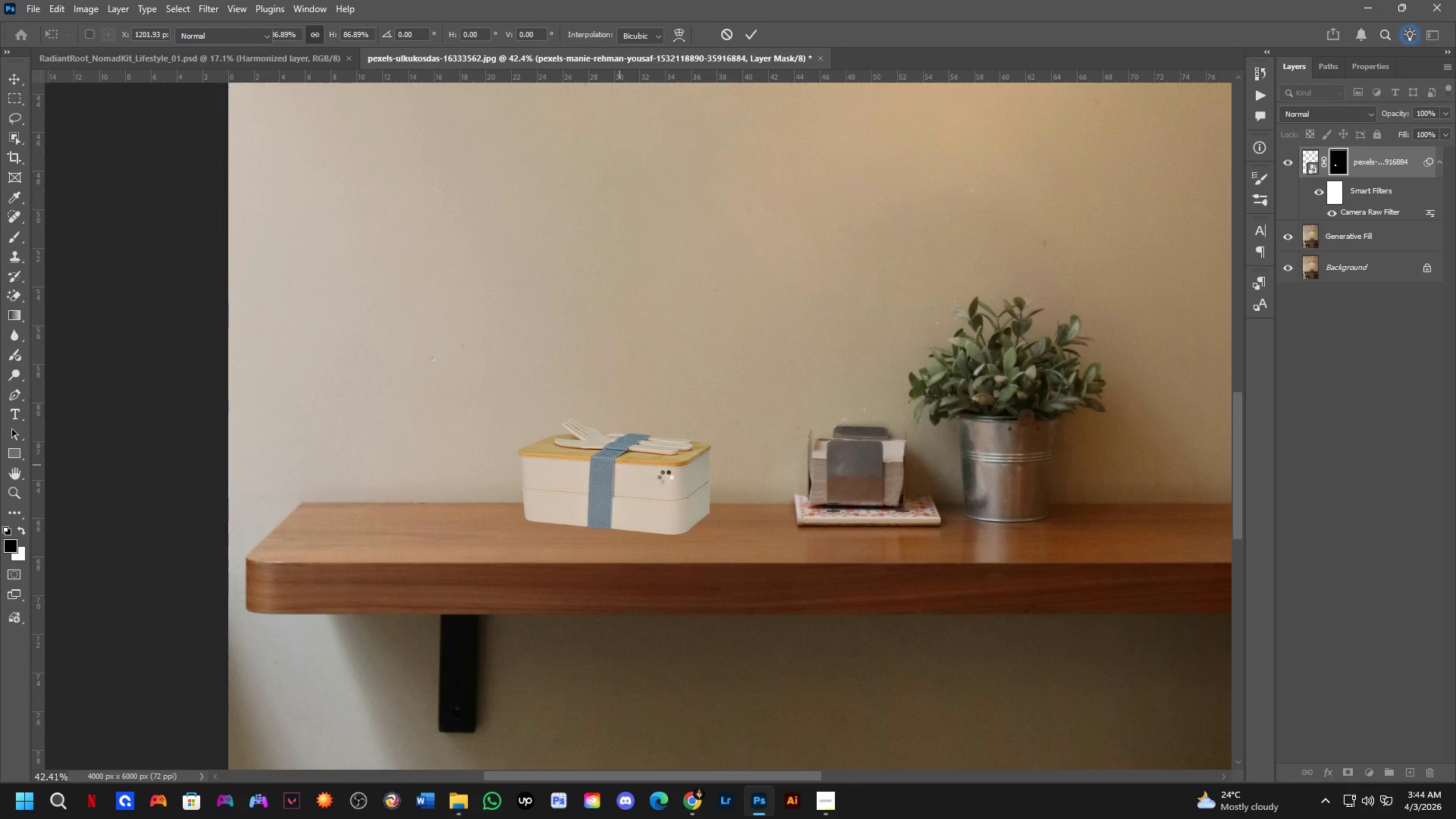 
left_click_drag(start_coordinate=[702, 479], to_coordinate=[609, 499])
 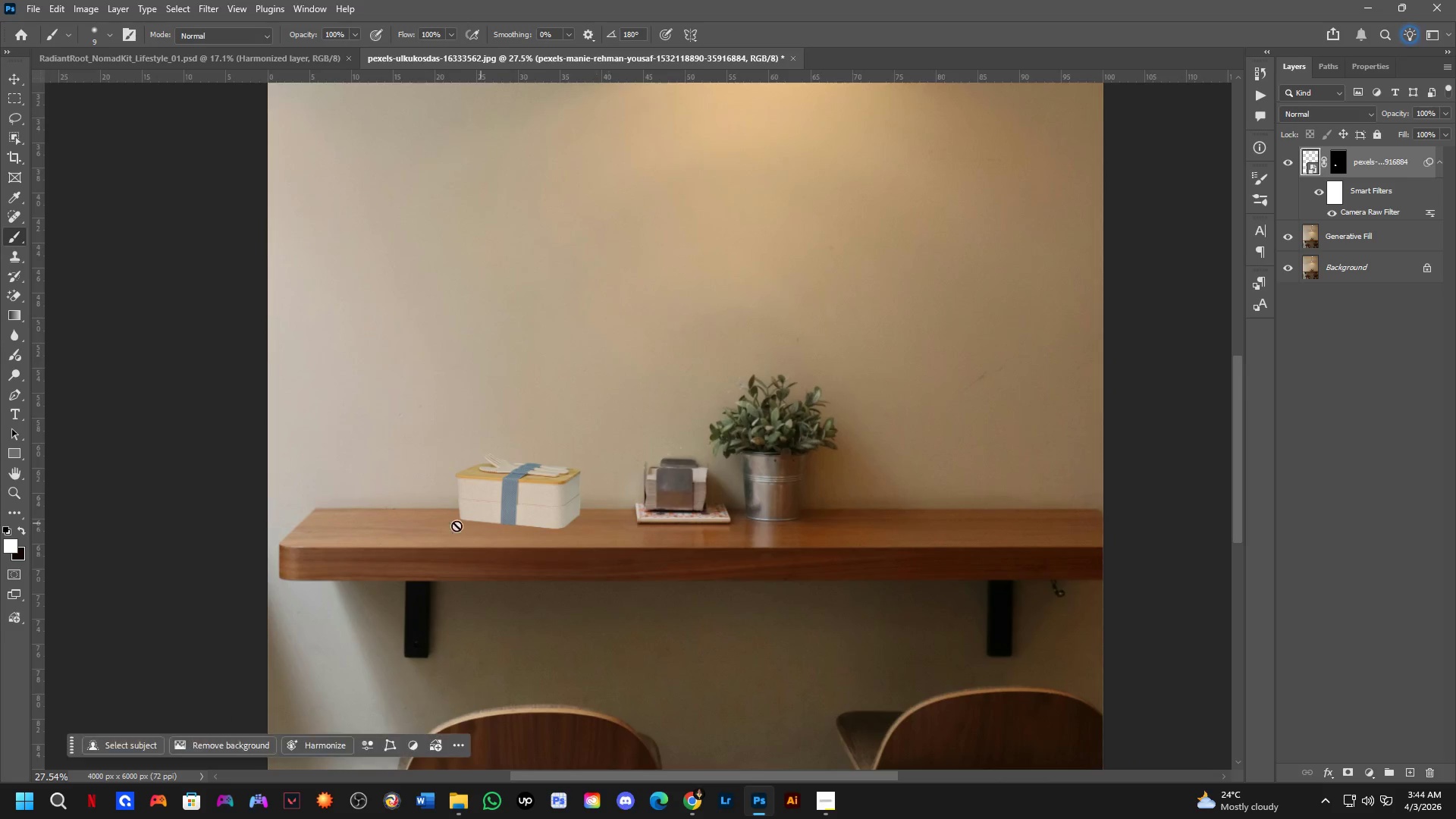 
key(Control+T)
 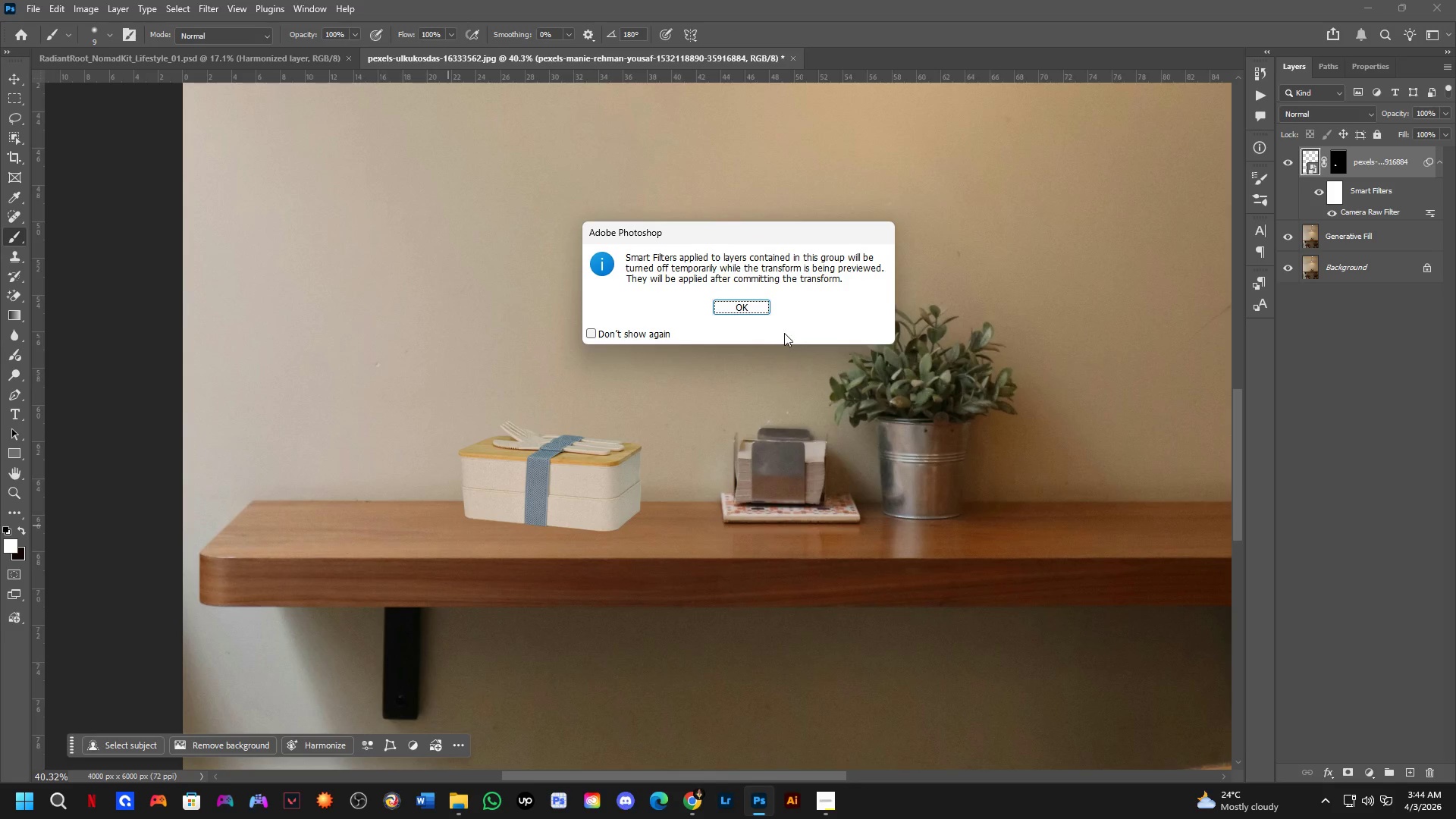 
scroll: coordinate [451, 526], scroll_direction: up, amount: 4.0
 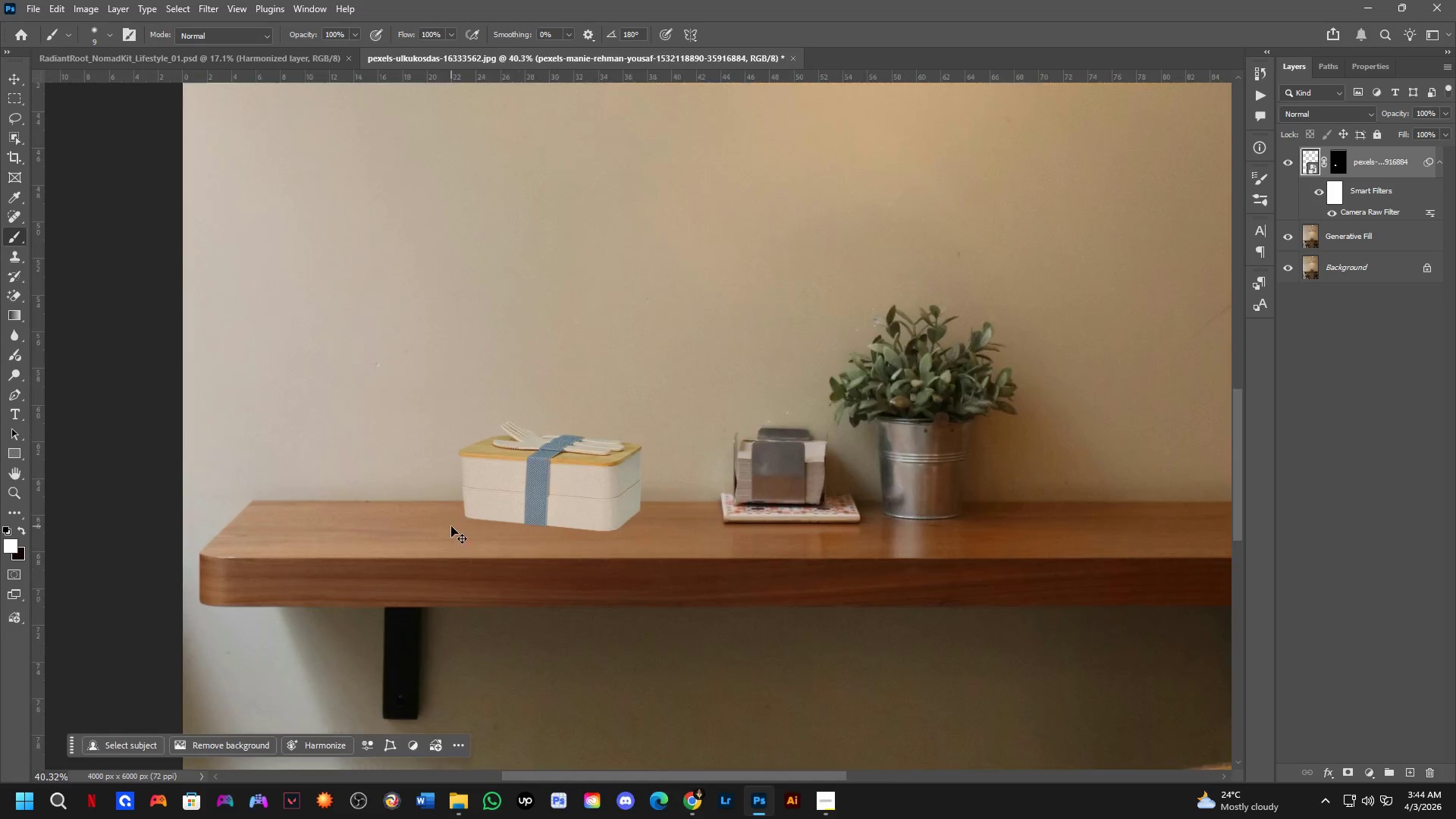 
left_click([756, 311])
 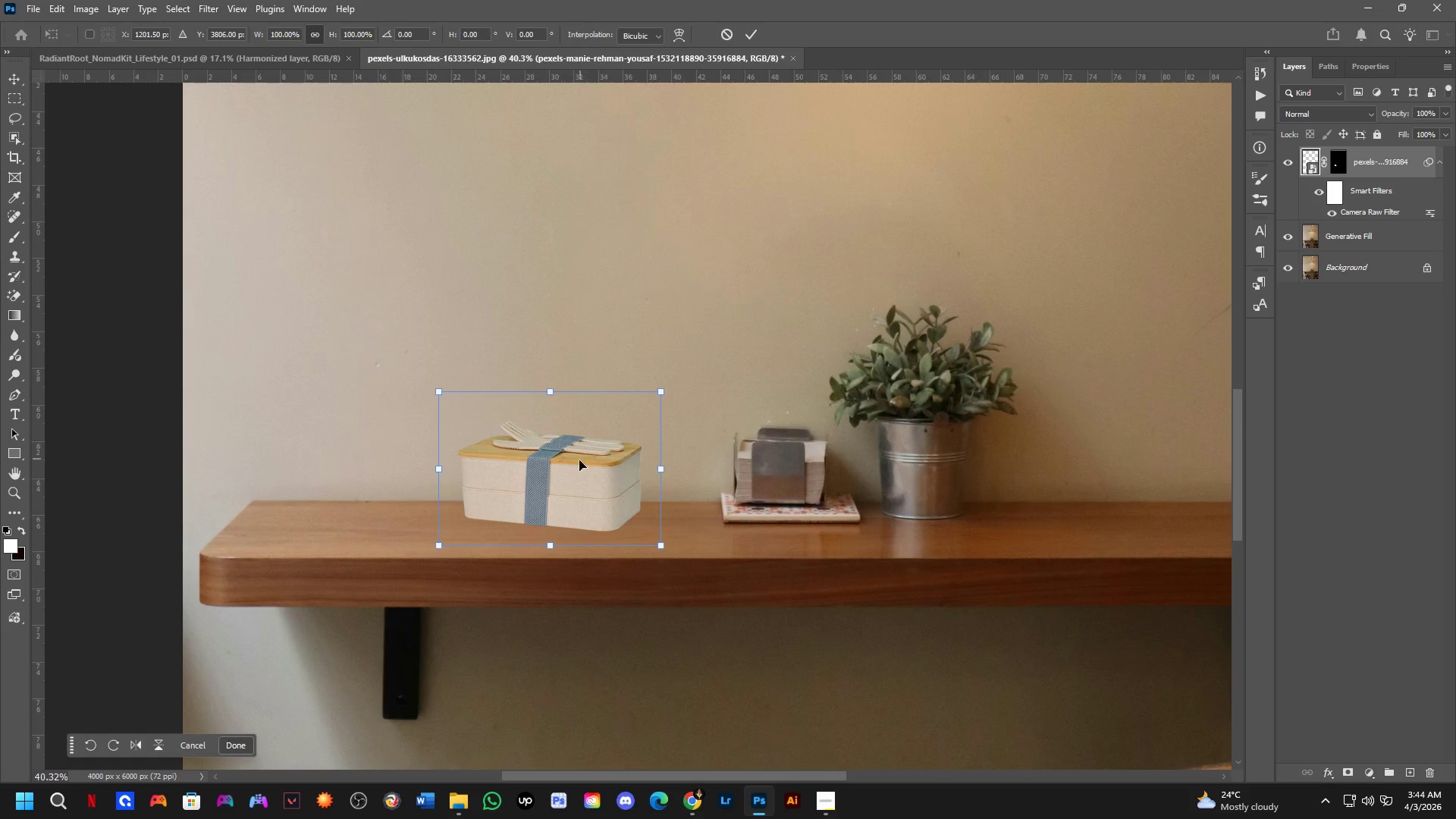 
hold_key(key=ControlLeft, duration=0.31)
left_click_drag(start_coordinate=[578, 479], to_coordinate=[617, 479])
 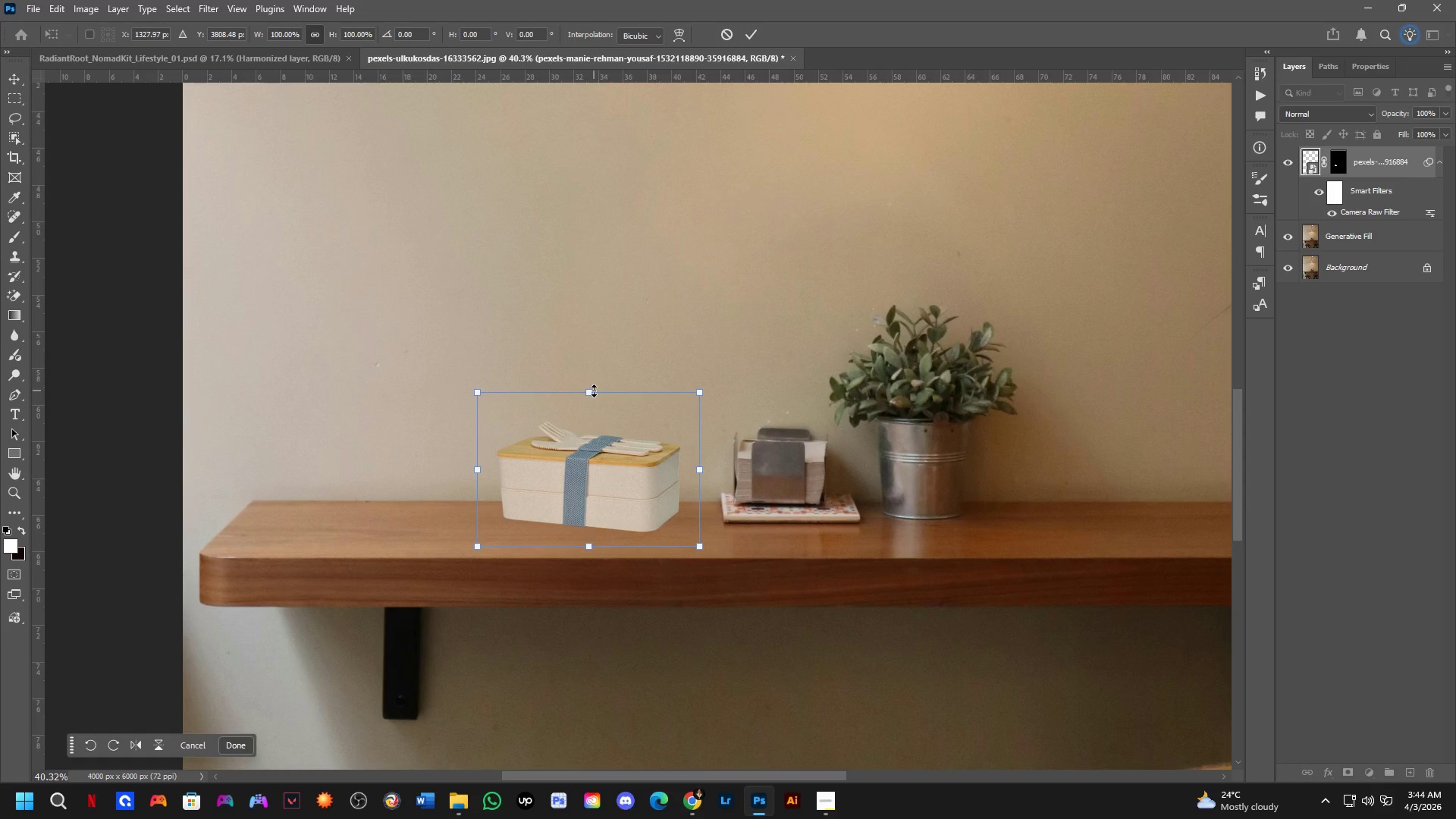 
hold_key(key=ShiftLeft, duration=0.59)
left_click_drag(start_coordinate=[591, 391], to_coordinate=[592, 409])
 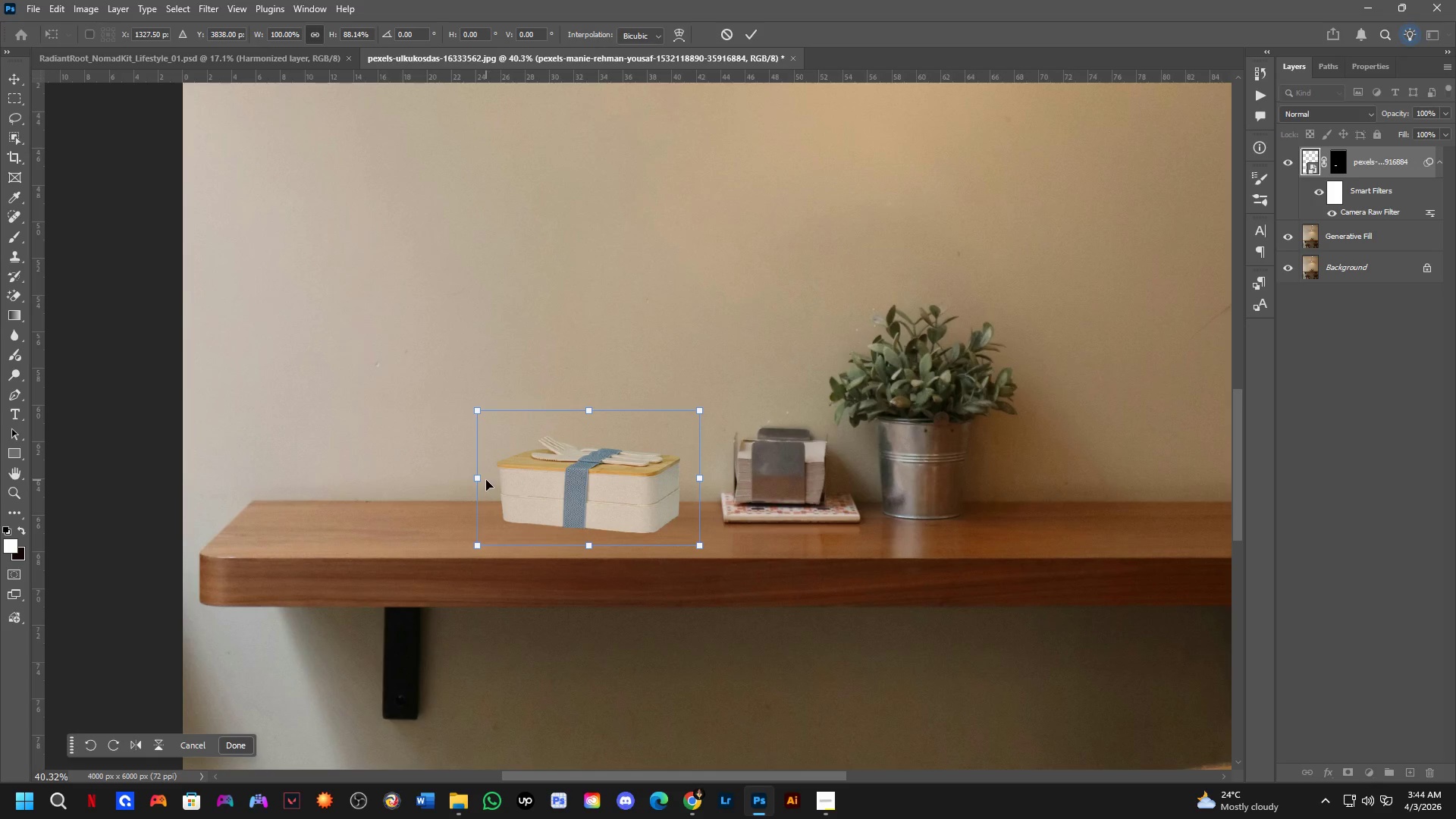 
hold_key(key=ShiftLeft, duration=0.45)
left_click_drag(start_coordinate=[480, 476], to_coordinate=[490, 475])
 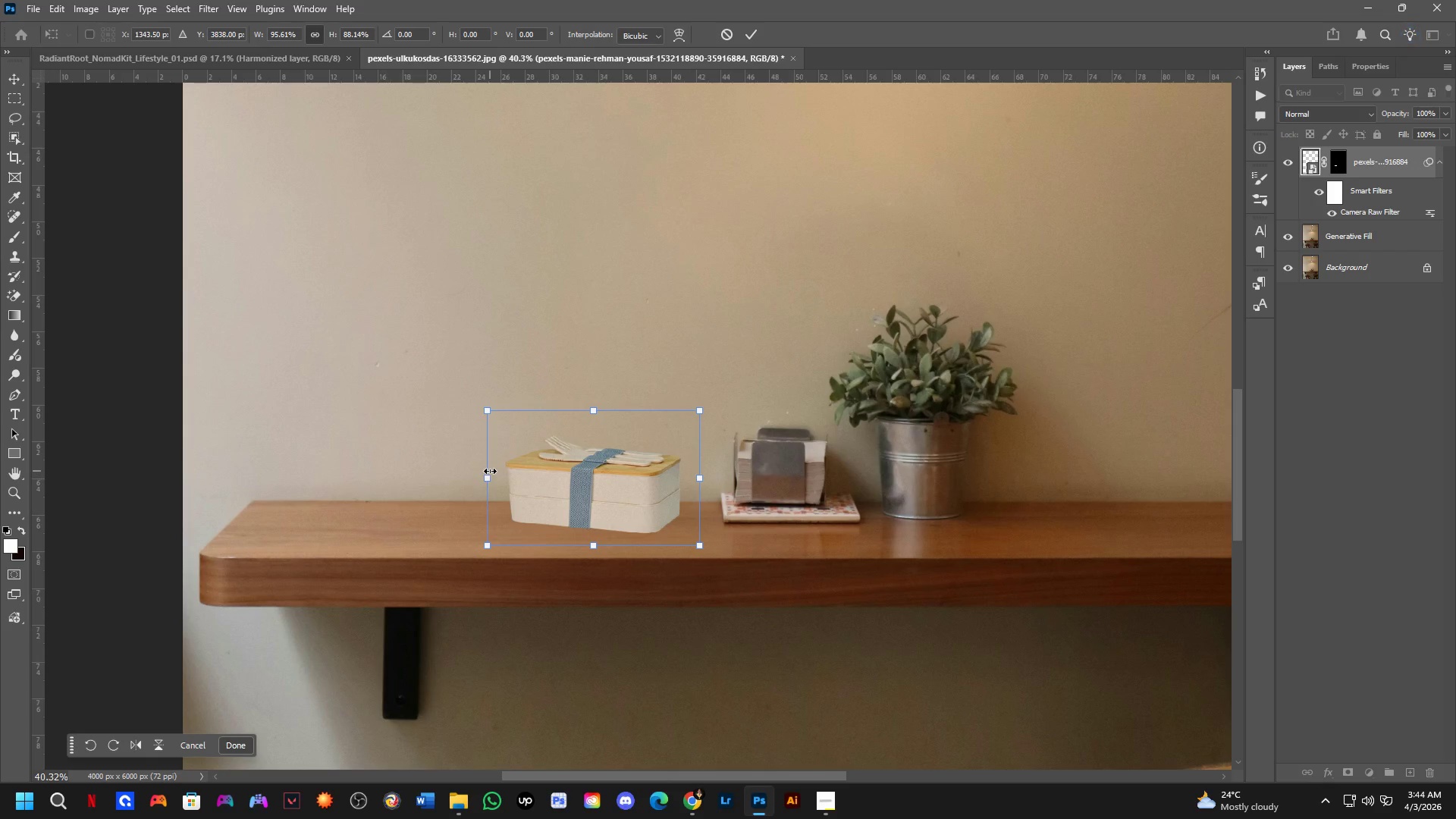 
key(NumpadEnter)
 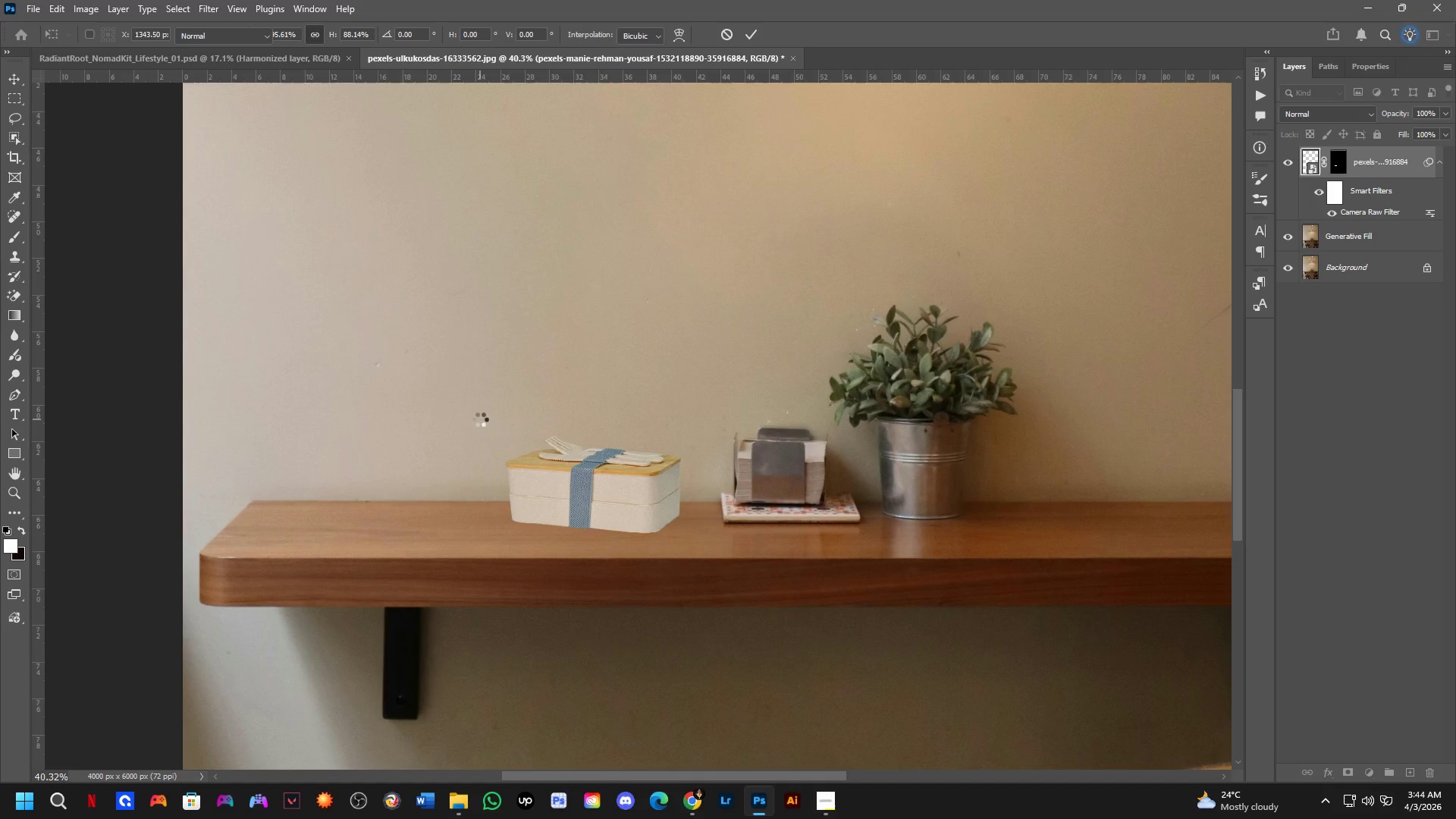 
scroll: coordinate [560, 450], scroll_direction: down, amount: 4.0
 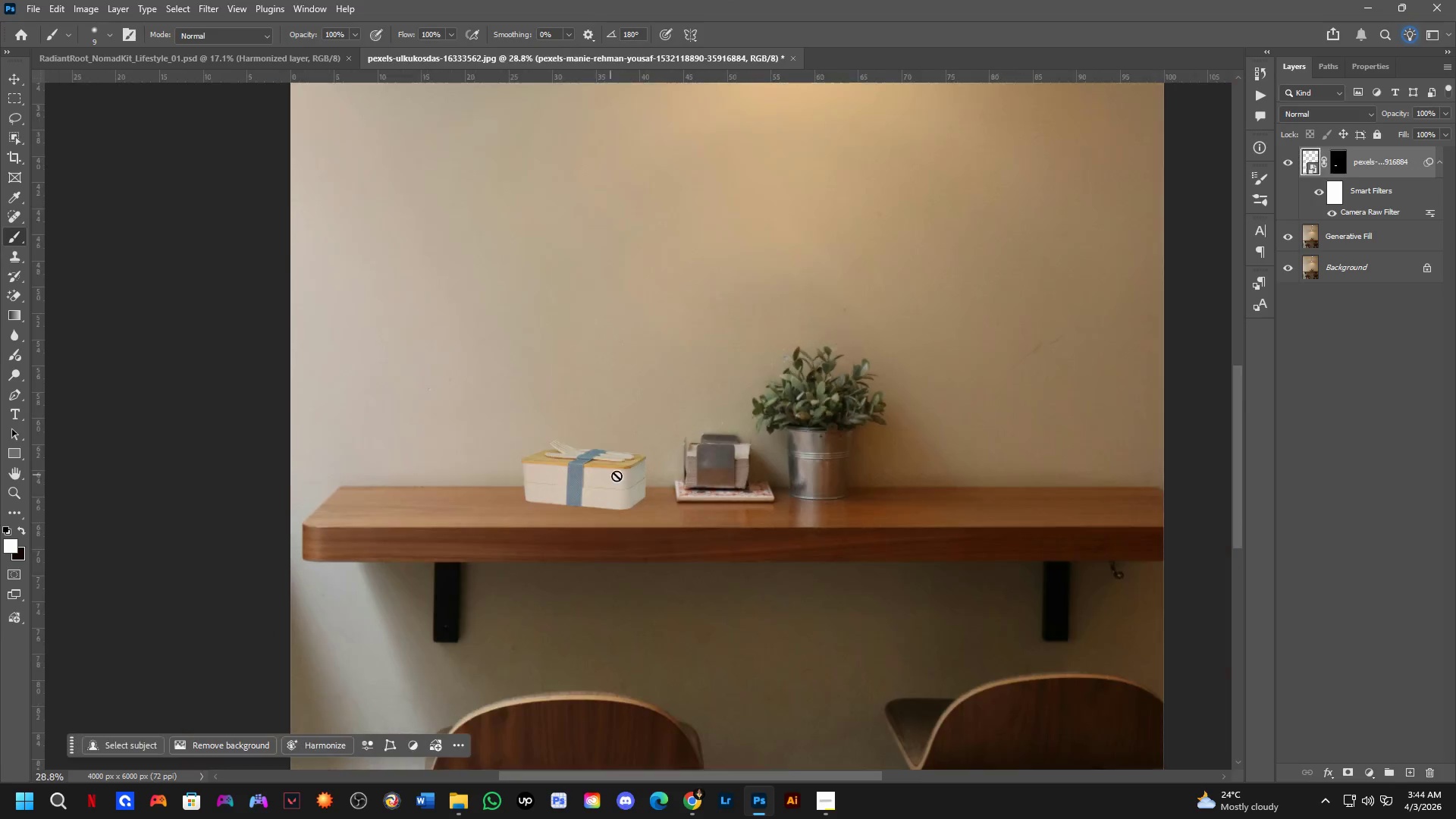 
key(Control+T)
 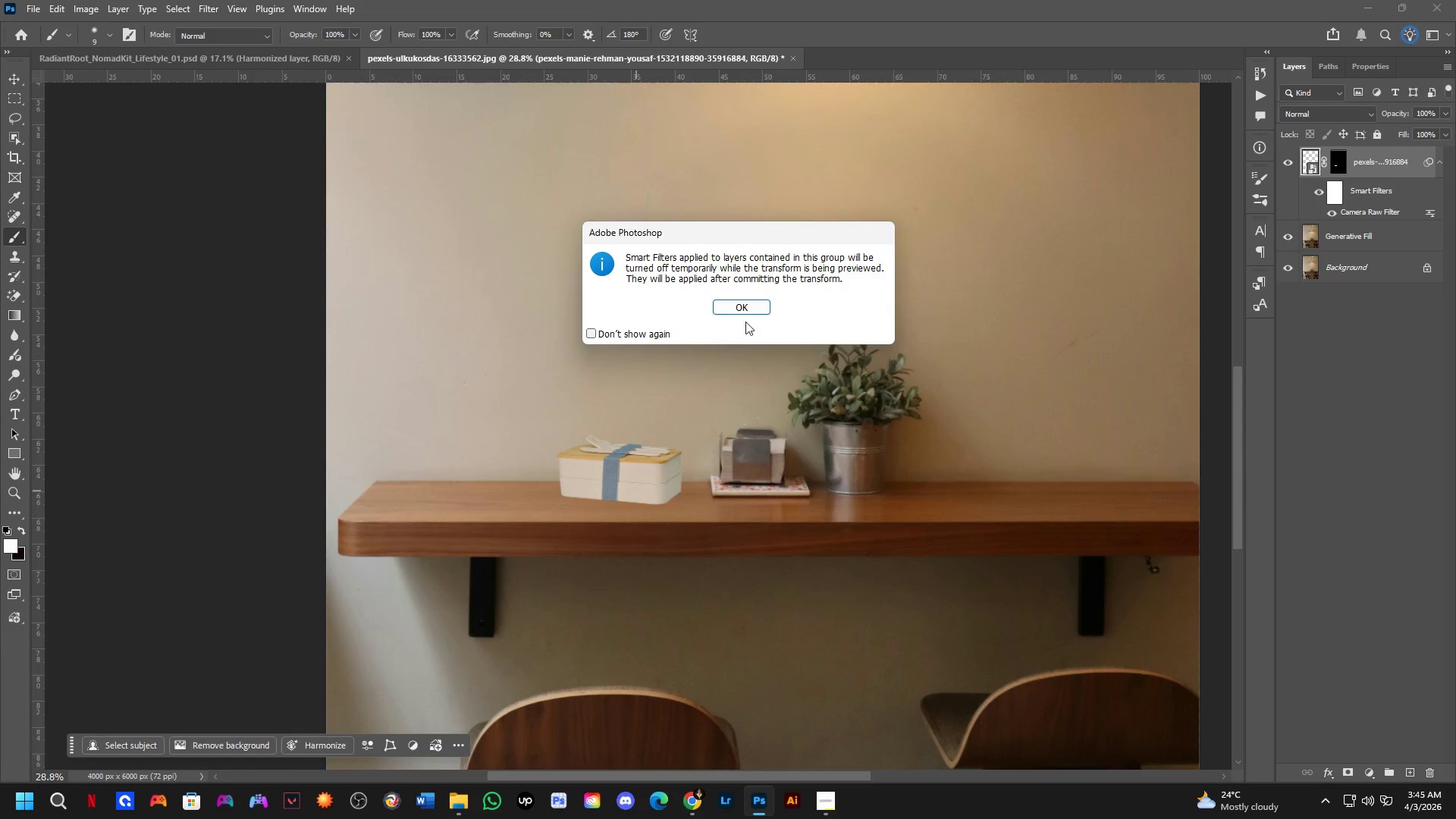 
scroll: coordinate [623, 498], scroll_direction: none, amount: 0.0
 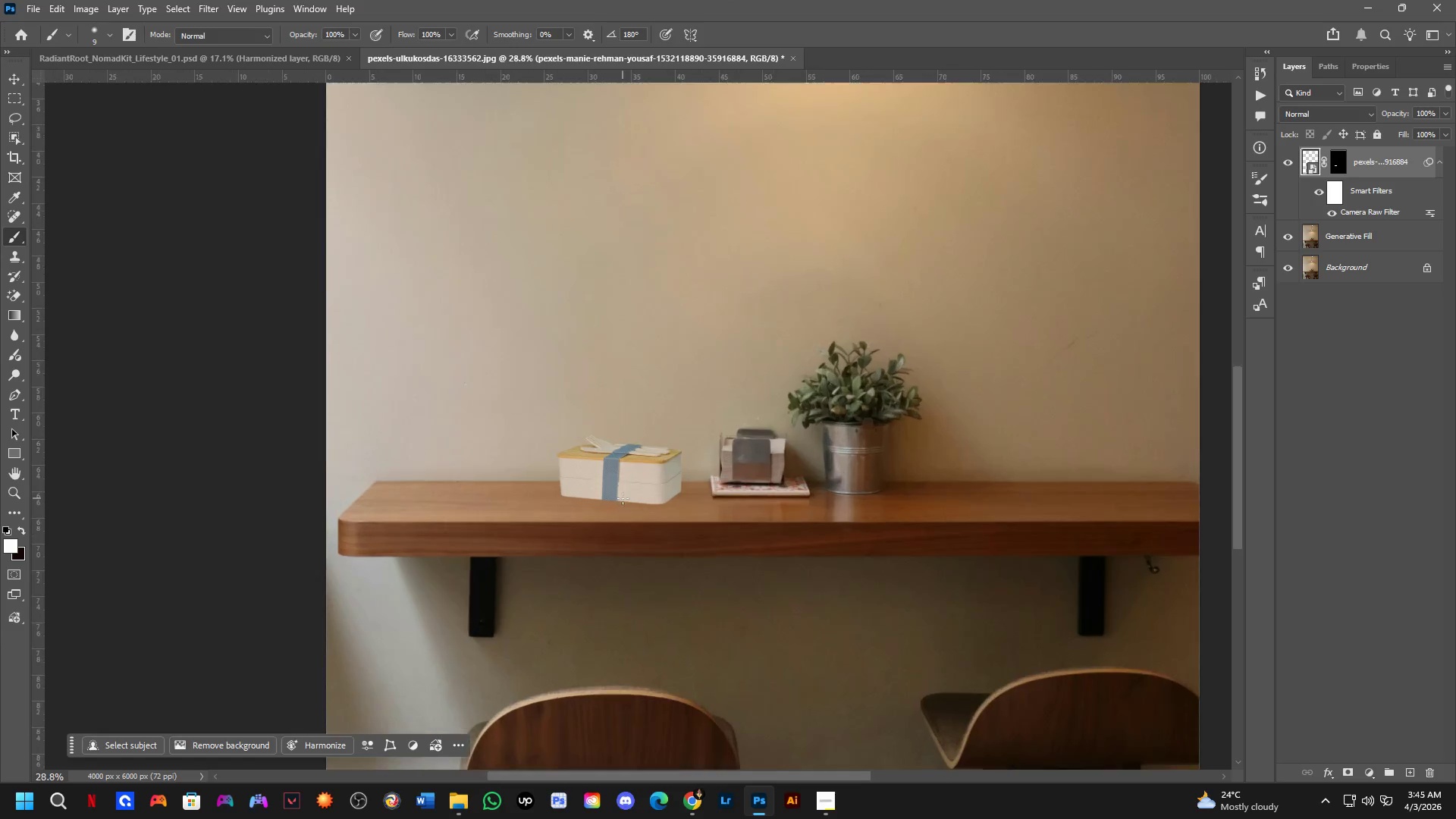 
left_click([744, 303])
 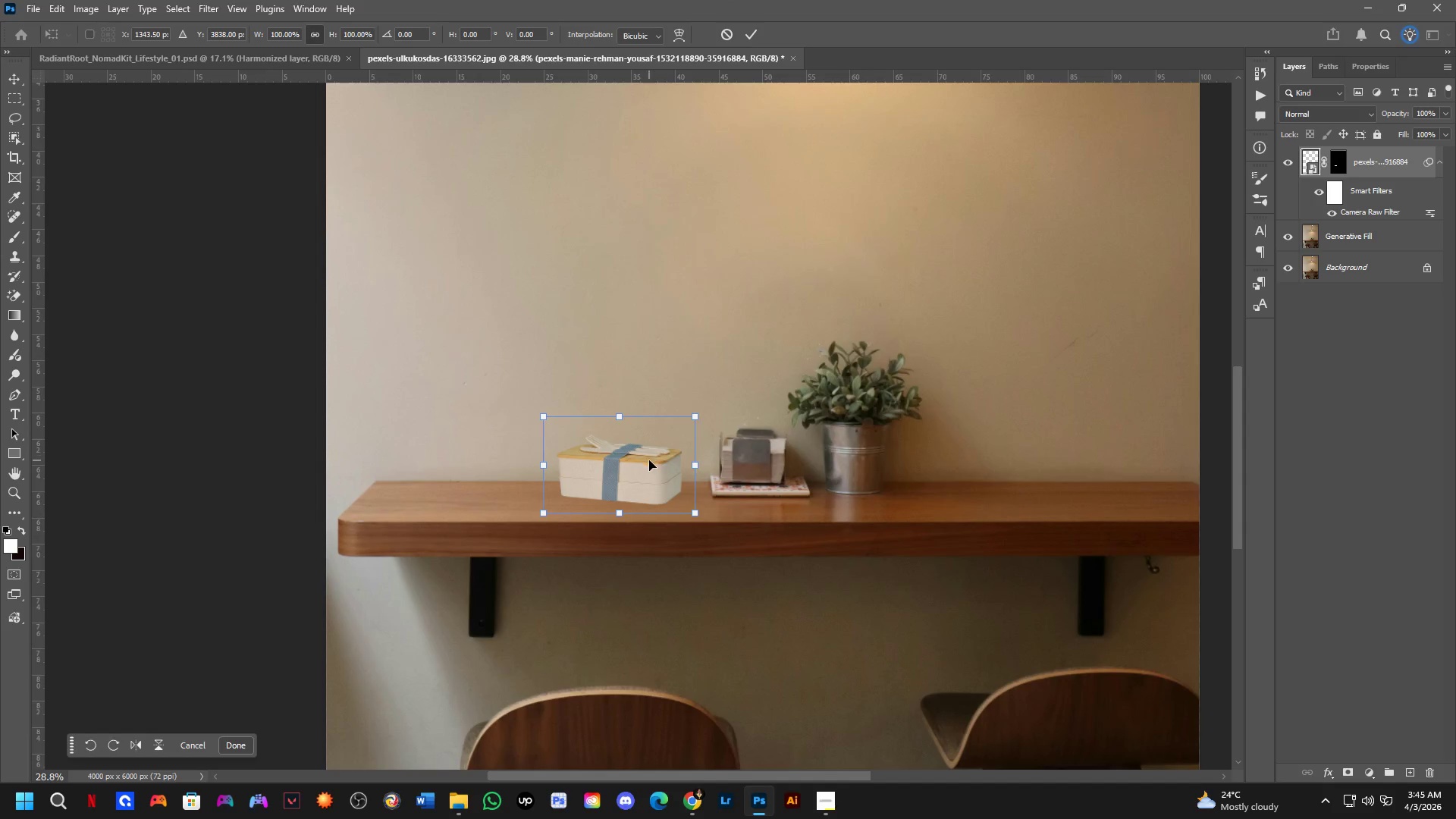 
left_click_drag(start_coordinate=[642, 464], to_coordinate=[649, 457])
 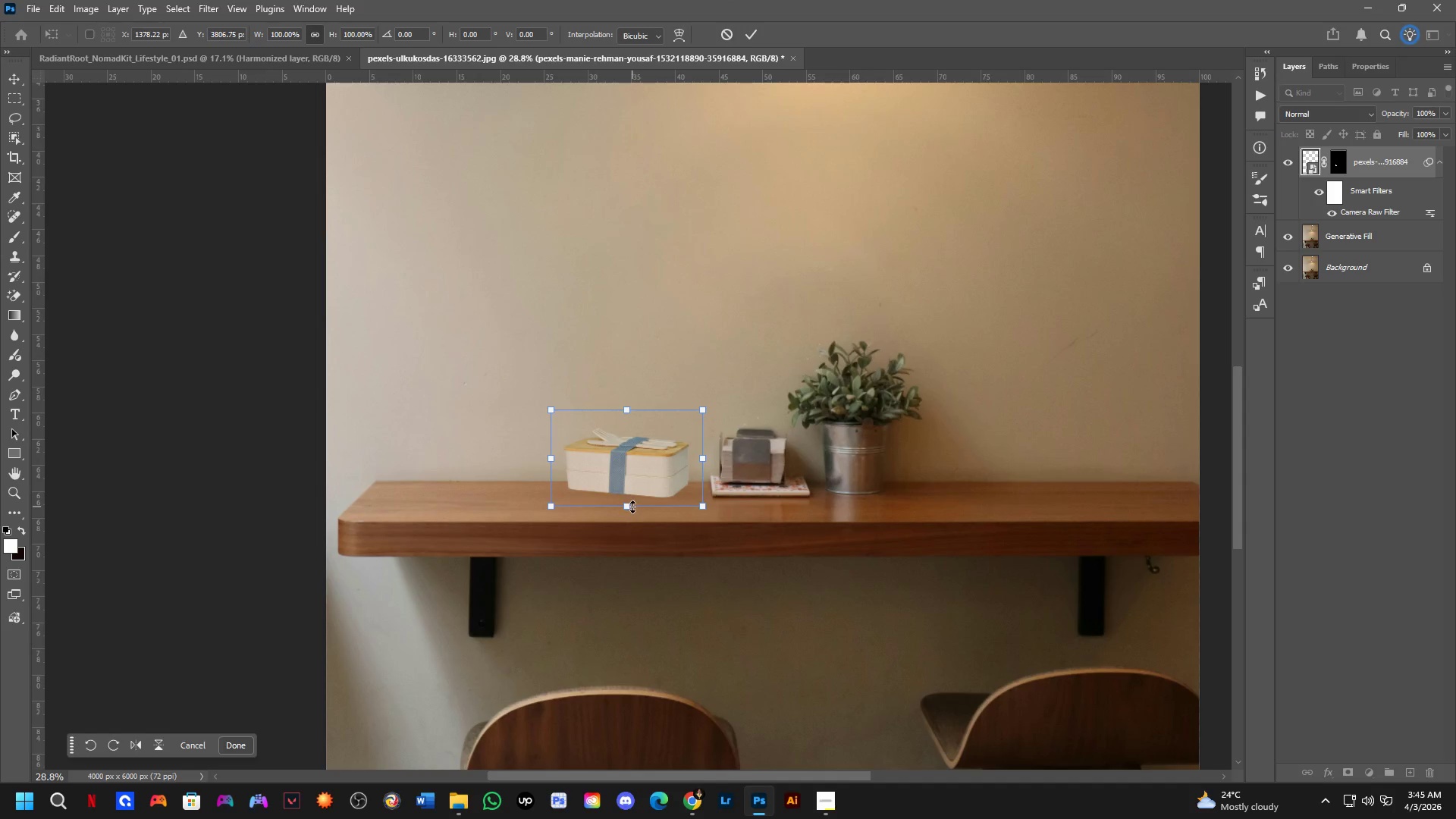 
hold_key(key=ShiftLeft, duration=0.83)
left_click_drag(start_coordinate=[629, 510], to_coordinate=[629, 498])
 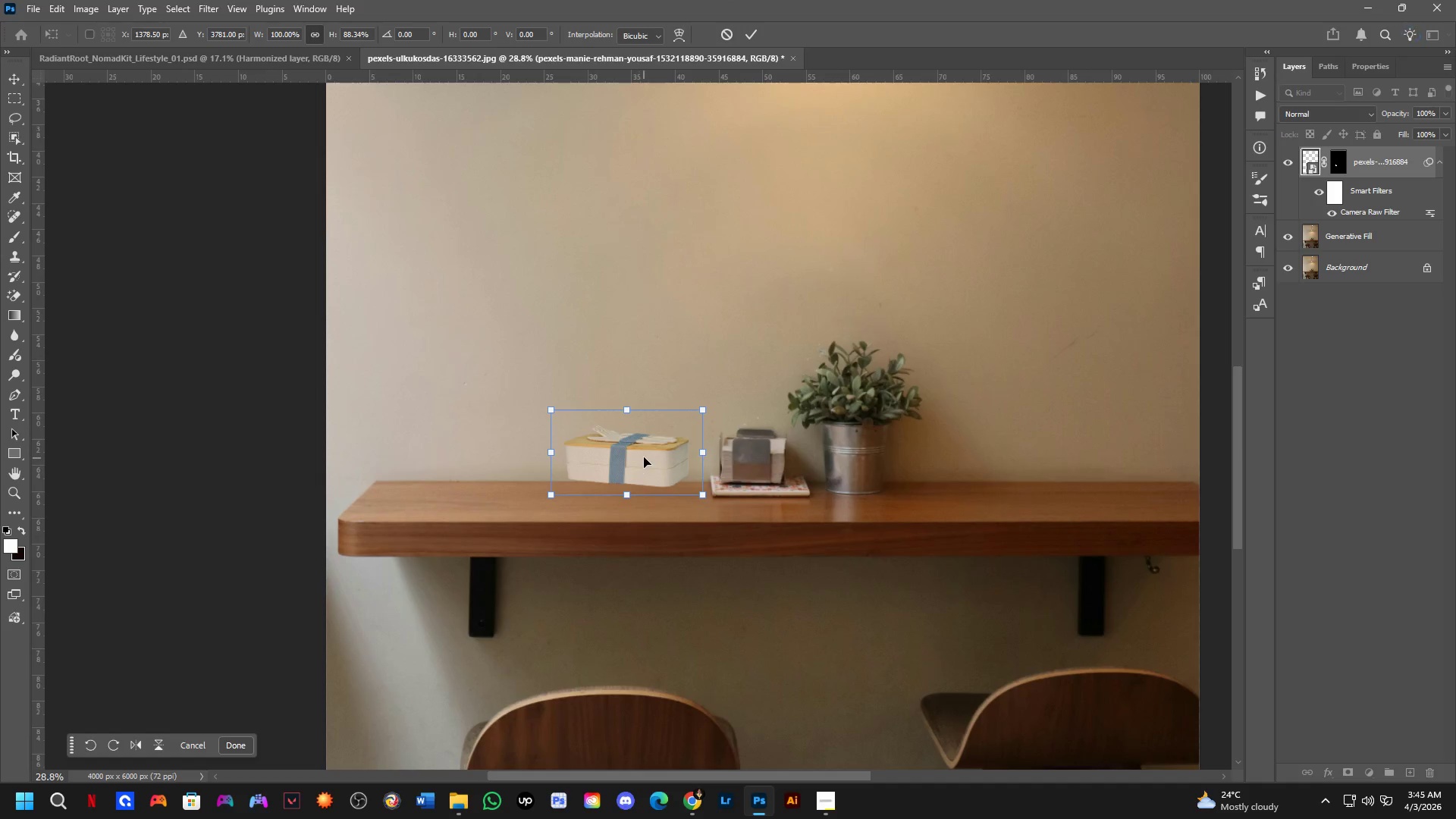 
hold_key(key=ControlLeft, duration=1.44)
left_click_drag(start_coordinate=[644, 457], to_coordinate=[645, 466])
 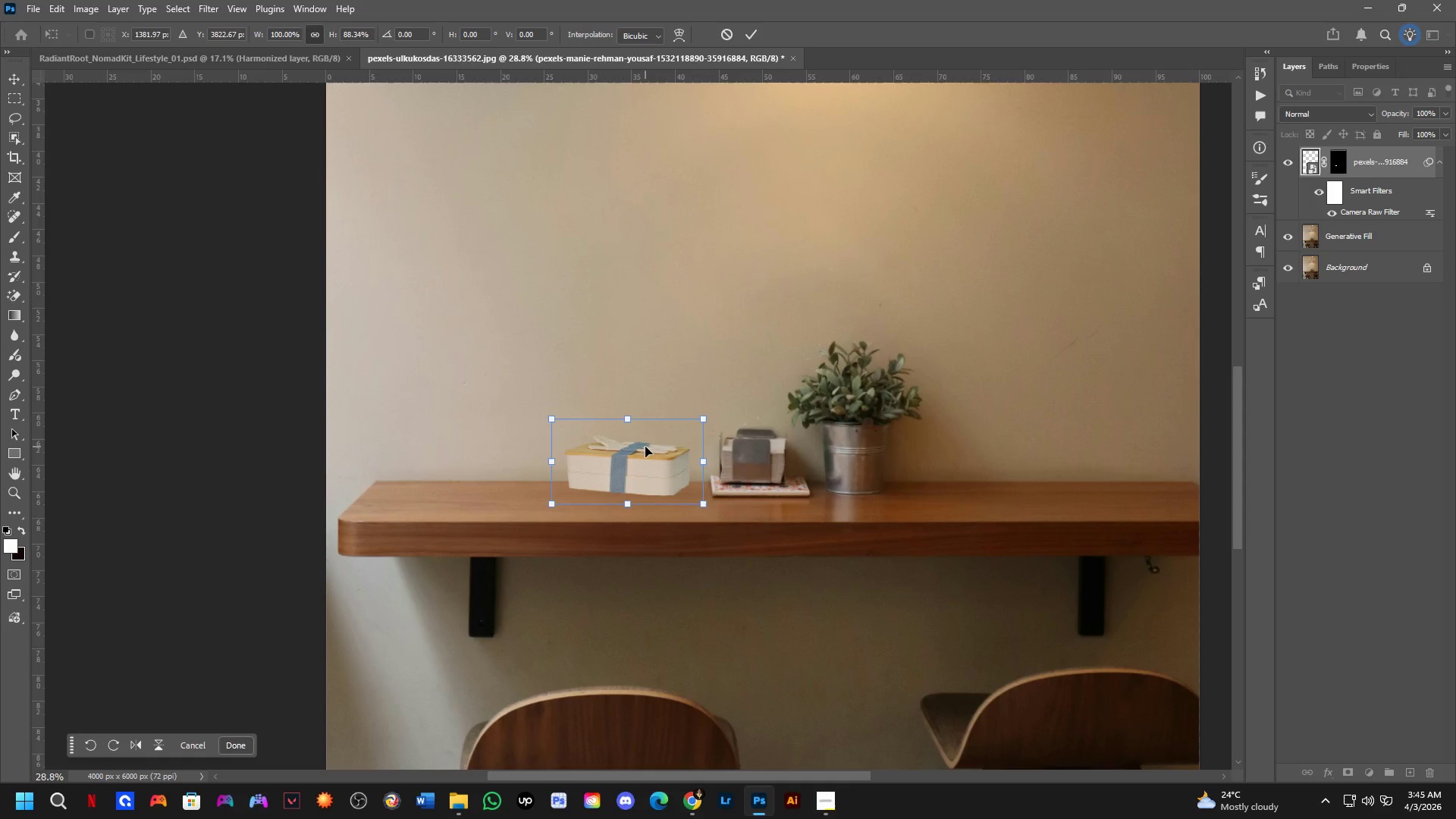 
key(NumpadEnter)
 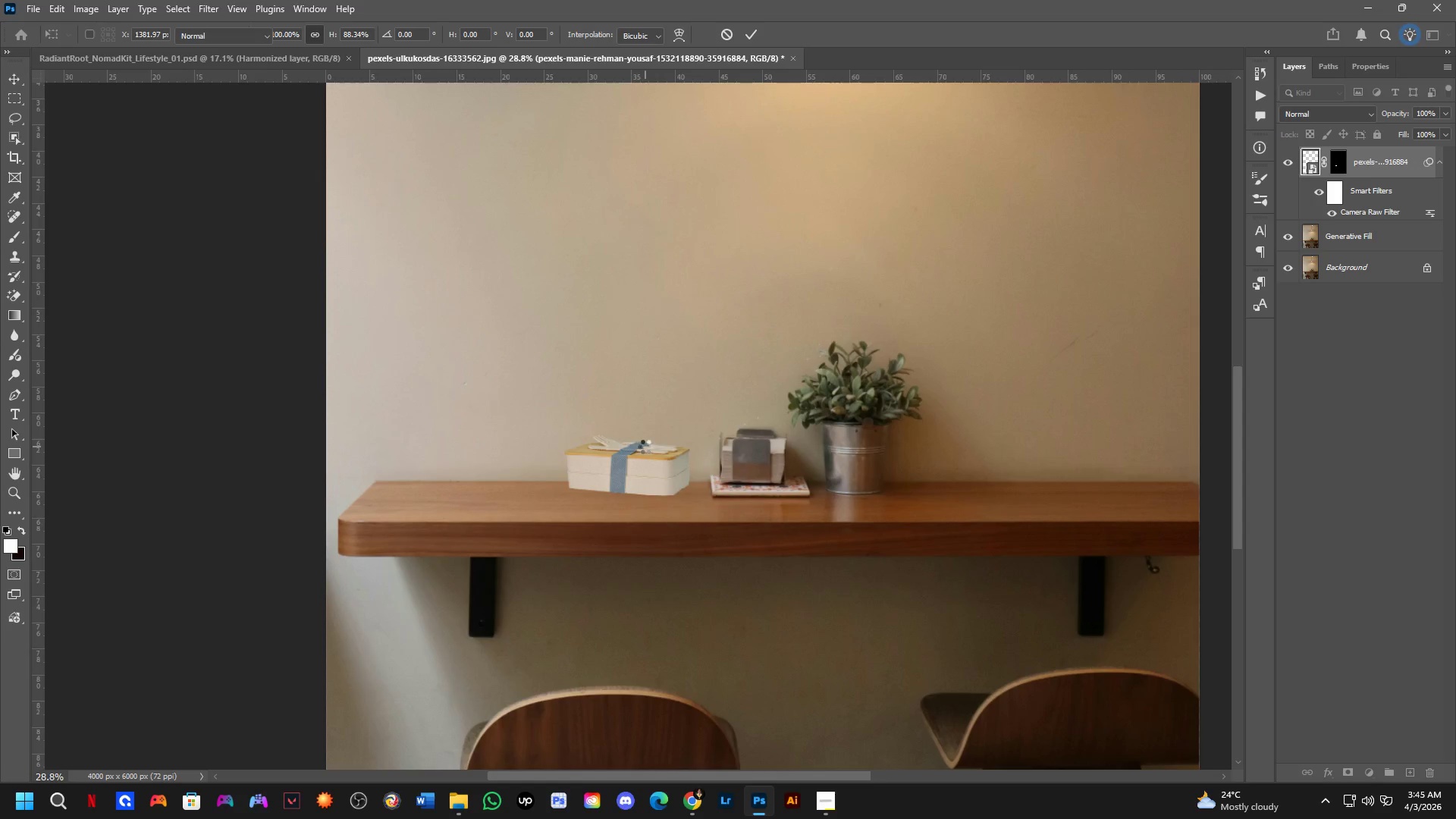 
scroll: coordinate [658, 490], scroll_direction: down, amount: 5.0
 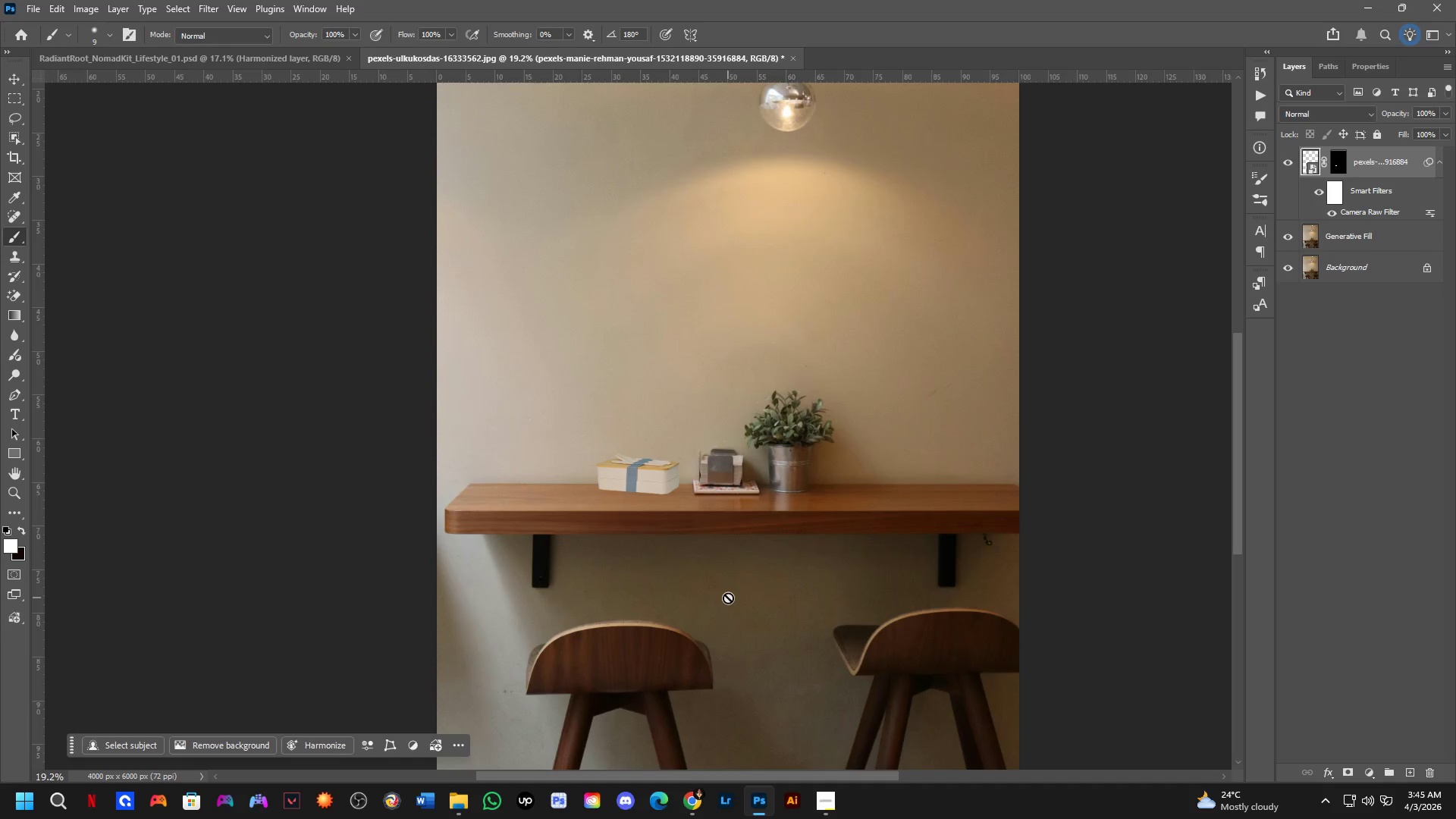 
wait(24.42)
 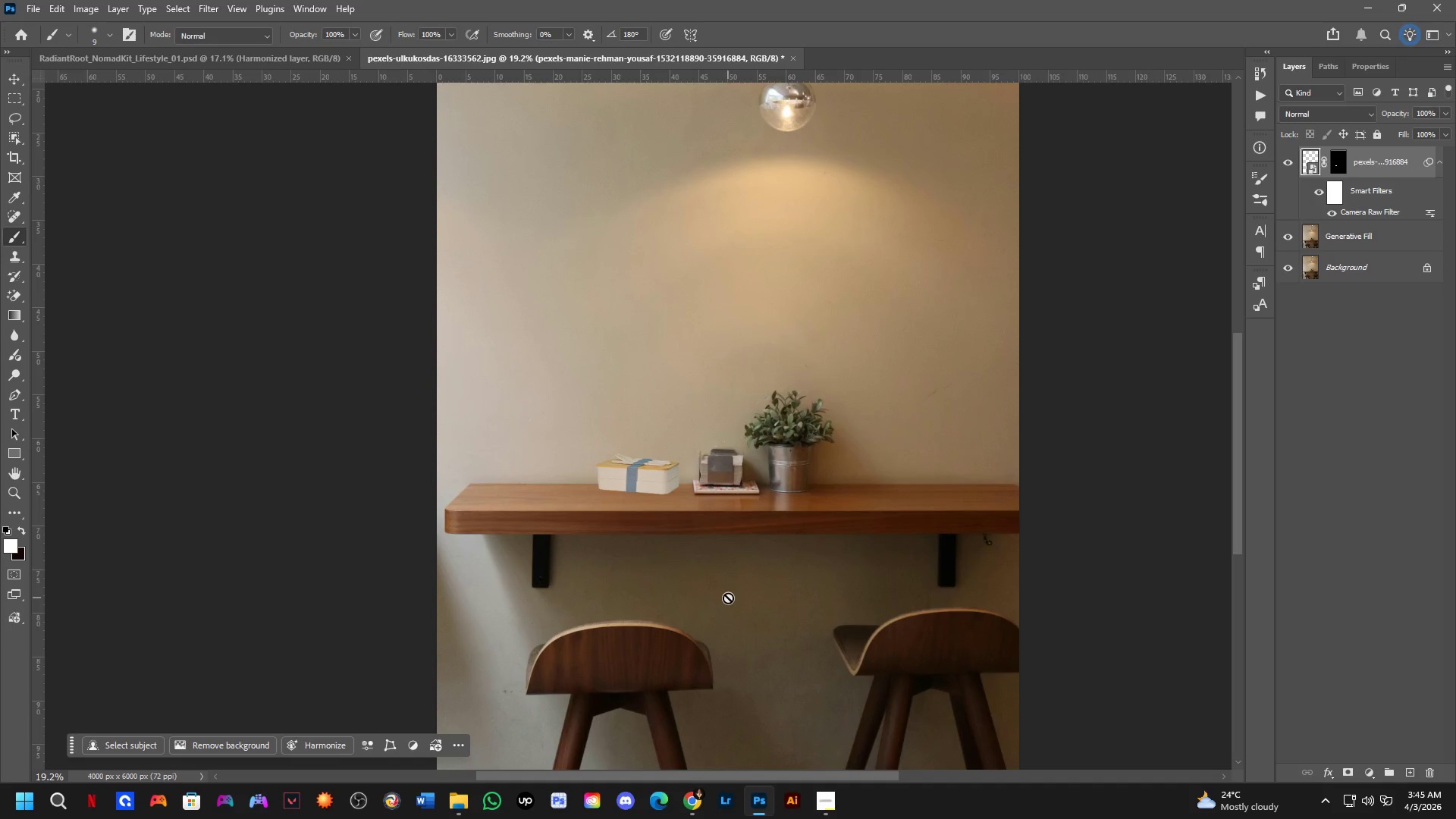 
scroll: coordinate [634, 488], scroll_direction: up, amount: 4.0
 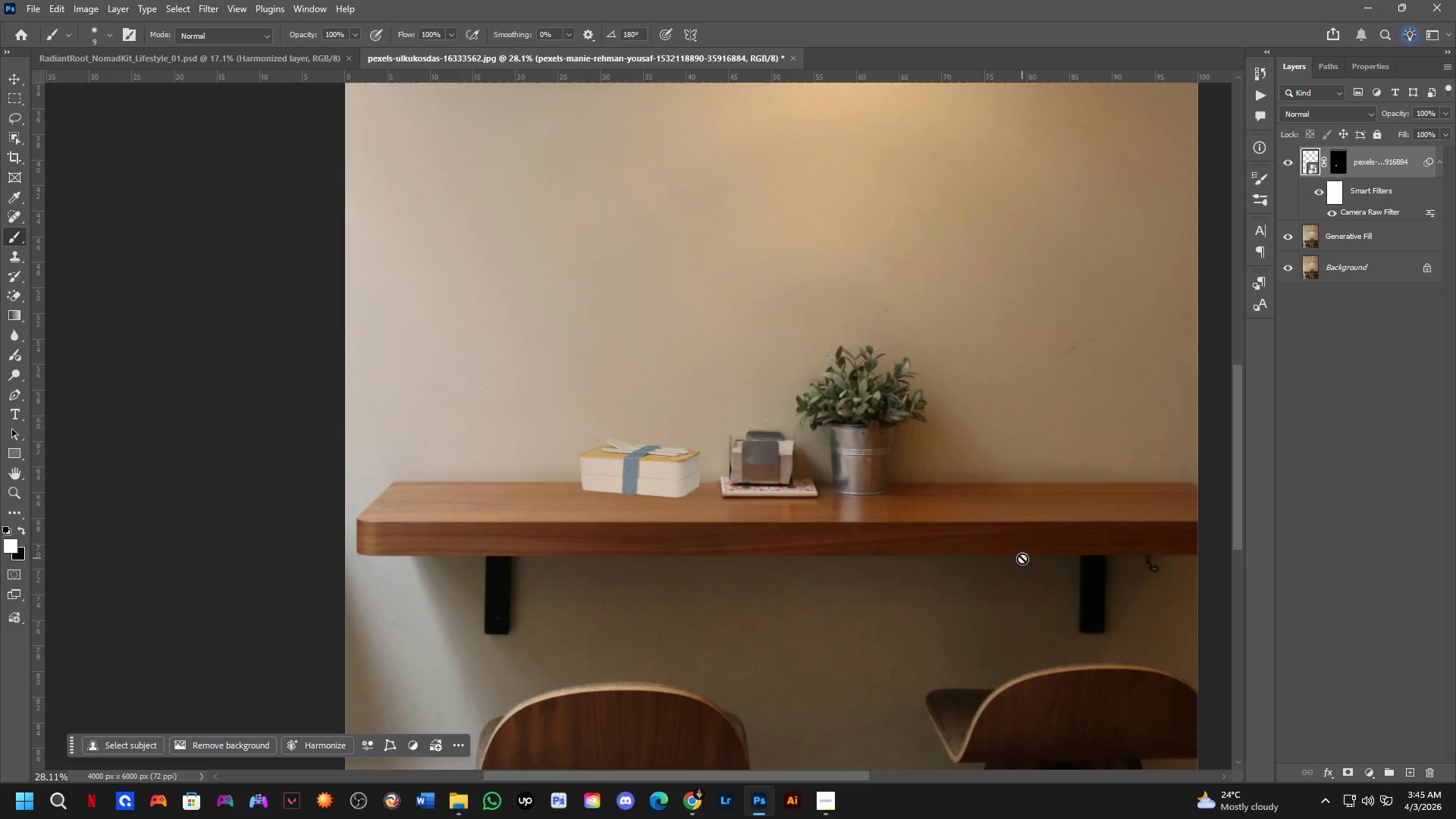 
key(Shift+ShiftLeft)
 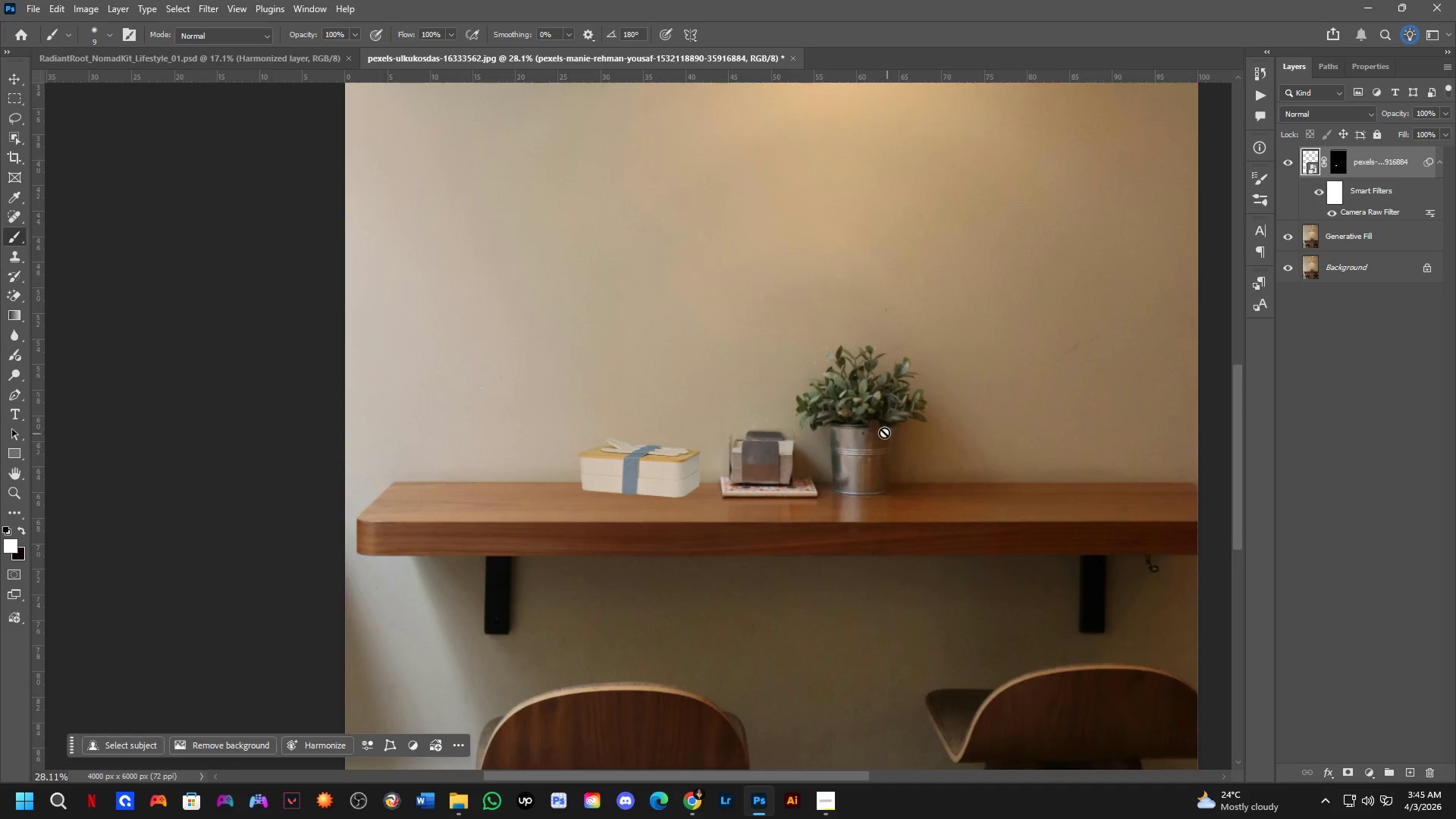 
hold_key(key=Space, duration=0.48)
 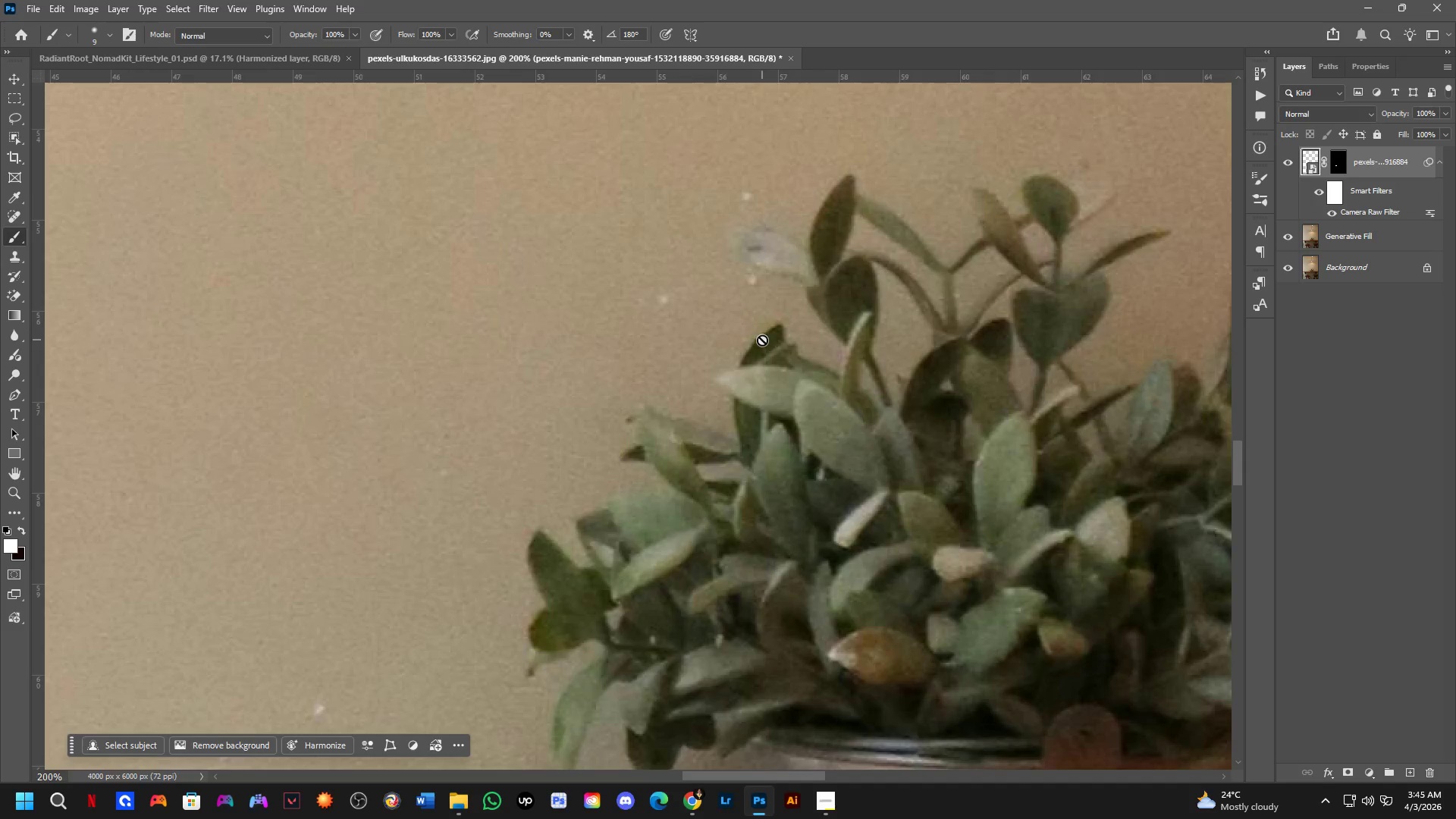 
left_click_drag(start_coordinate=[906, 413], to_coordinate=[873, 431])
 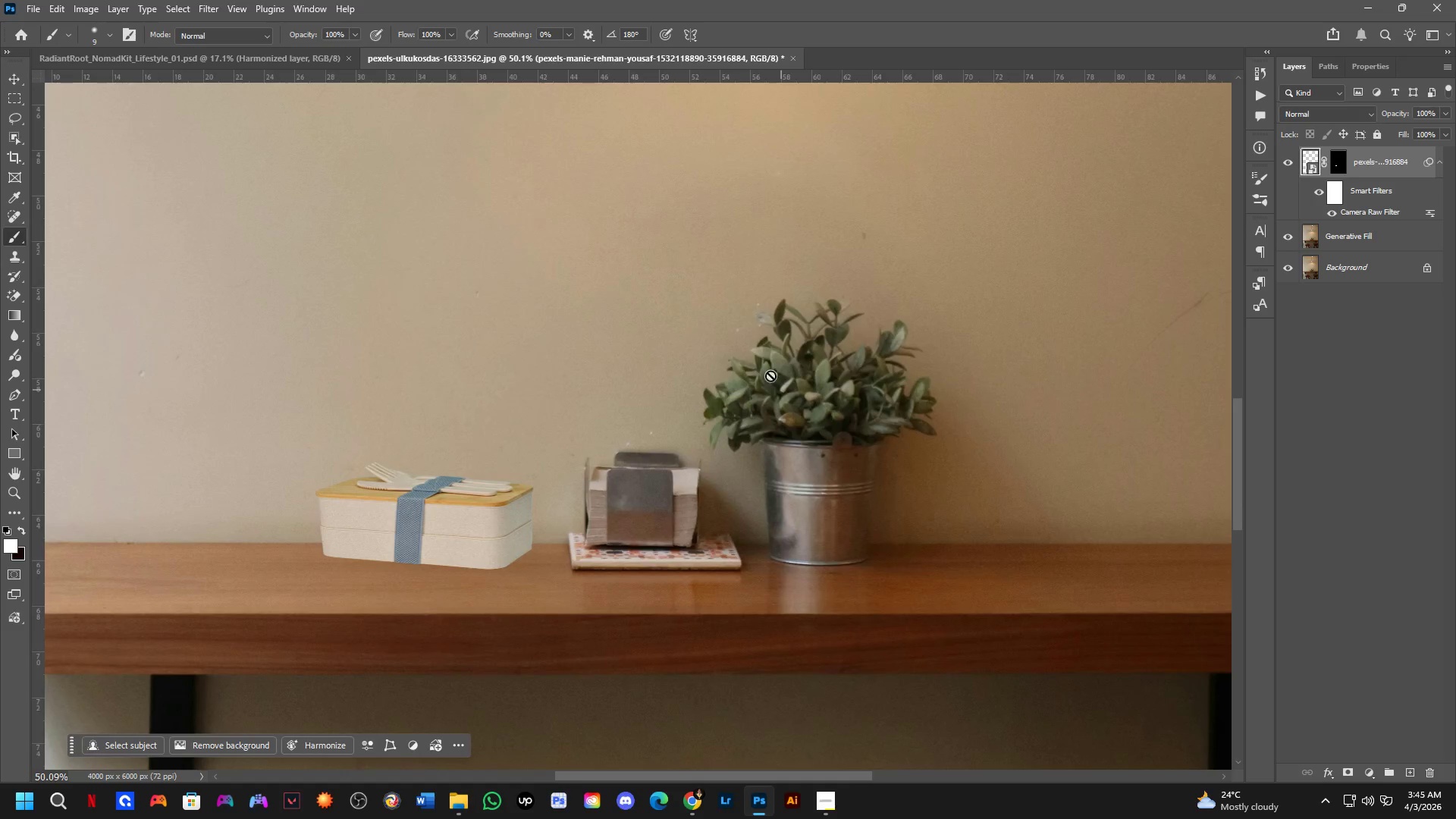 
scroll: coordinate [868, 428], scroll_direction: none, amount: 0.0
 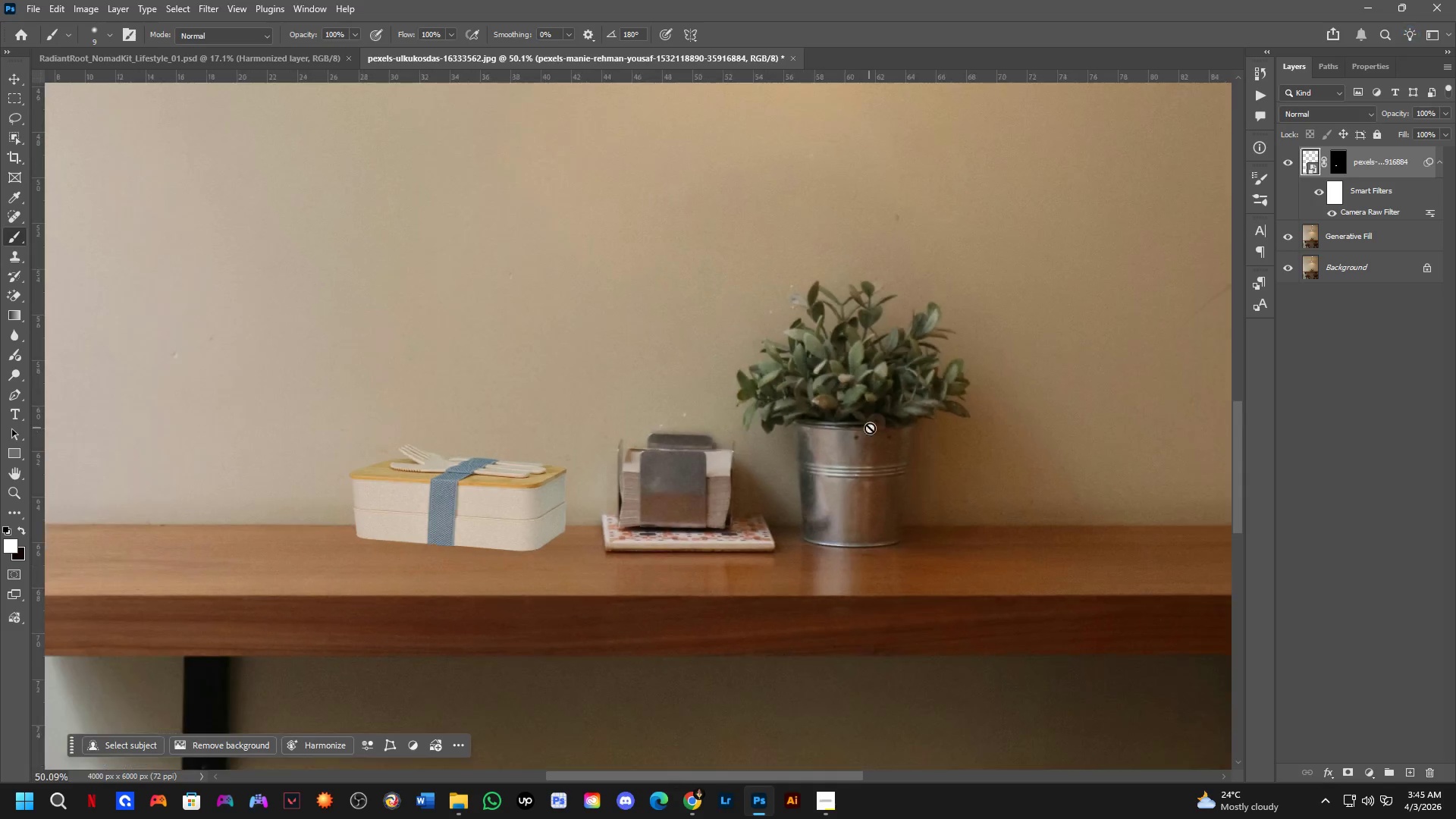 
key(Shift+ShiftLeft)
 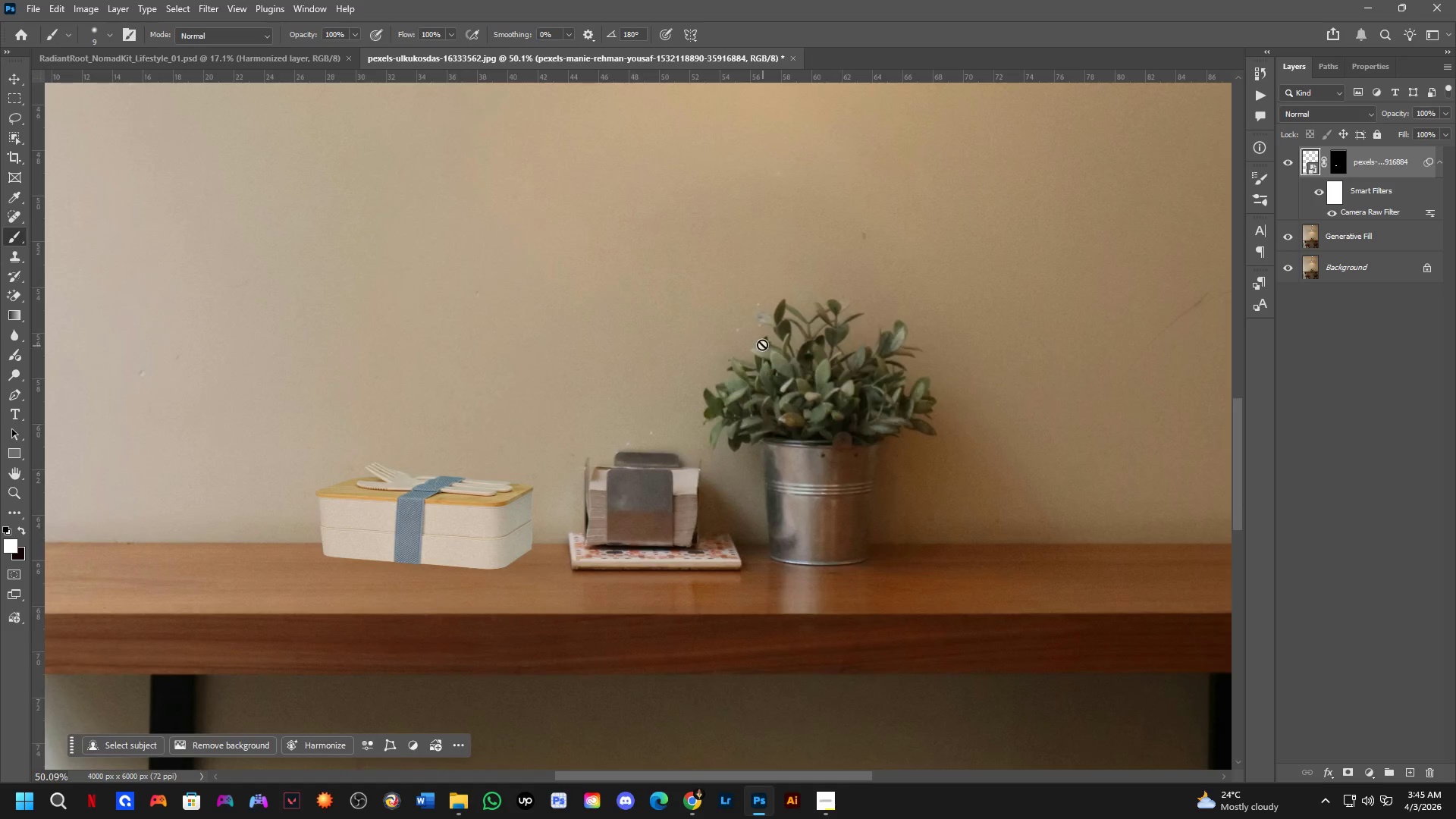 
key(Shift+ShiftLeft)
 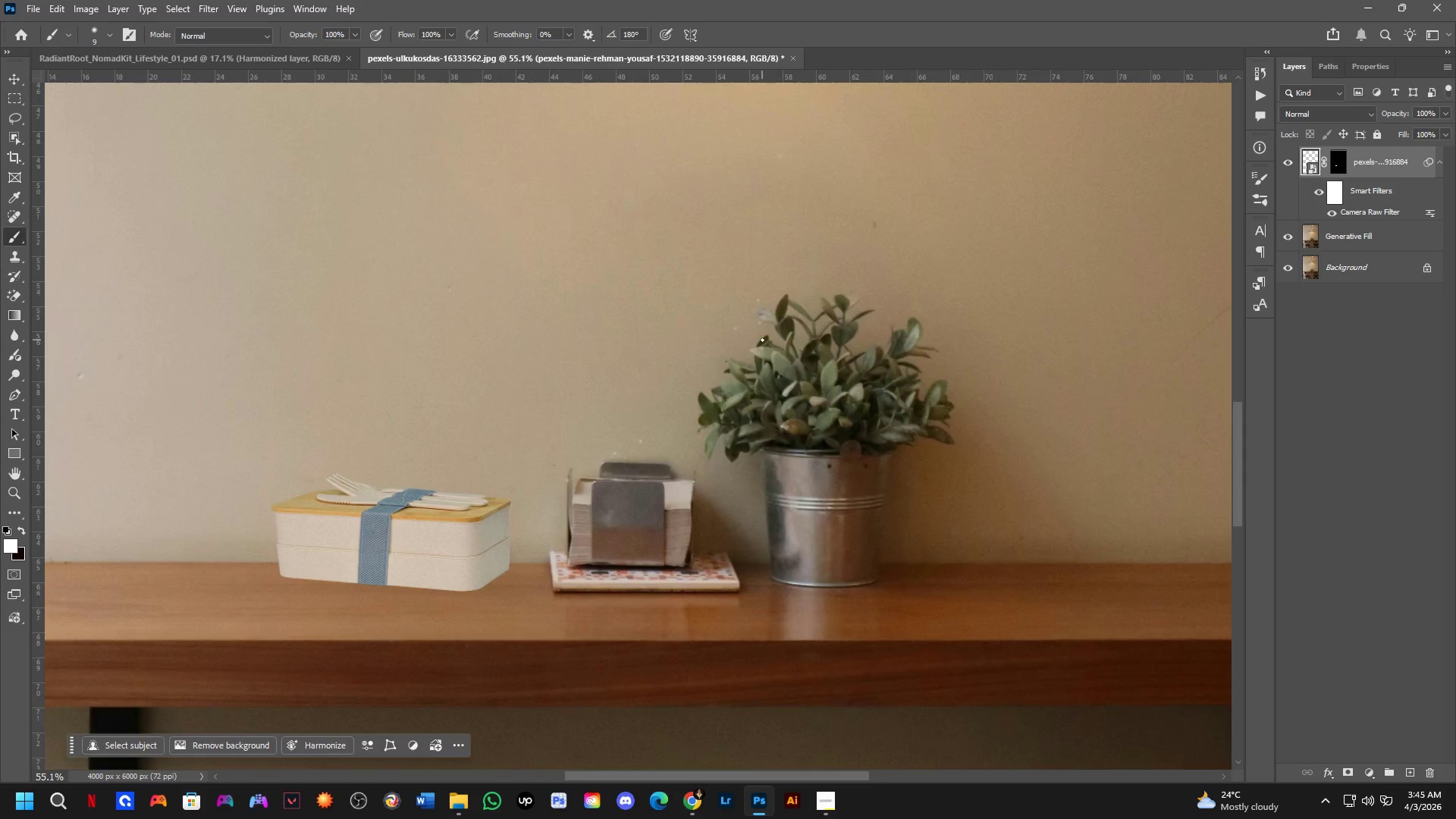 
hold_key(key=Space, duration=0.62)
 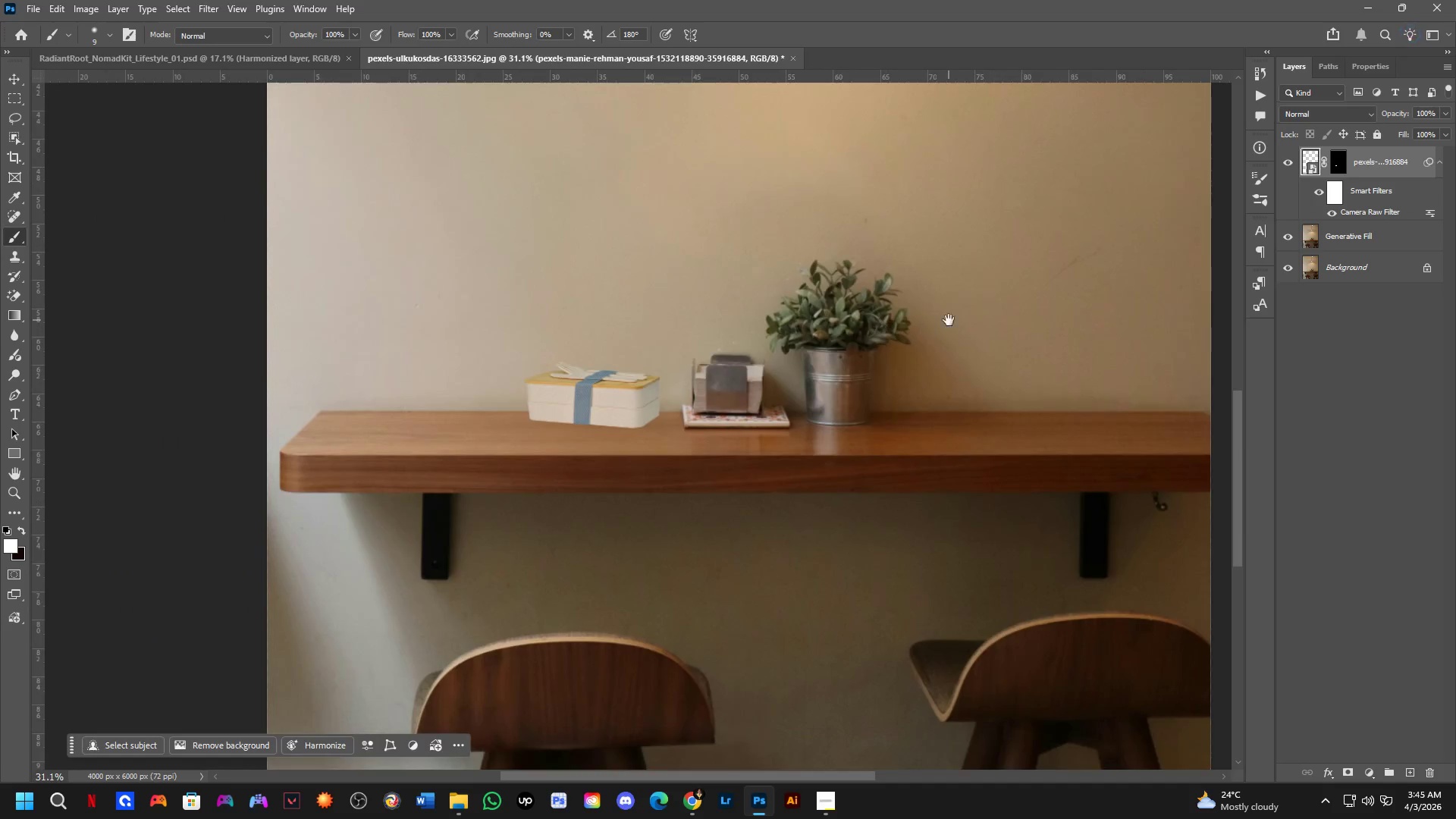 
left_click_drag(start_coordinate=[792, 379], to_coordinate=[824, 311])
 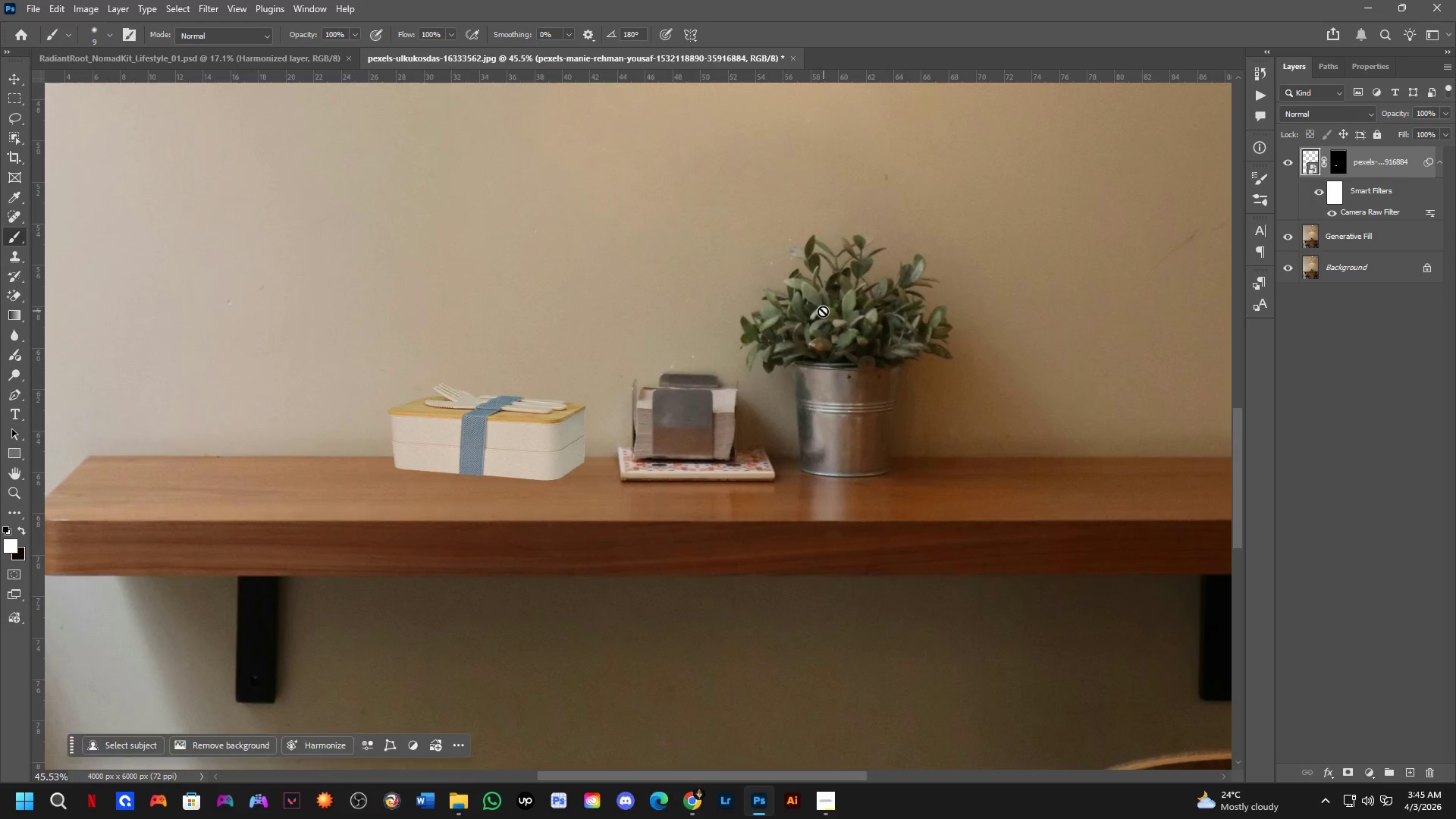 
scroll: coordinate [765, 344], scroll_direction: down, amount: 3.0
 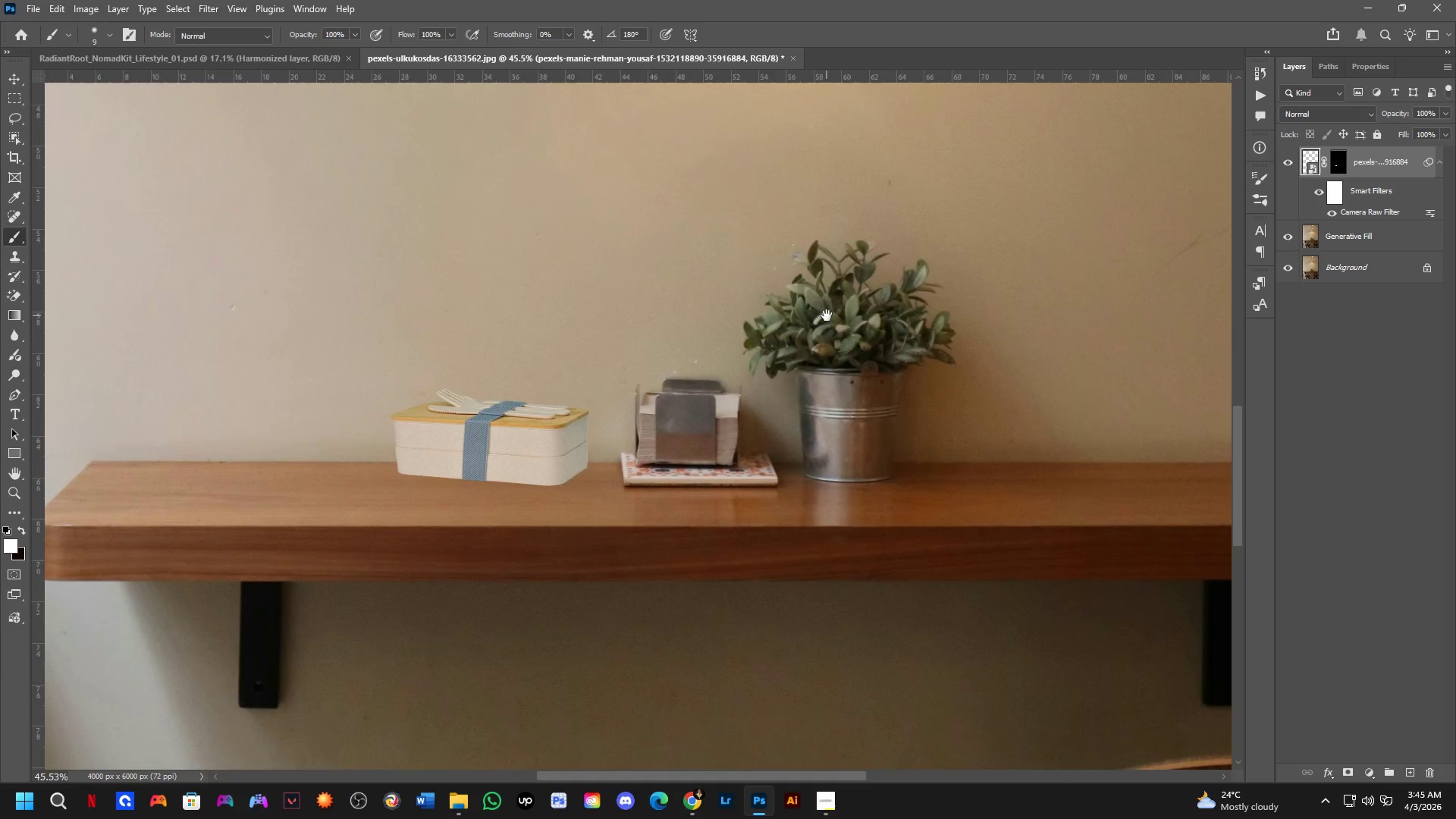 
hold_key(key=Space, duration=0.53)
 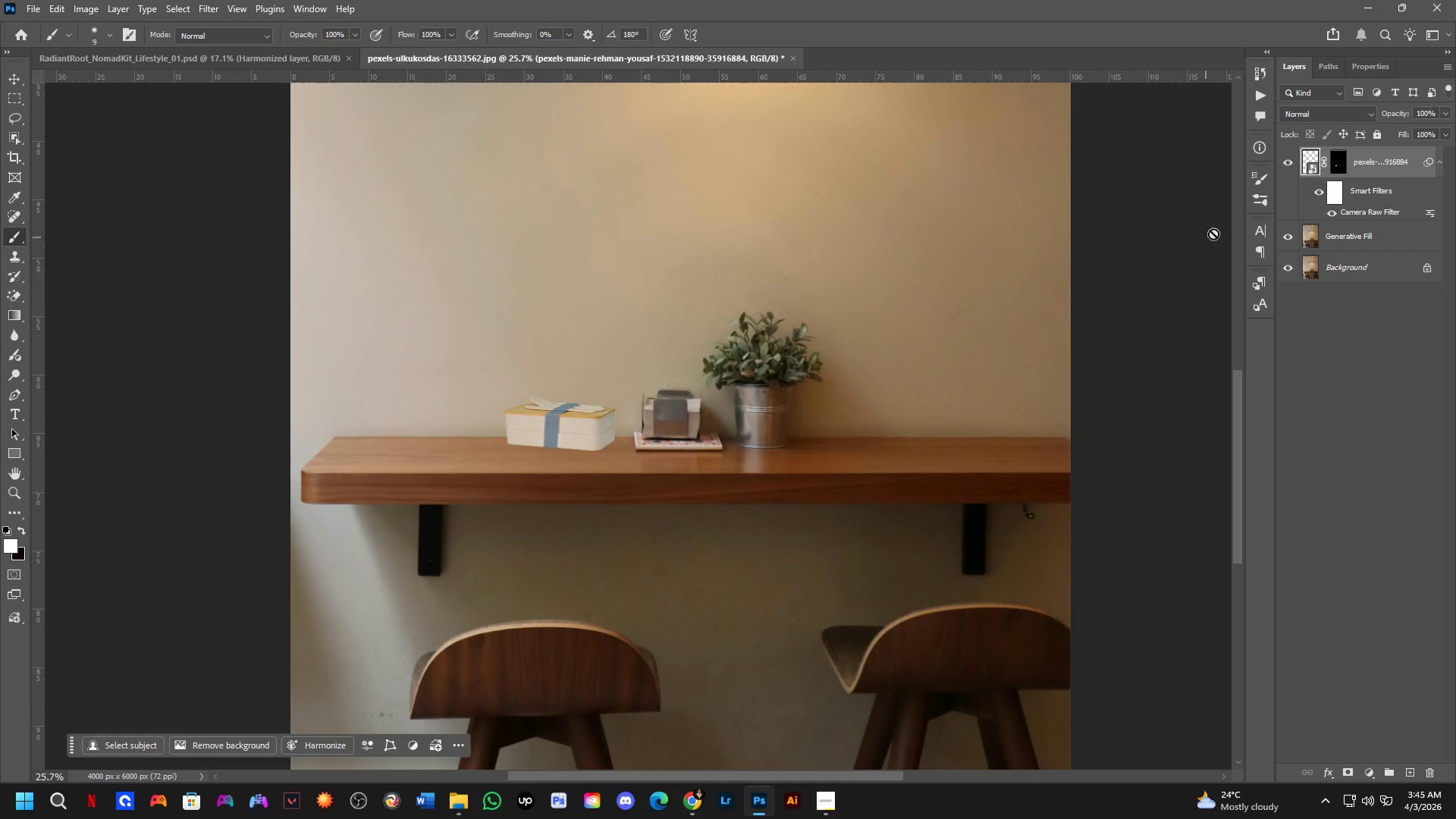 
left_click_drag(start_coordinate=[948, 320], to_coordinate=[864, 353])
 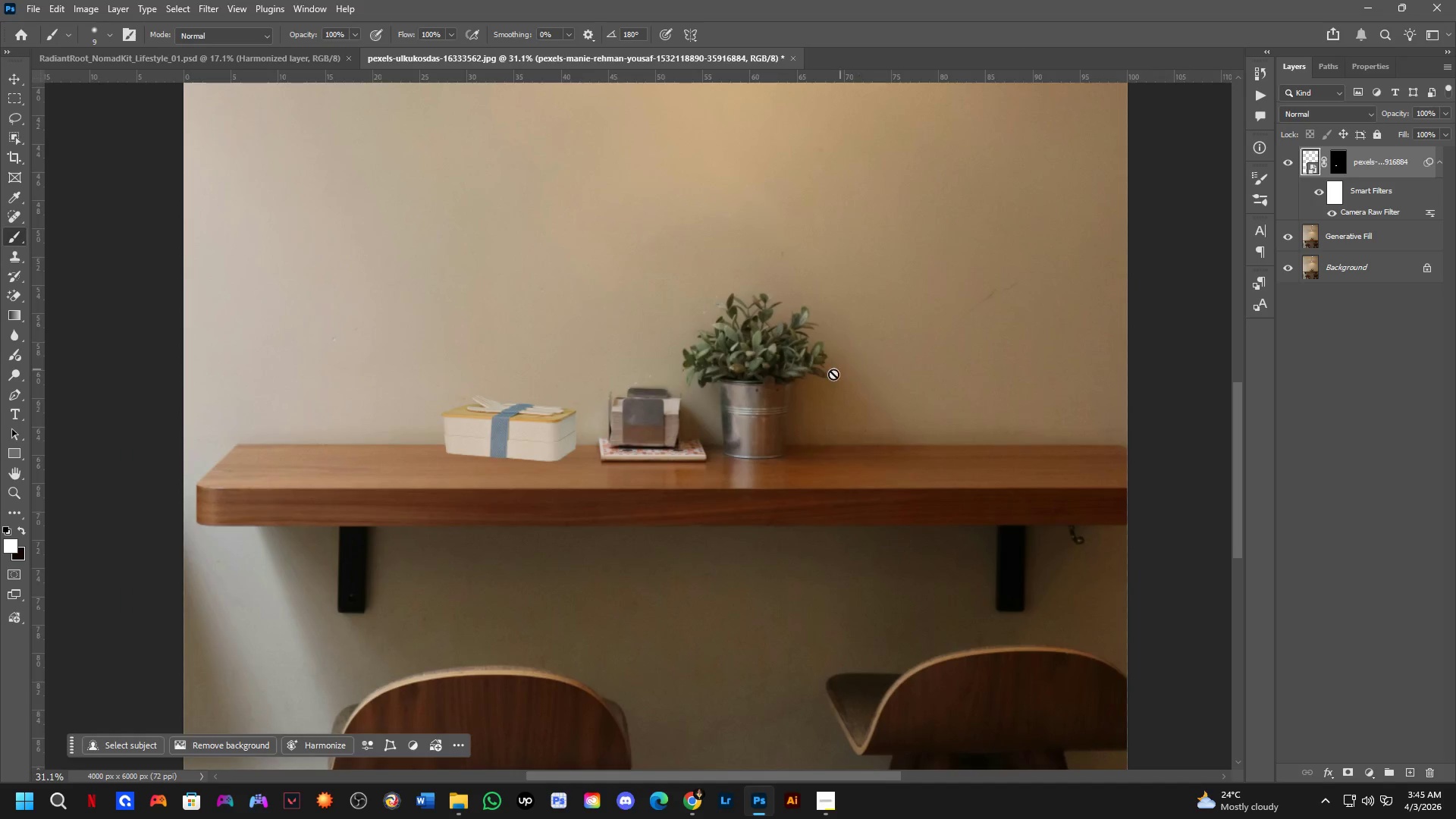 
scroll: coordinate [795, 401], scroll_direction: down, amount: 6.0
 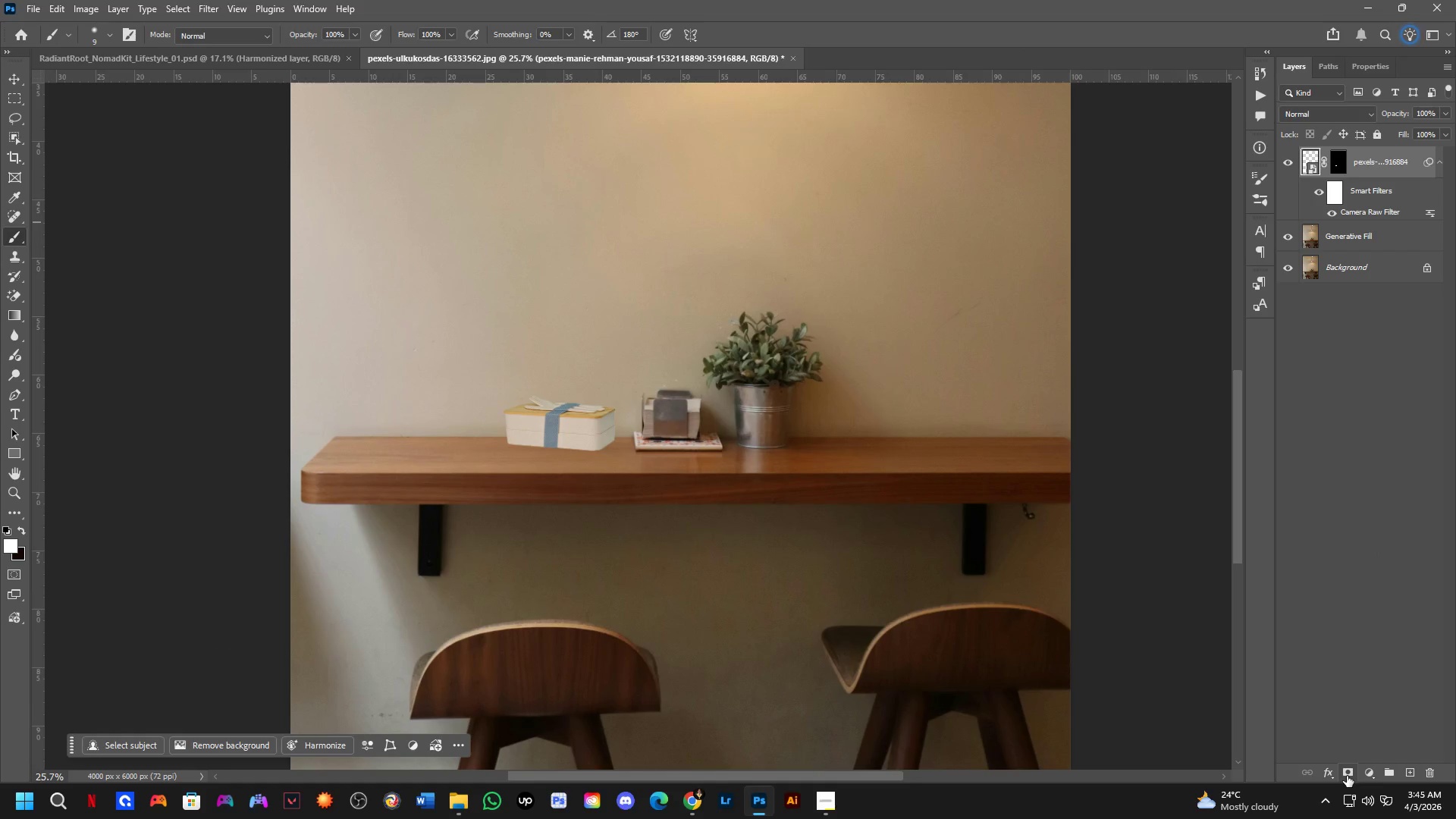 
left_click([1347, 775])
 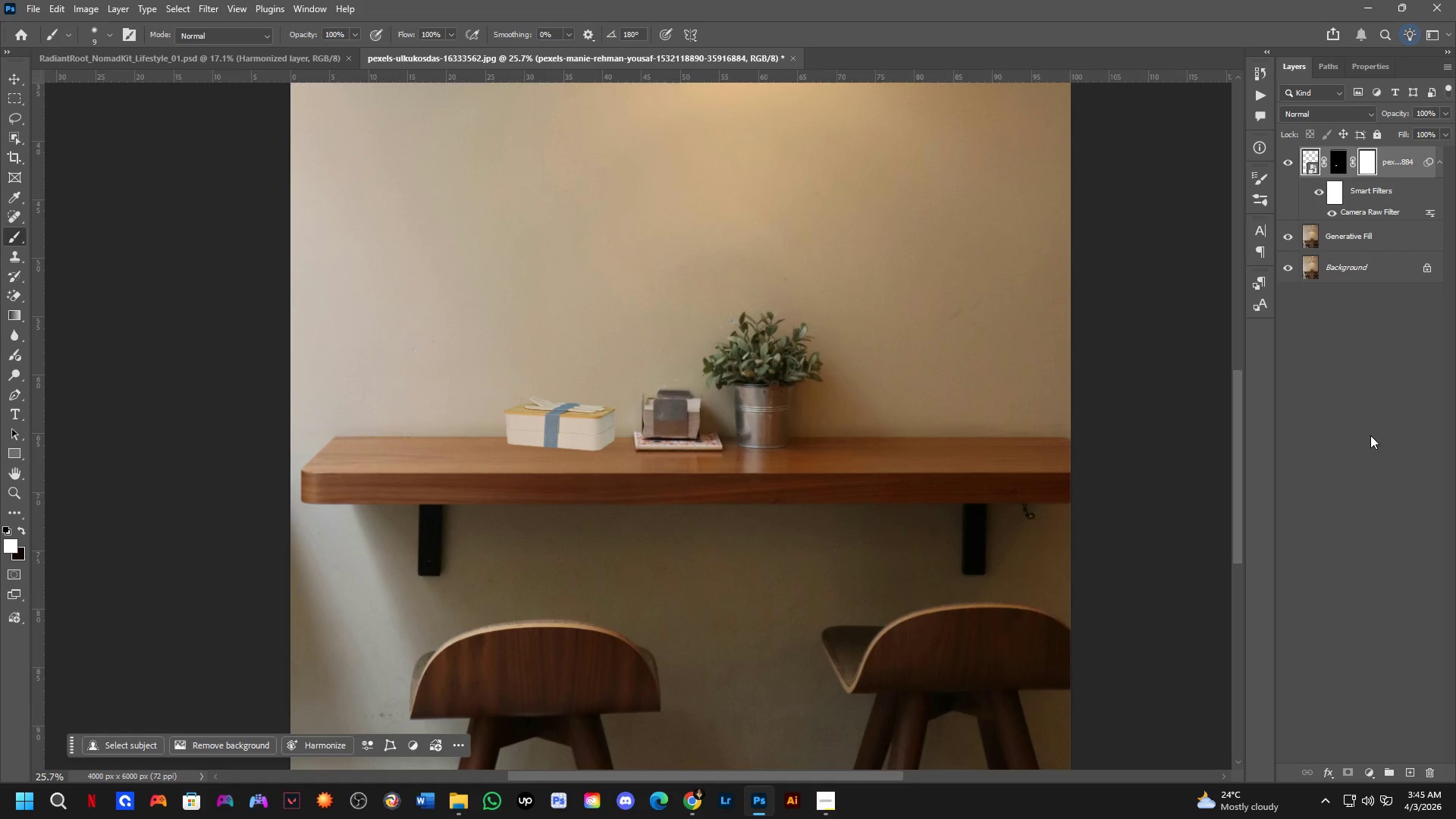 
key(Control+ControlLeft)
 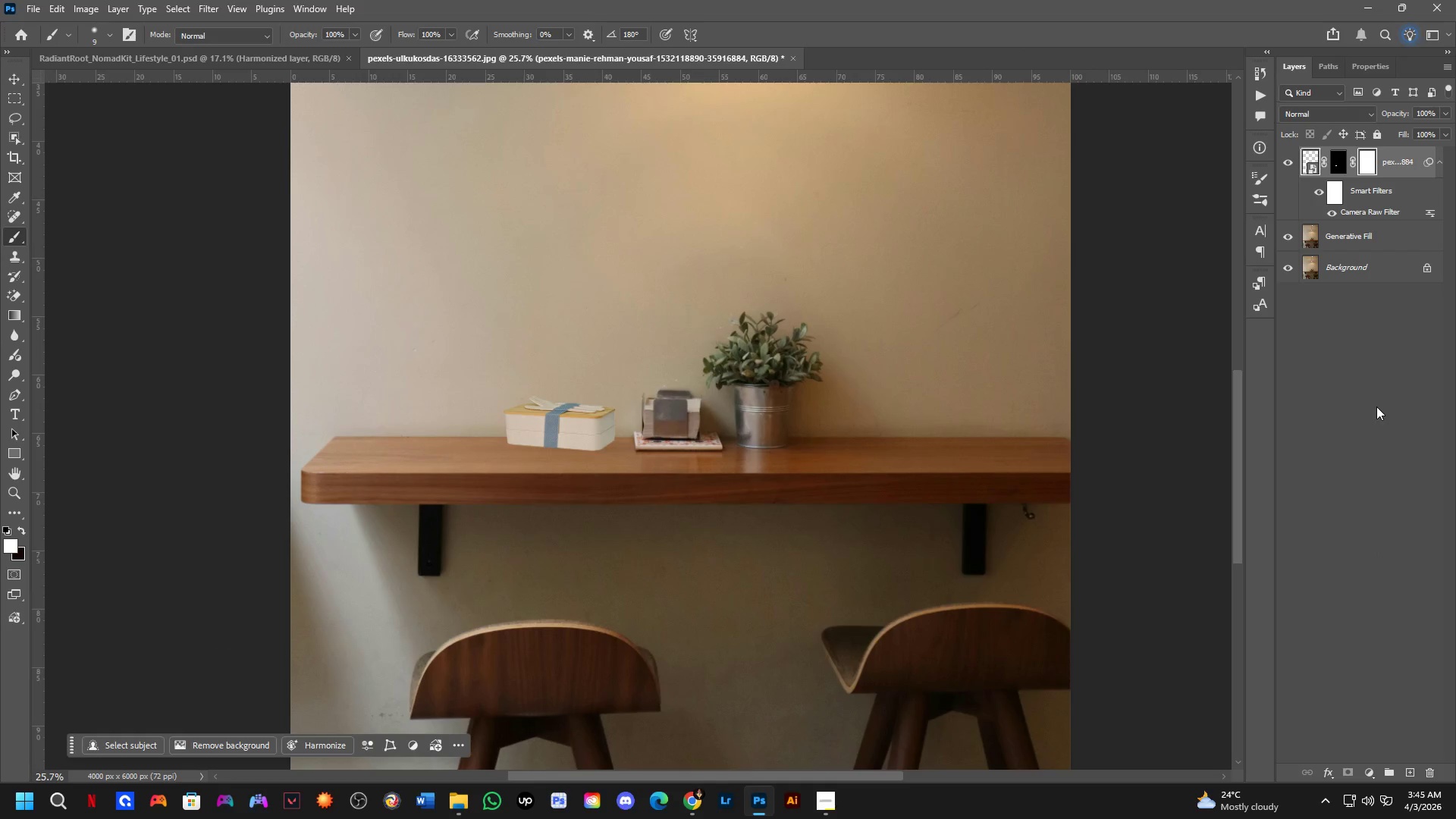 
key(Control+Z)
 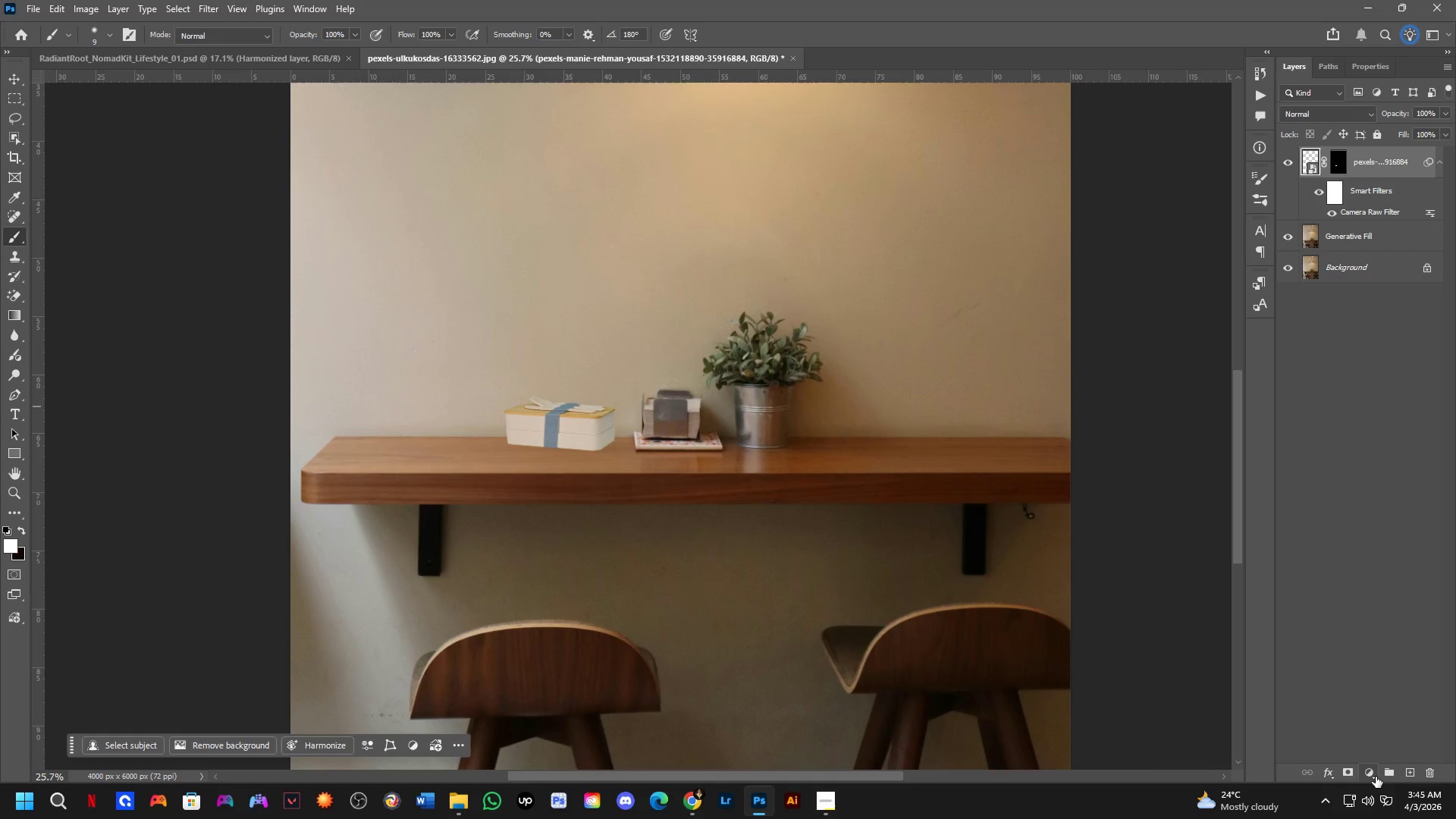 
left_click([1376, 777])
 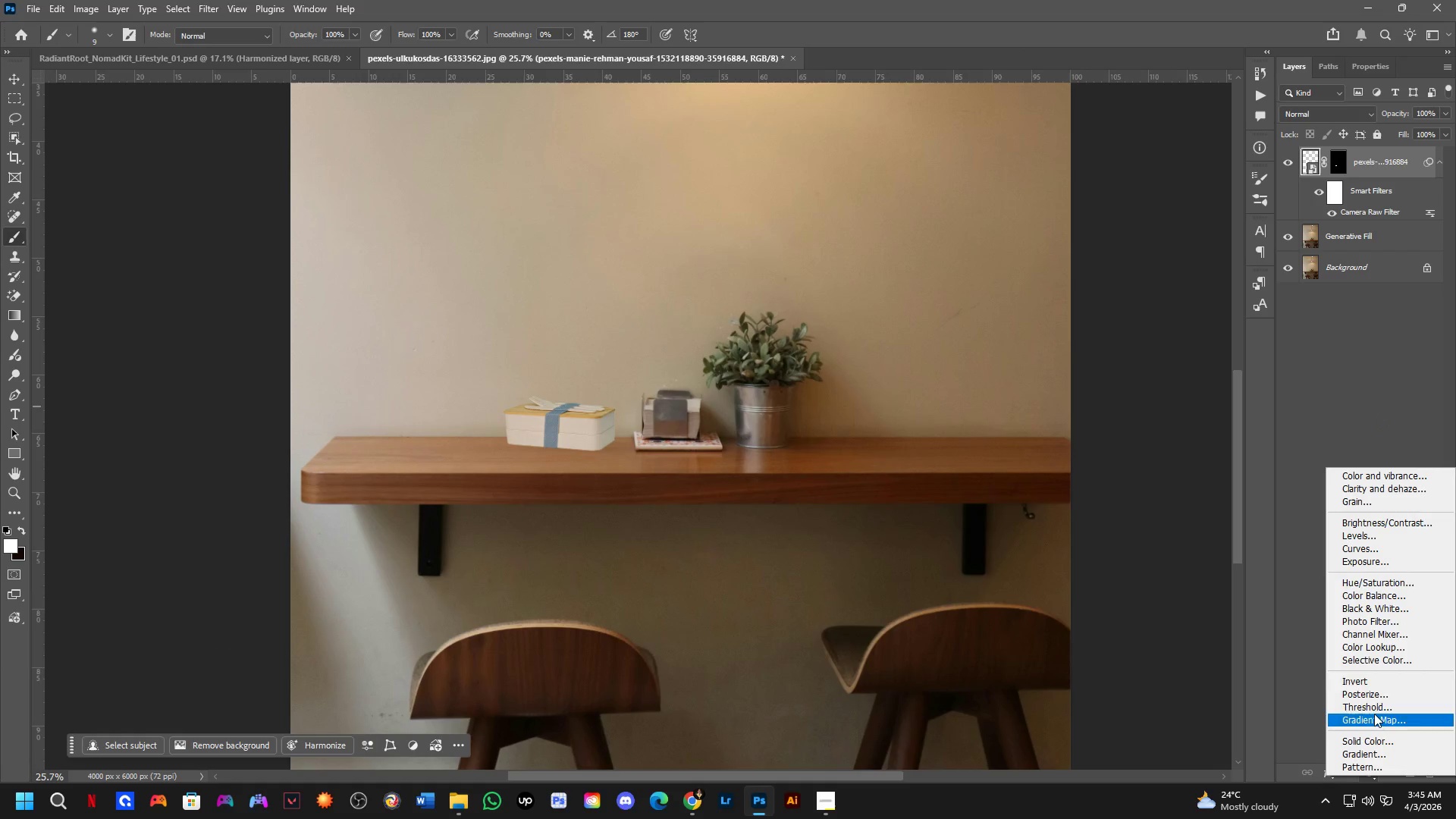 
left_click_drag(start_coordinate=[1381, 642], to_coordinate=[1392, 586])
 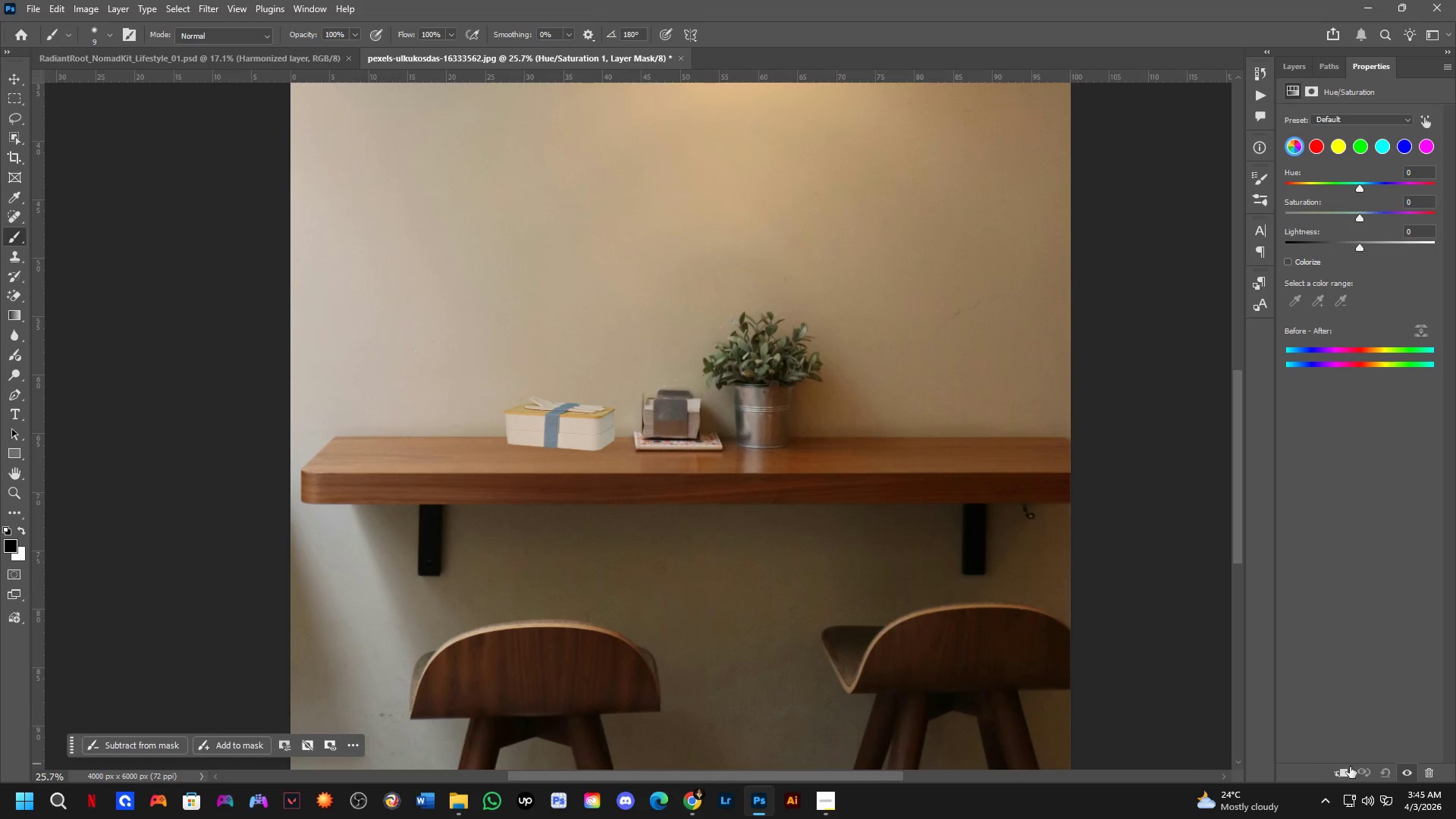 
left_click([1344, 768])
 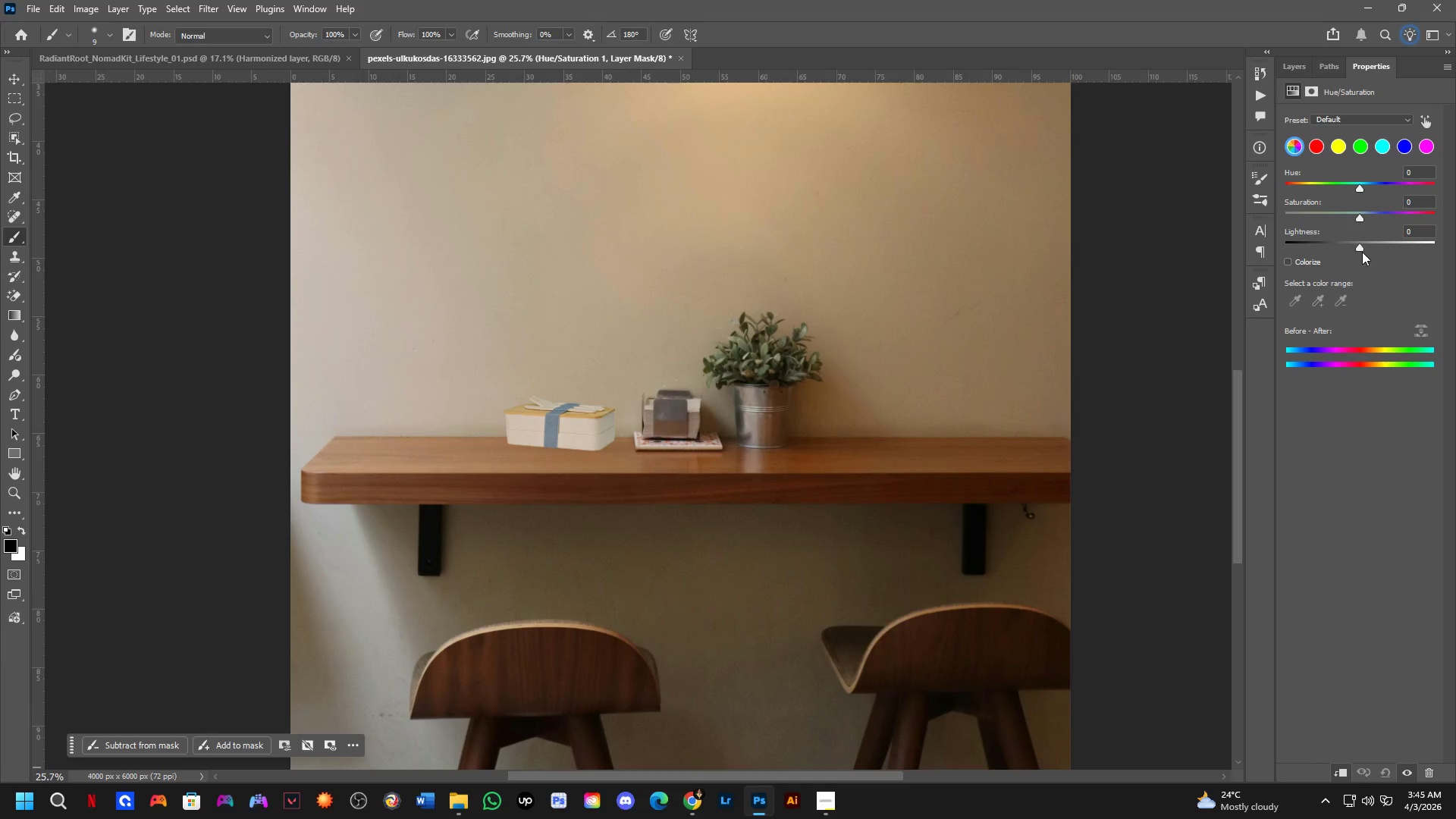 
left_click_drag(start_coordinate=[1358, 245], to_coordinate=[1346, 246])
 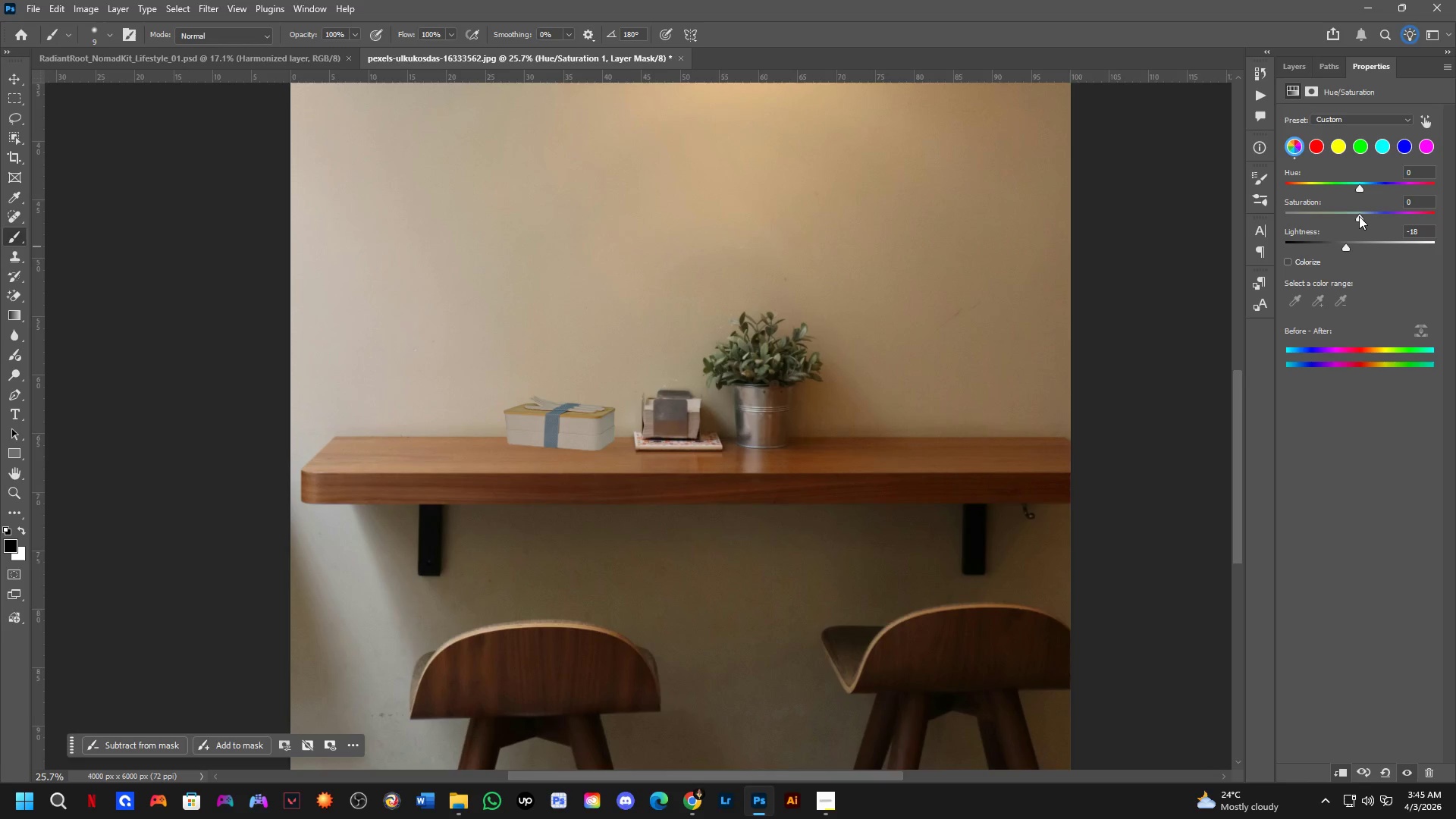 
left_click_drag(start_coordinate=[1359, 216], to_coordinate=[1379, 209])
 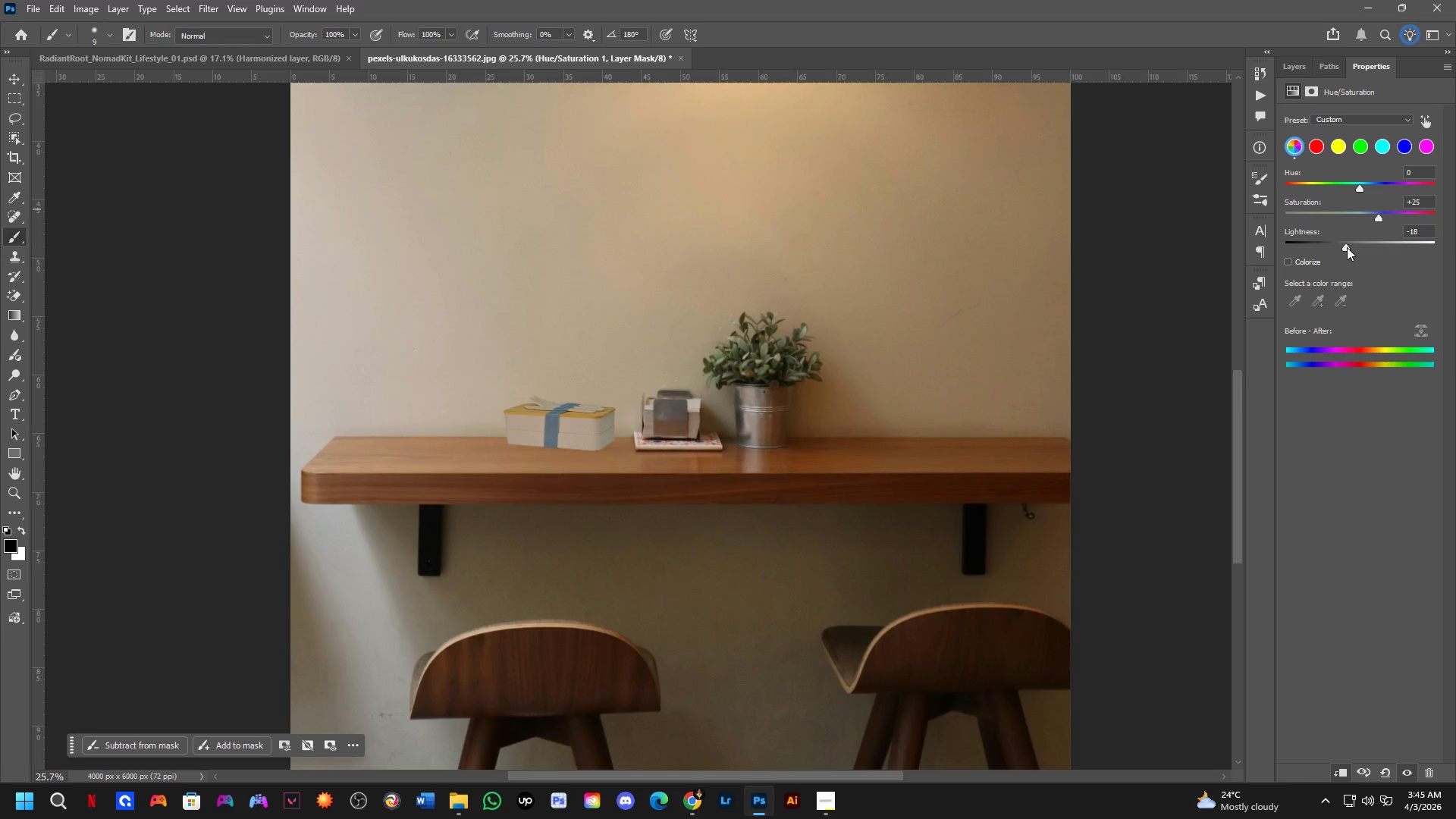 
left_click_drag(start_coordinate=[1345, 247], to_coordinate=[1341, 247])
 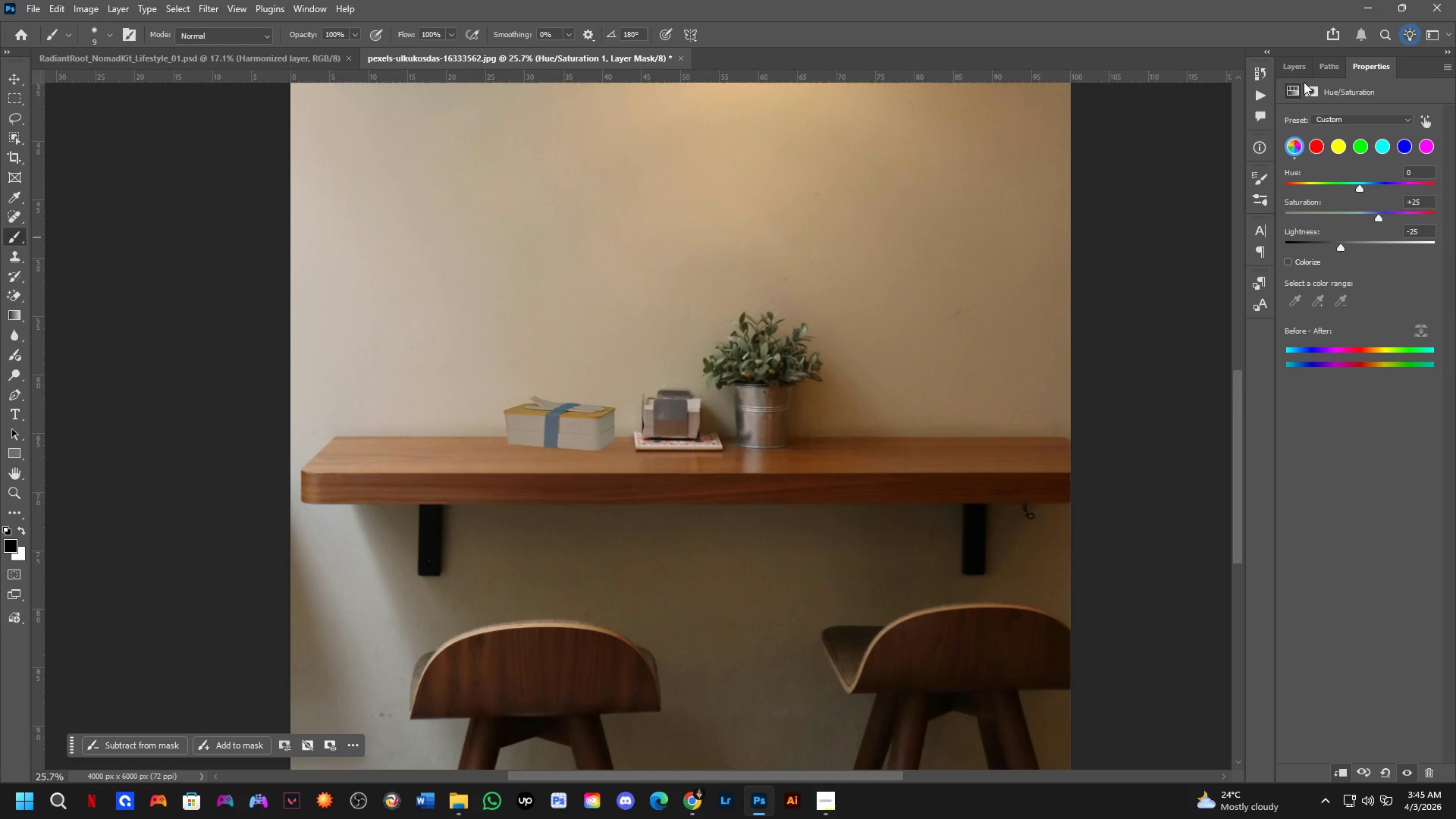 
left_click([1297, 64])
 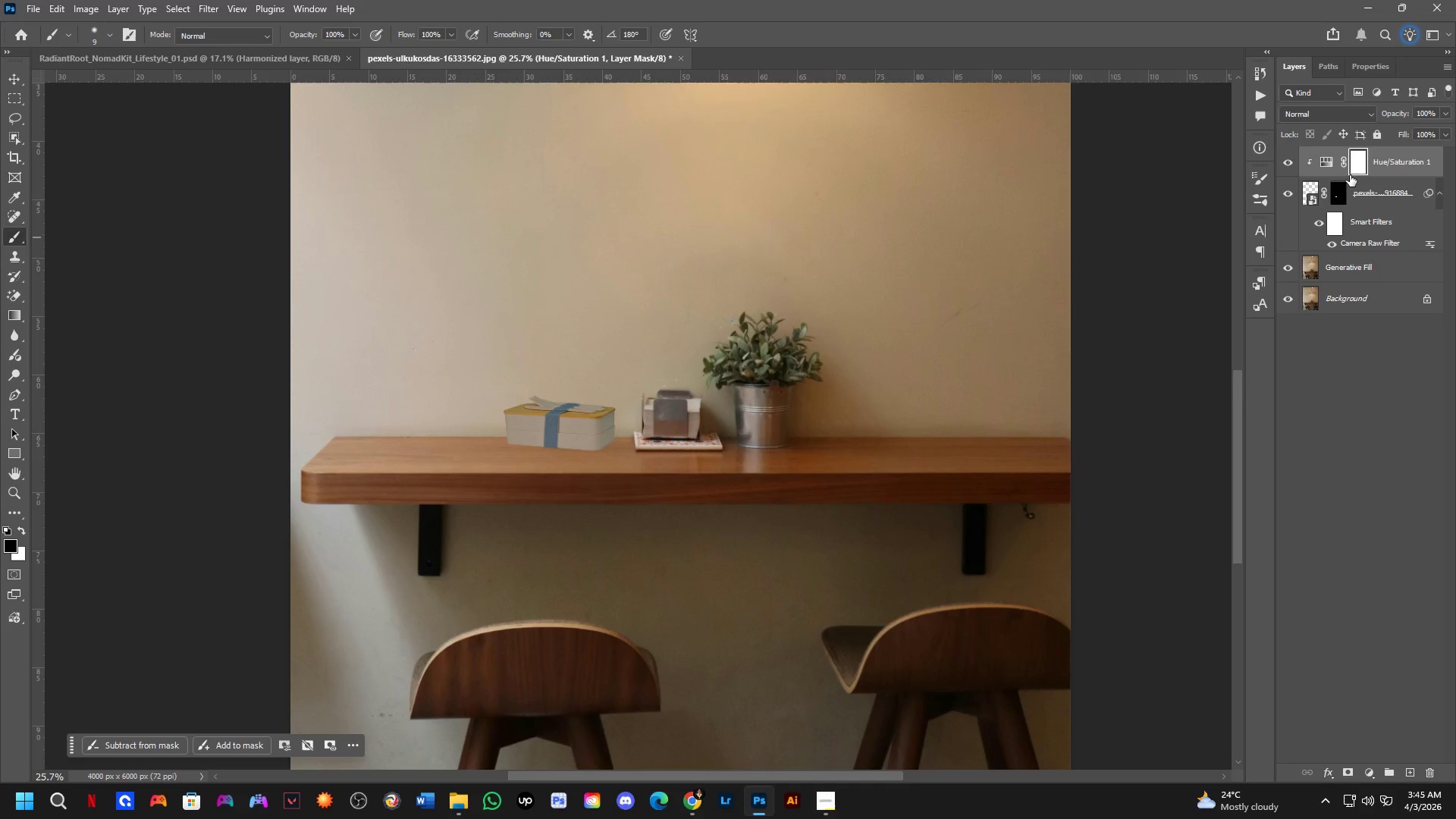 
key(Control+I)
 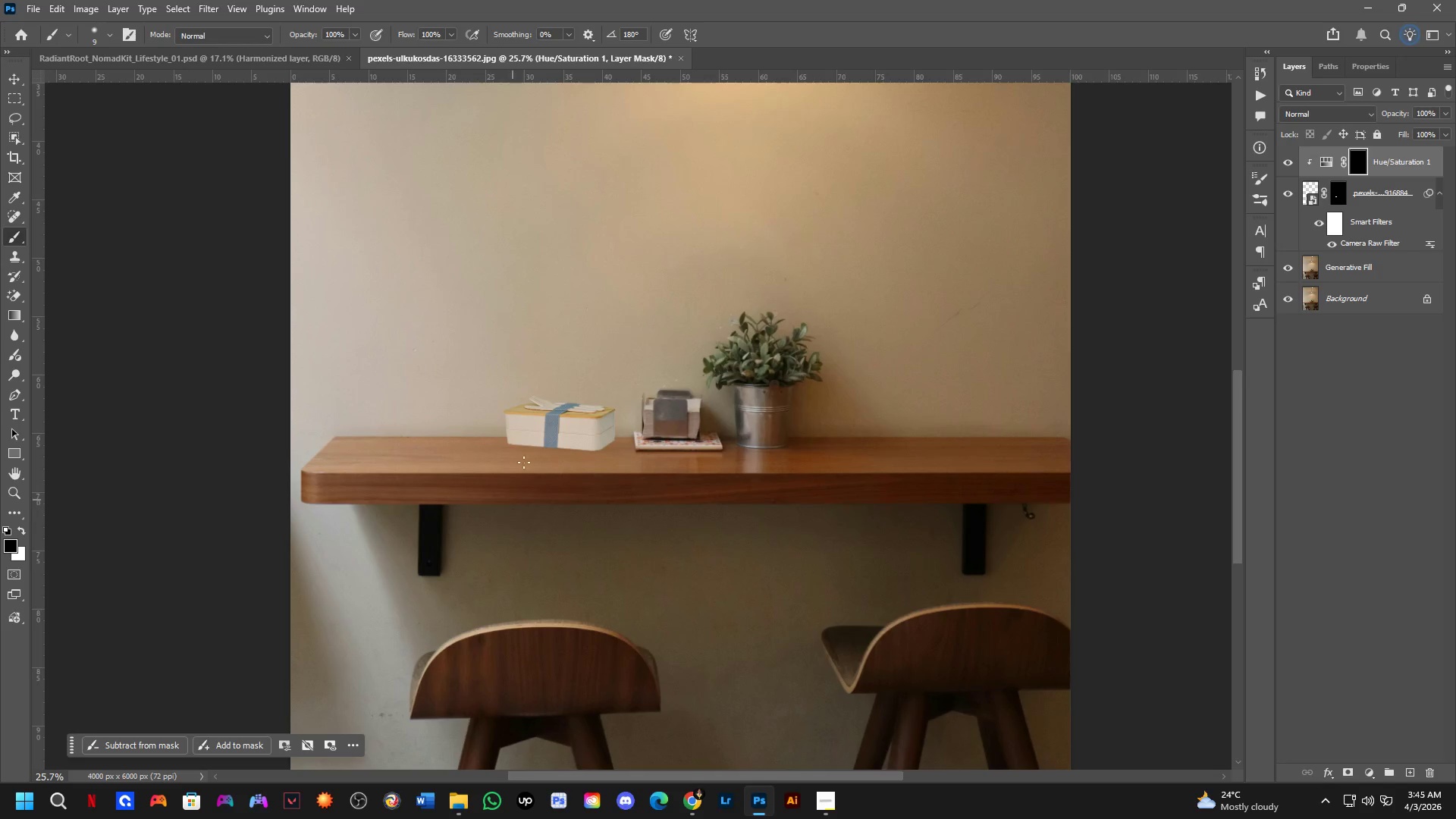 
key(Shift+ShiftLeft)
 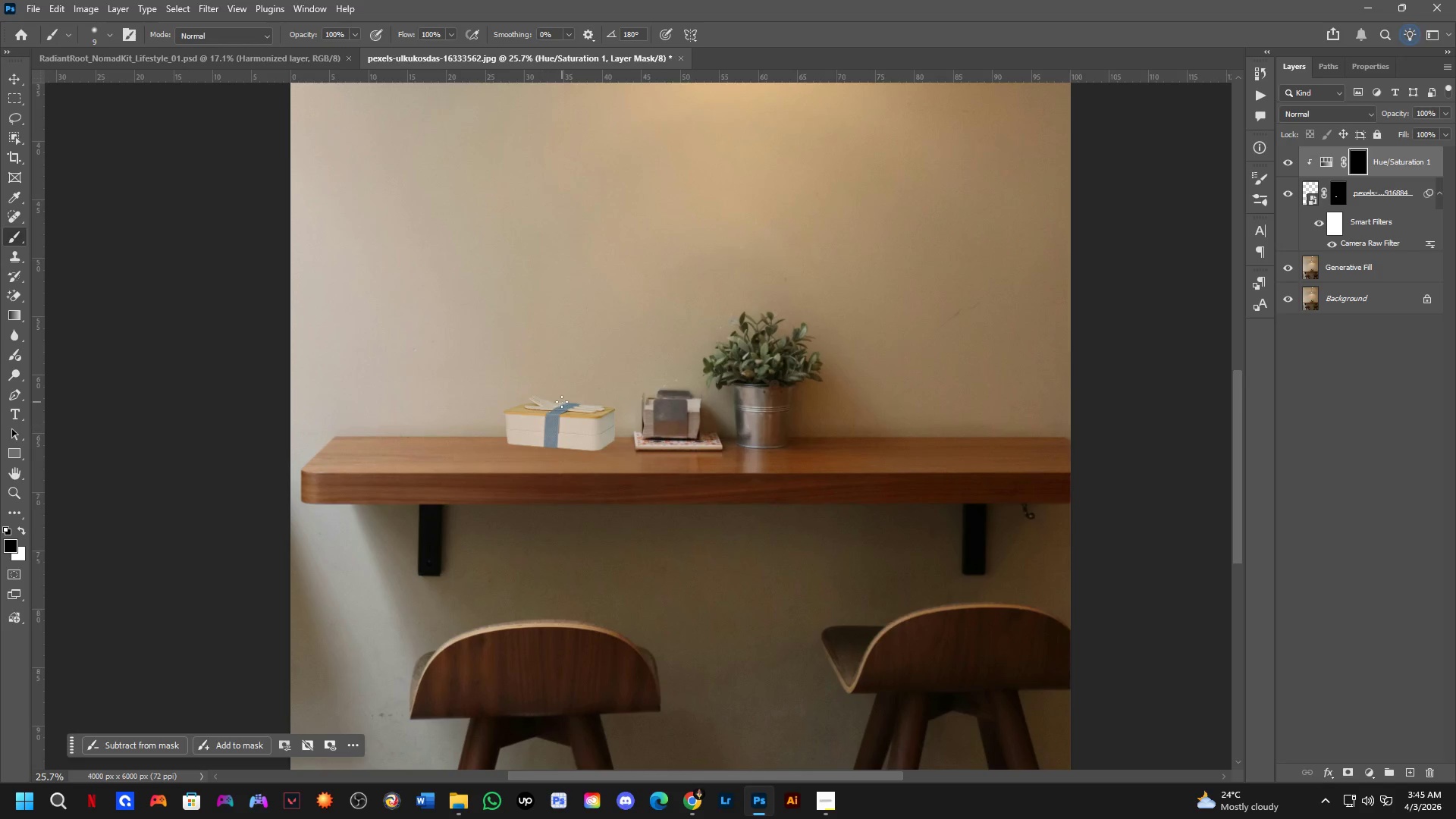 
hold_key(key=Space, duration=0.47)
 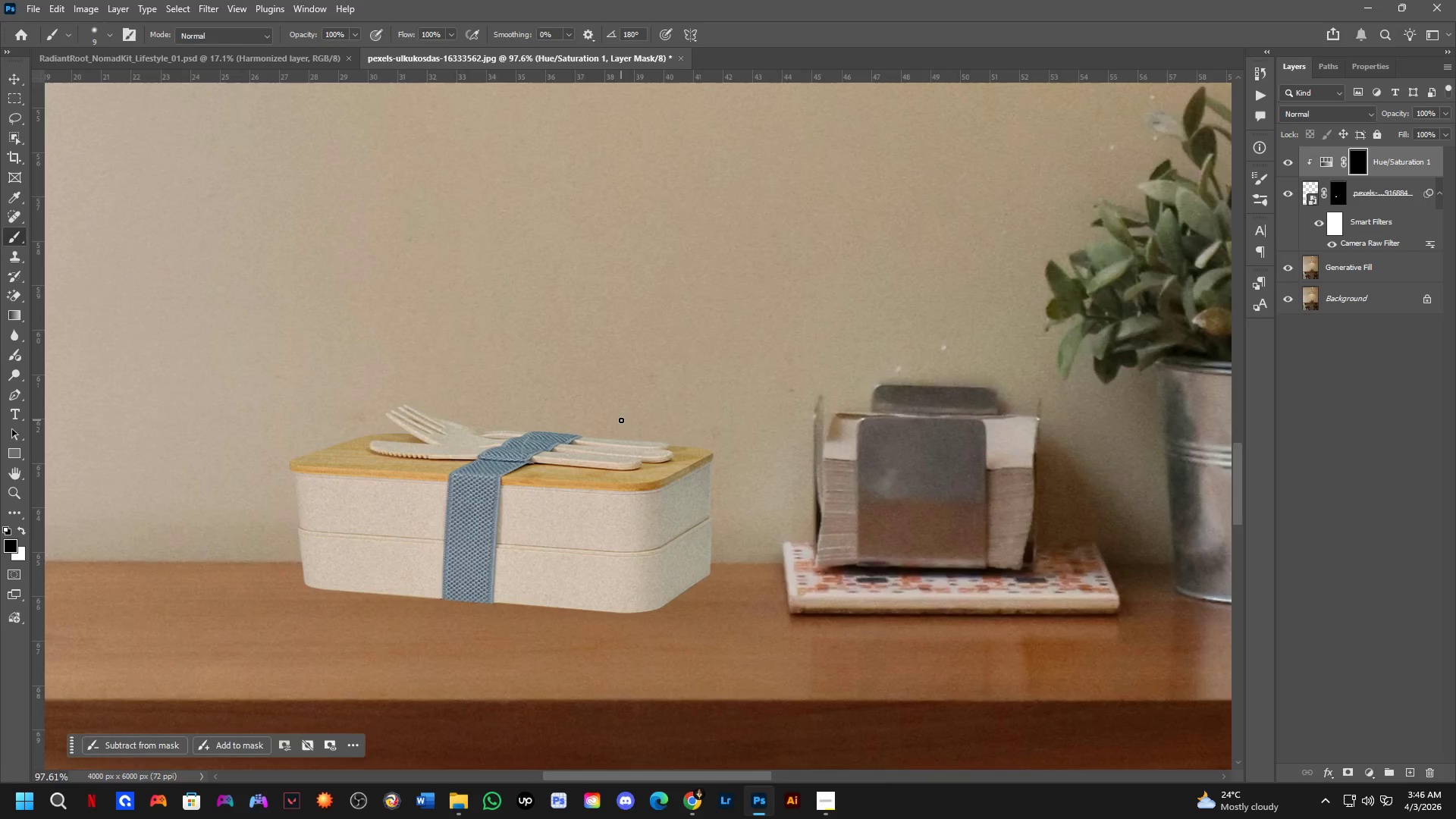 
left_click_drag(start_coordinate=[642, 381], to_coordinate=[626, 406])
 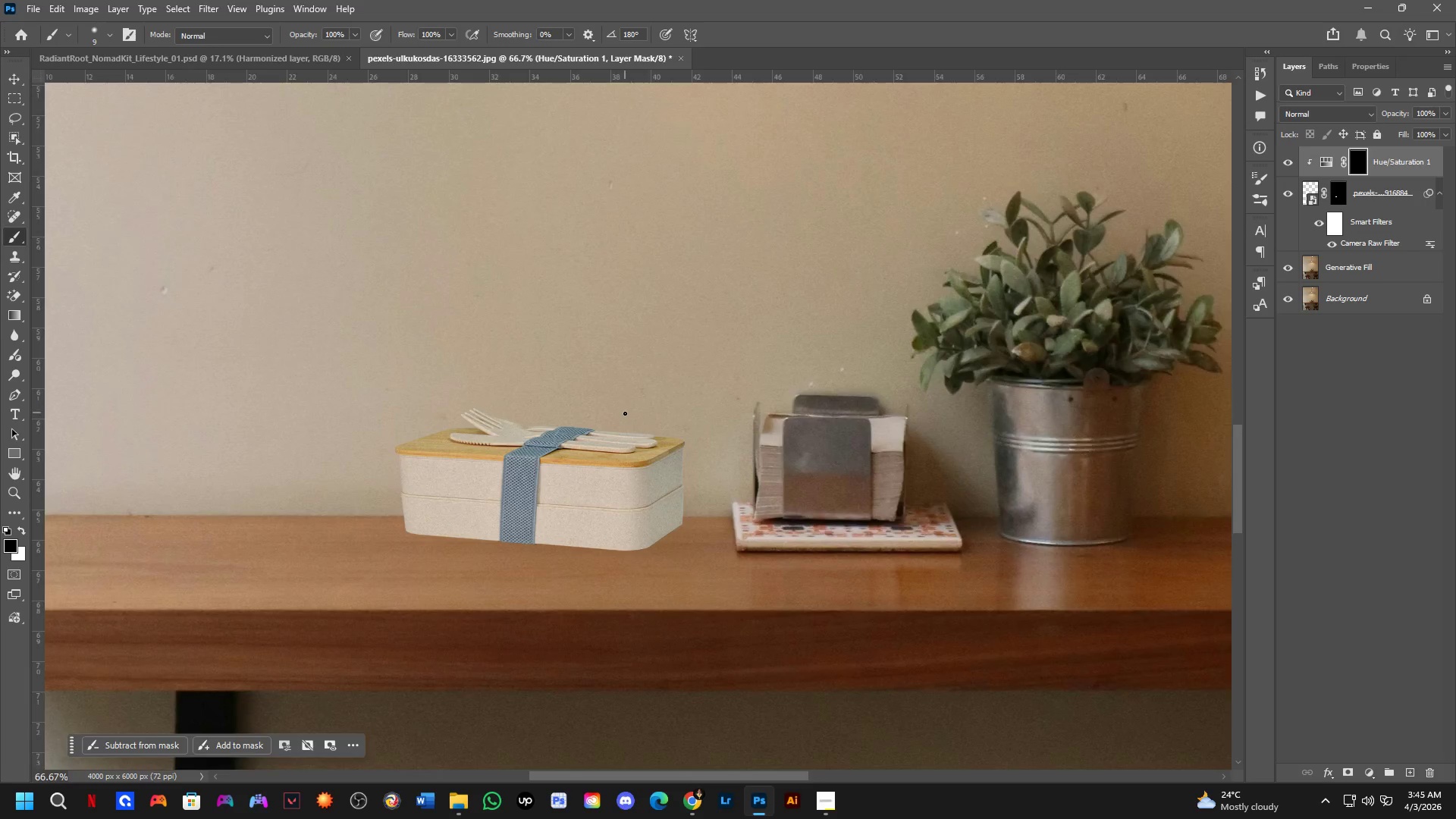 
scroll: coordinate [562, 402], scroll_direction: up, amount: 3.0
 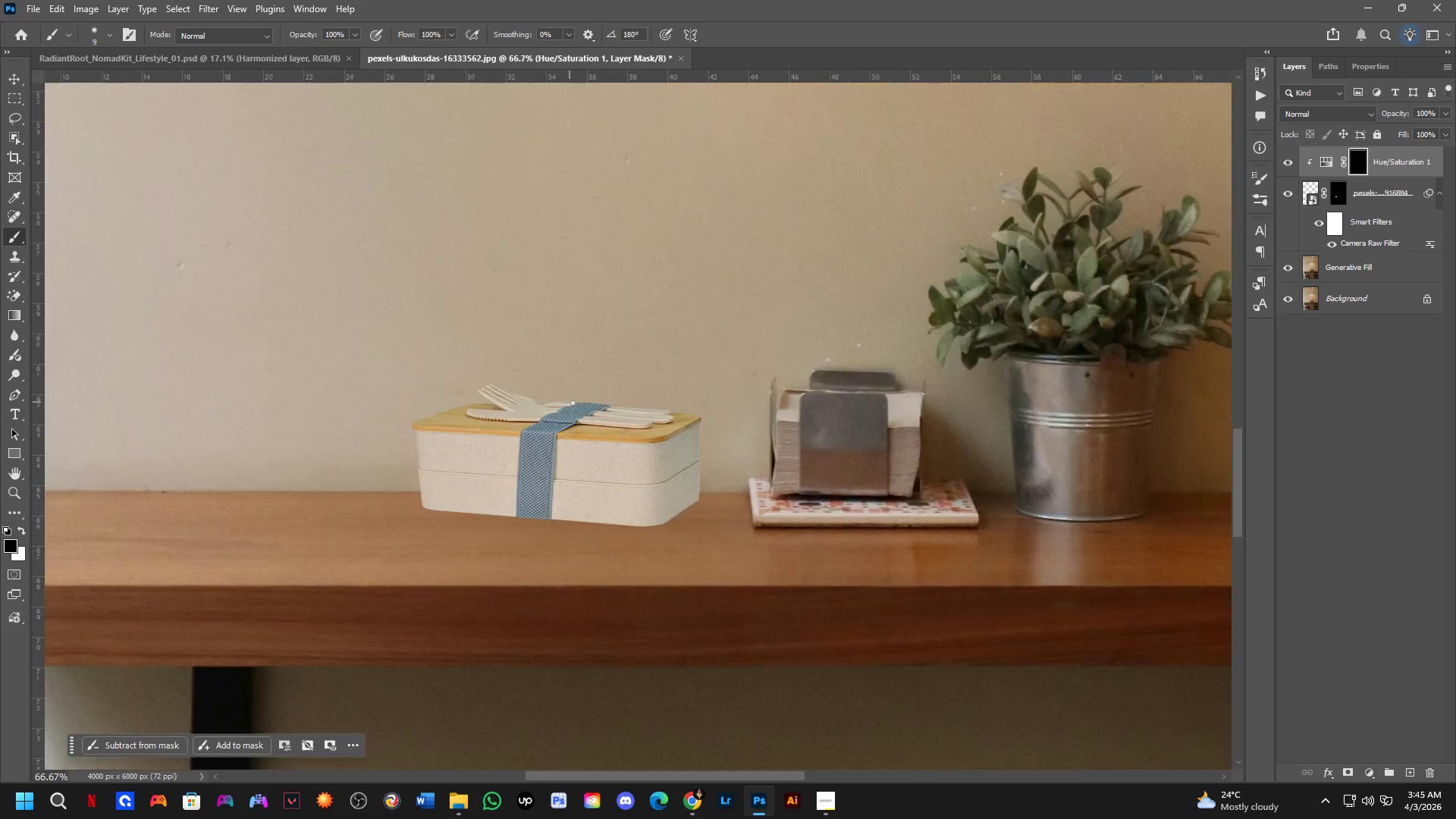 
key(B)
 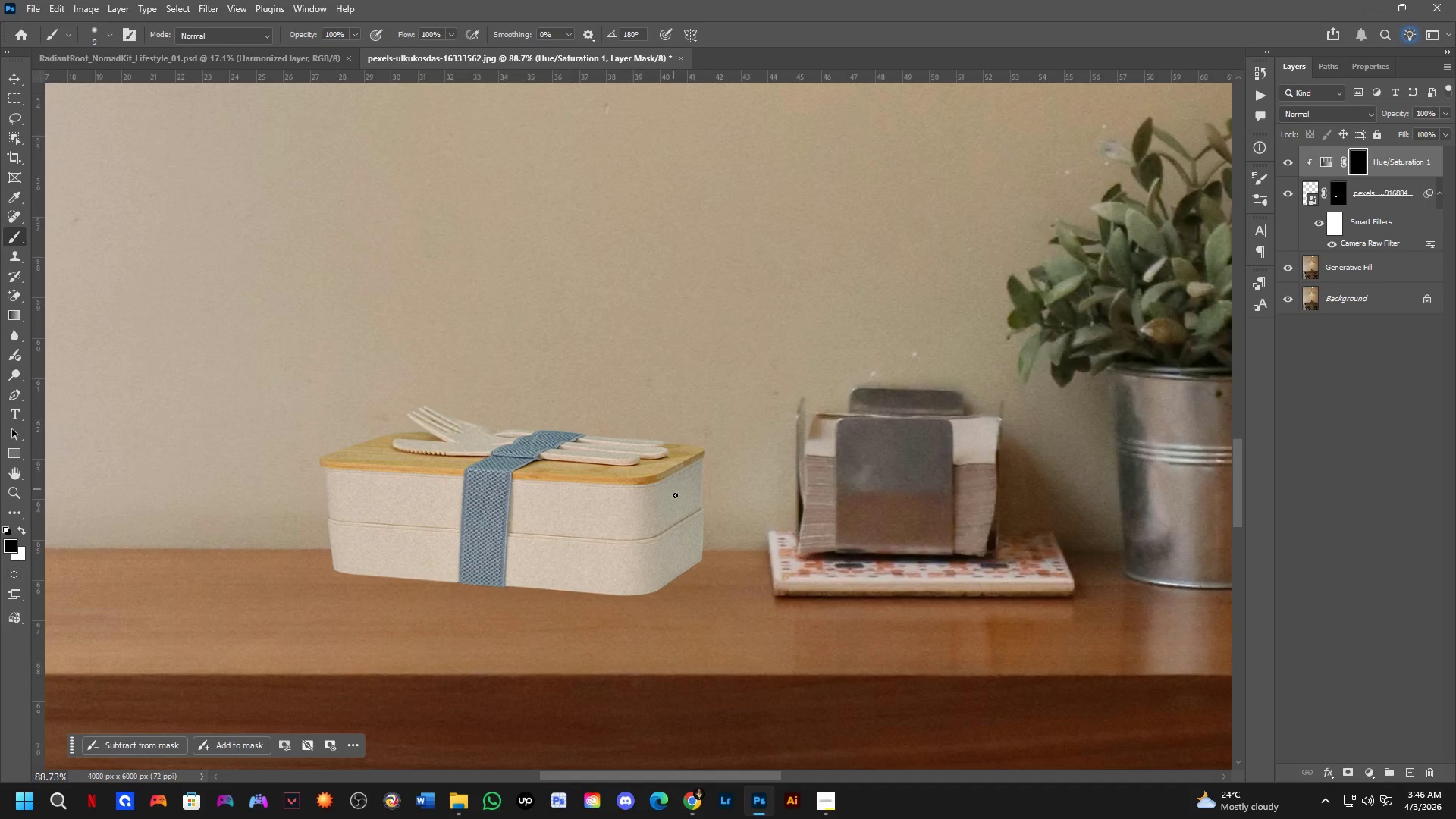 
hold_key(key=AltLeft, duration=0.52)
 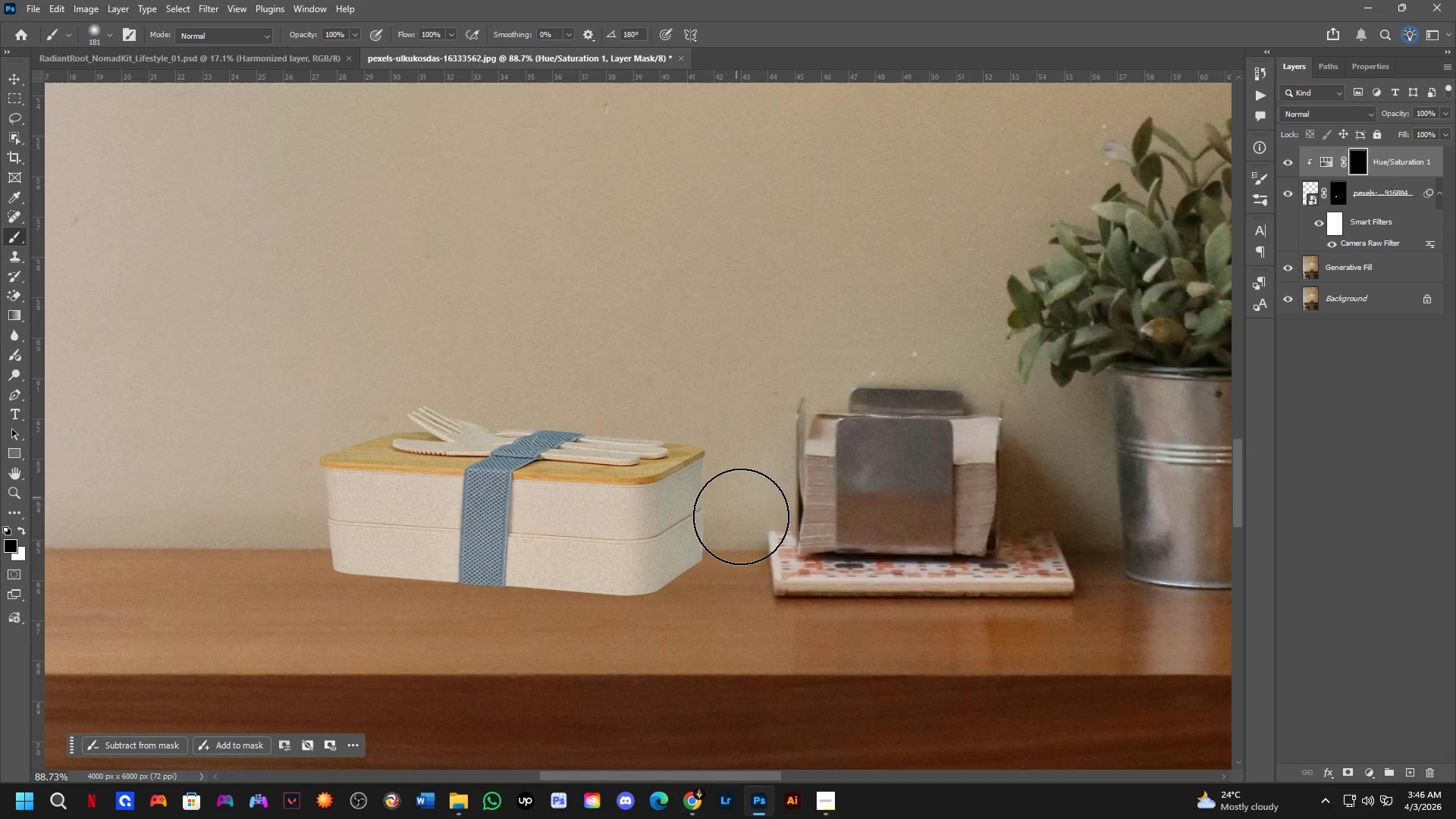 
scroll: coordinate [621, 420], scroll_direction: up, amount: 3.0
 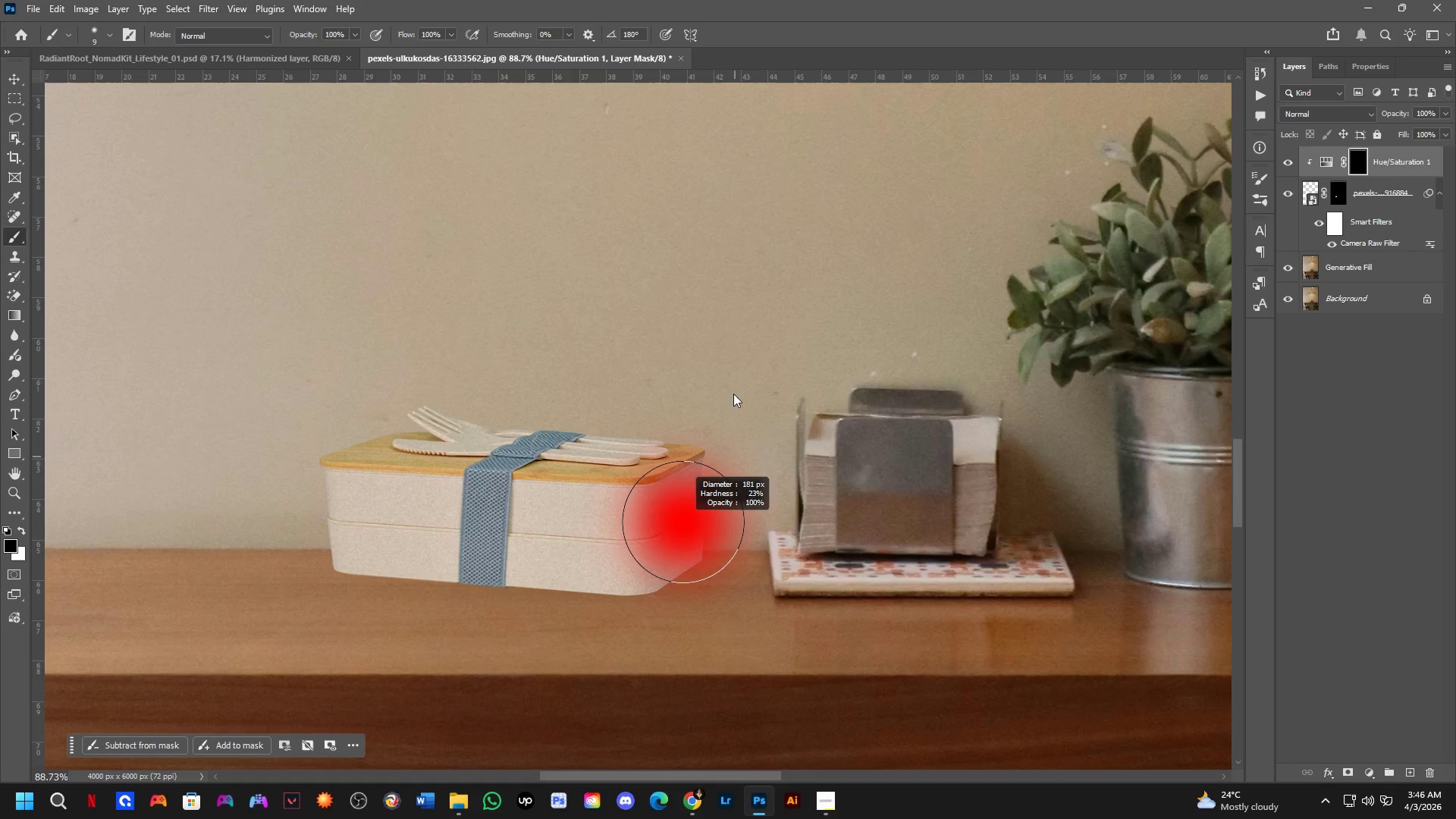 
hold_key(key=AltLeft, duration=0.36)
 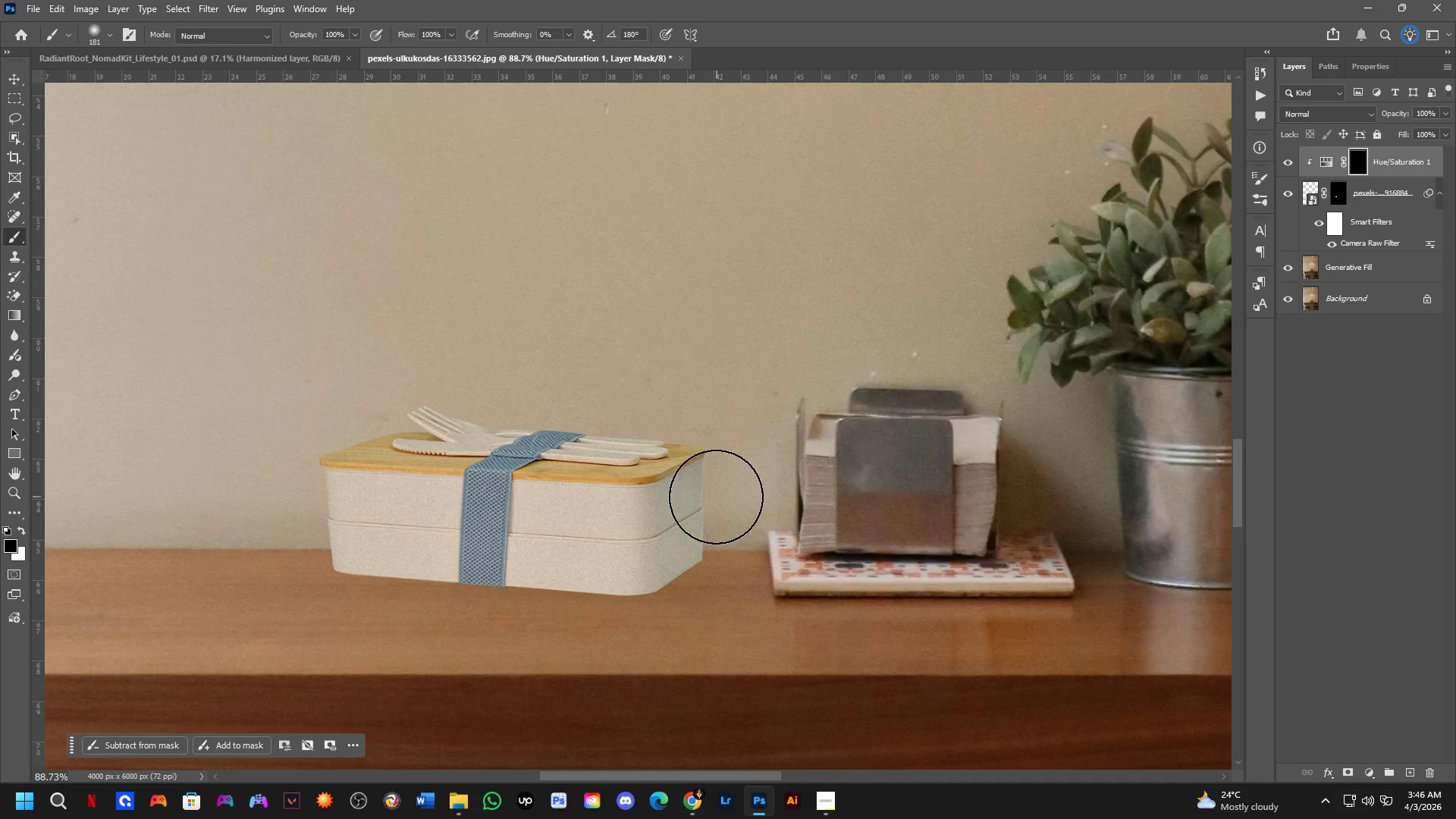 
scroll: coordinate [692, 503], scroll_direction: down, amount: 1.0
 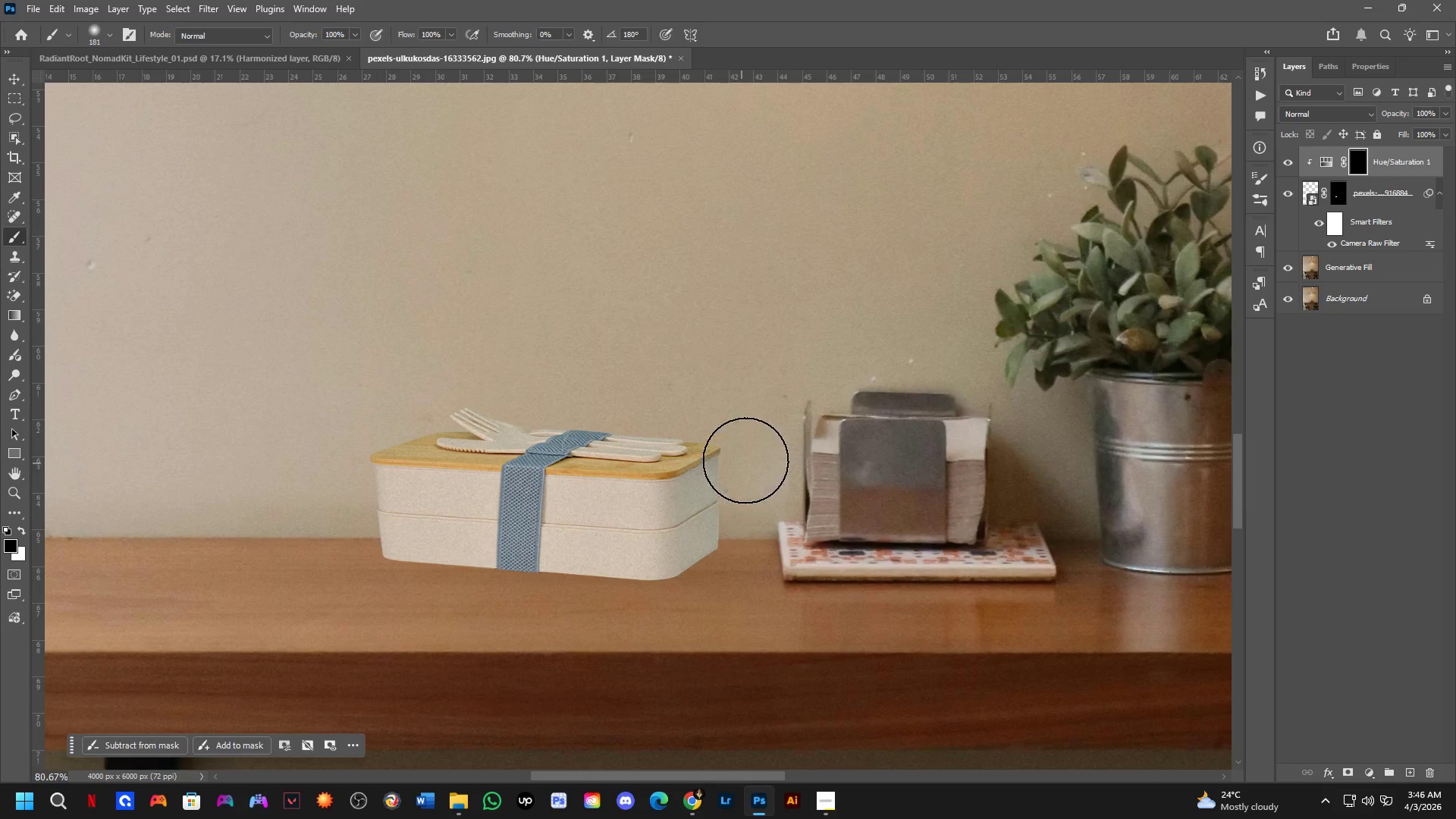 
left_click_drag(start_coordinate=[750, 457], to_coordinate=[749, 542])
 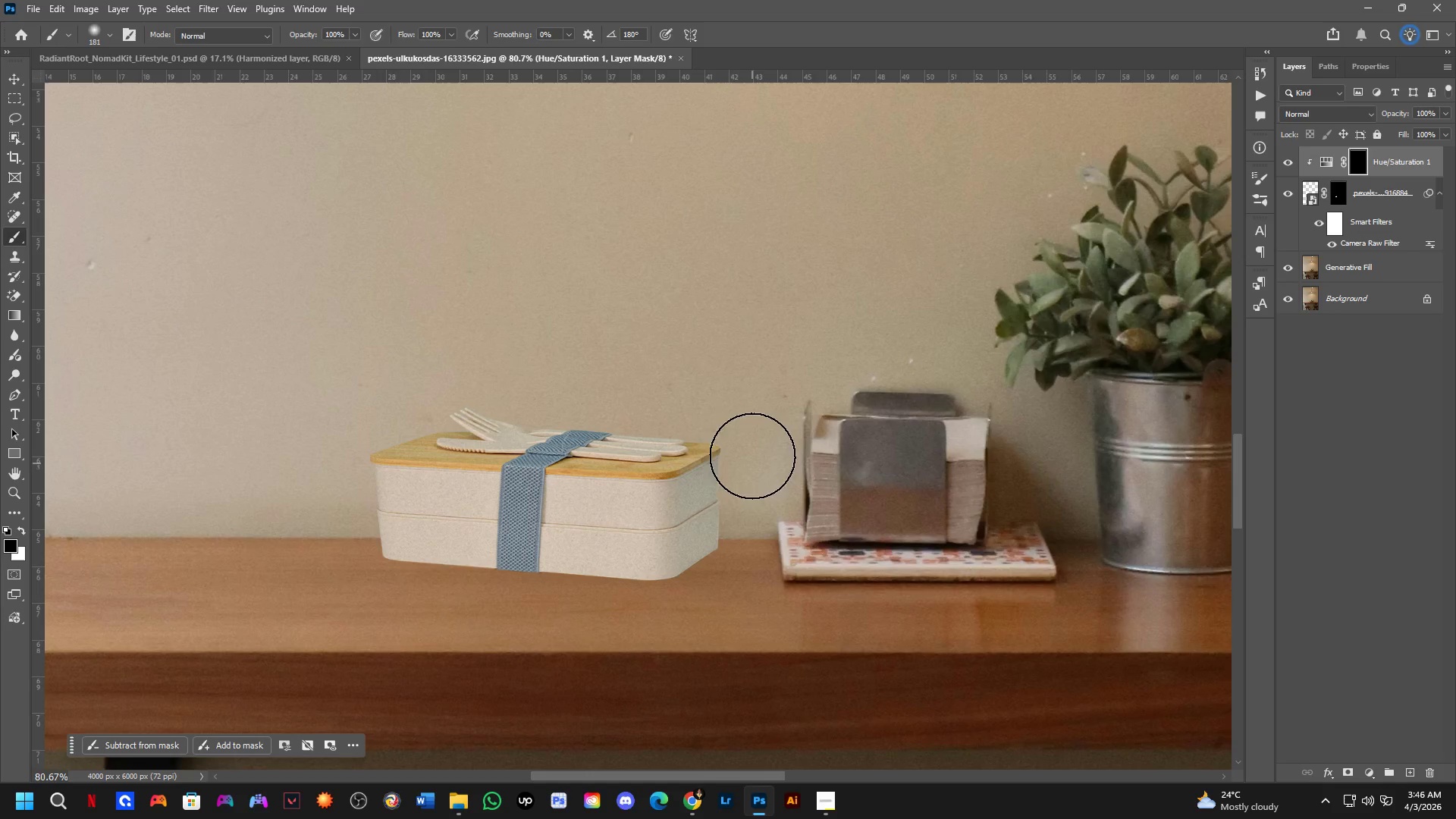 
key(X)
 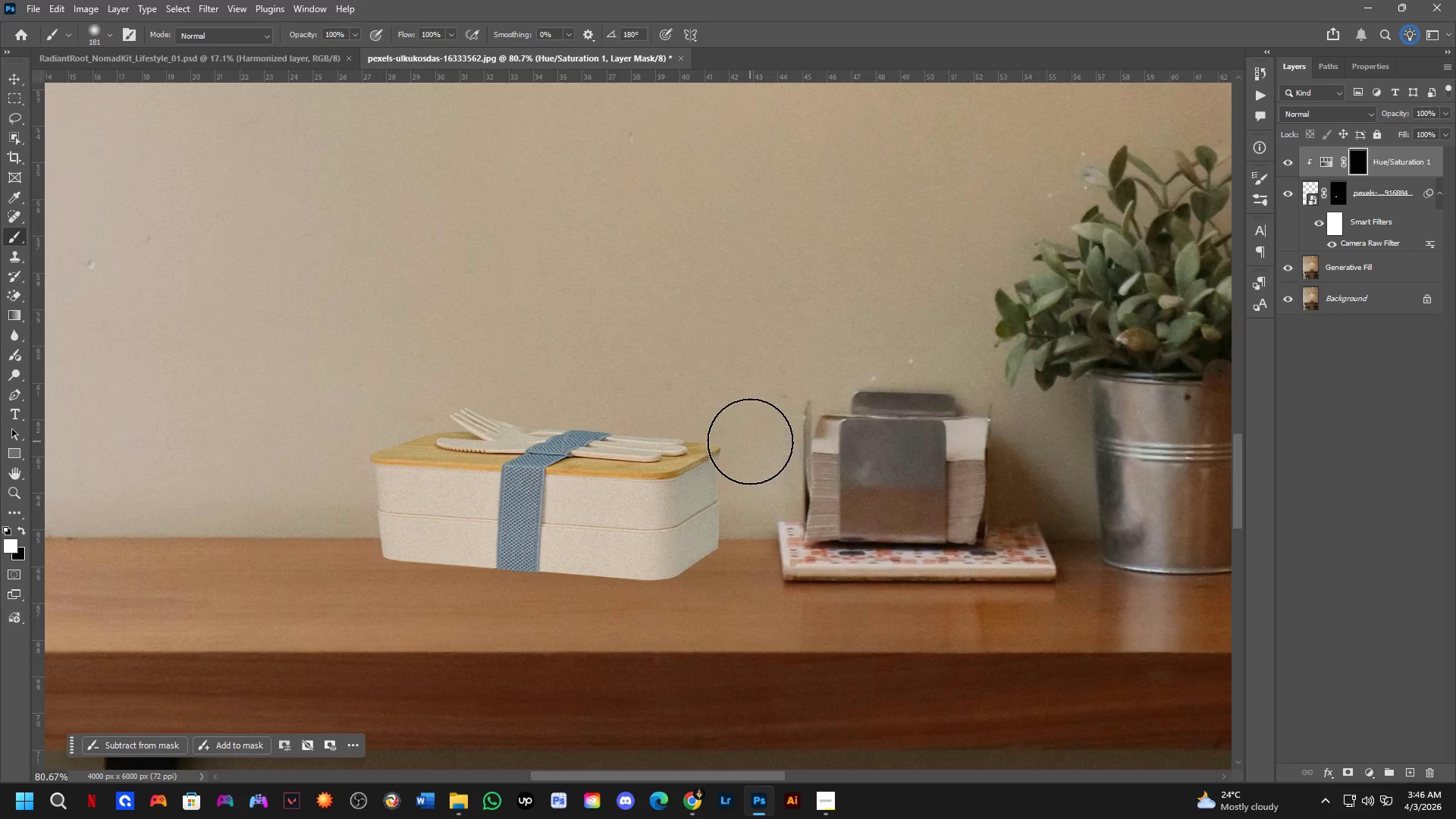 
left_click_drag(start_coordinate=[750, 453], to_coordinate=[755, 629])
 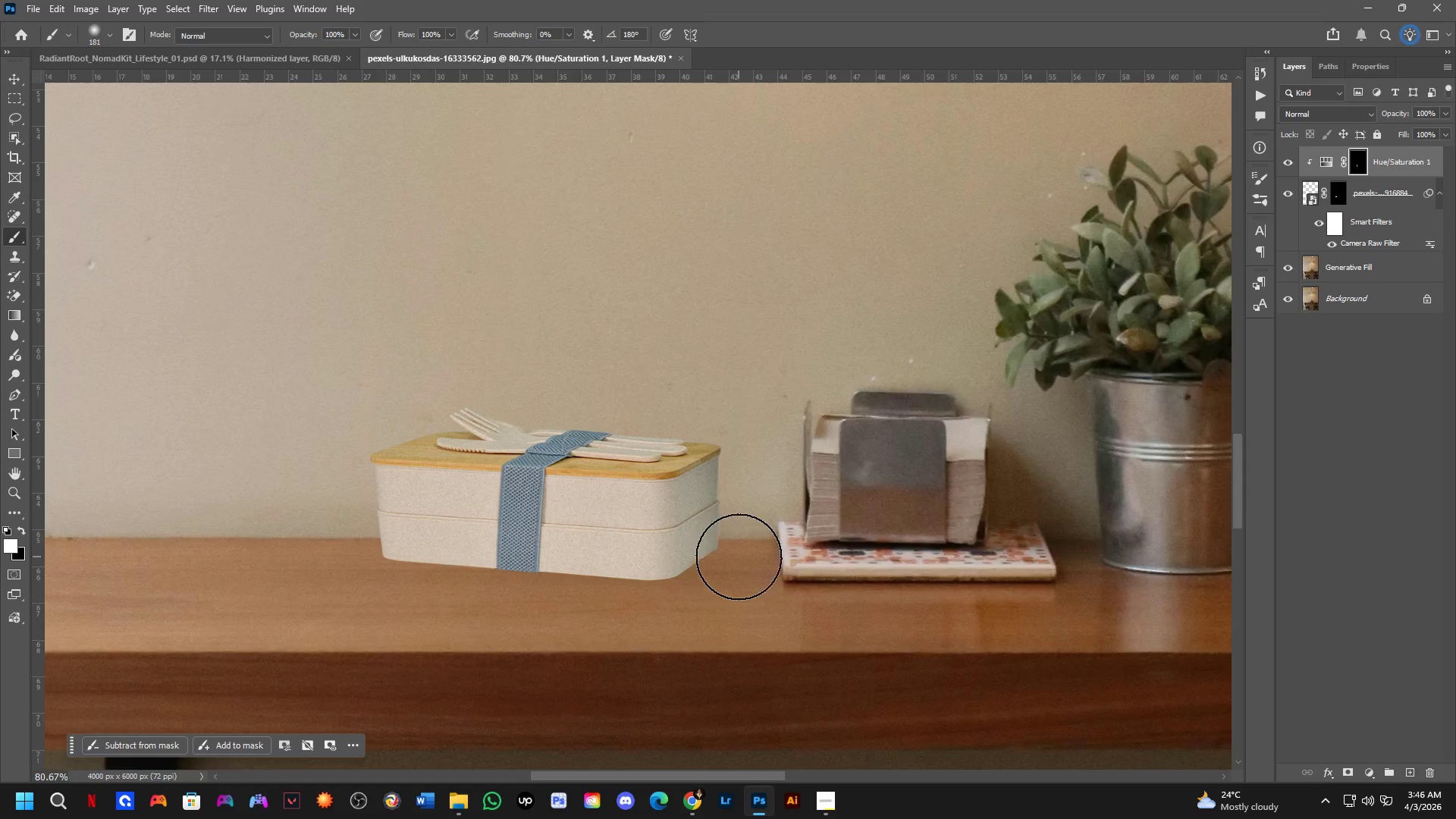 
key(Alt+AltLeft)
 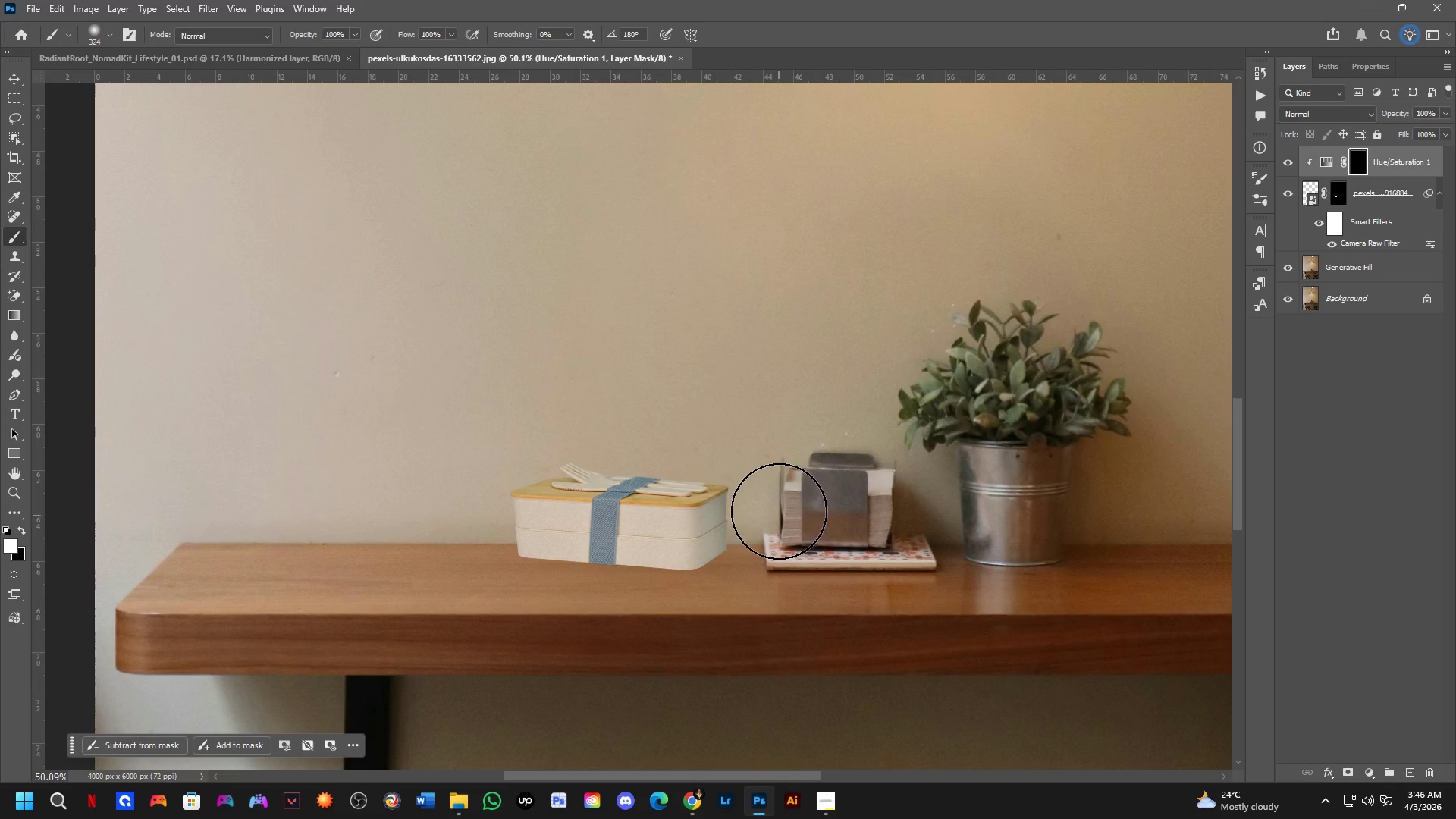 
scroll: coordinate [739, 553], scroll_direction: down, amount: 5.0
 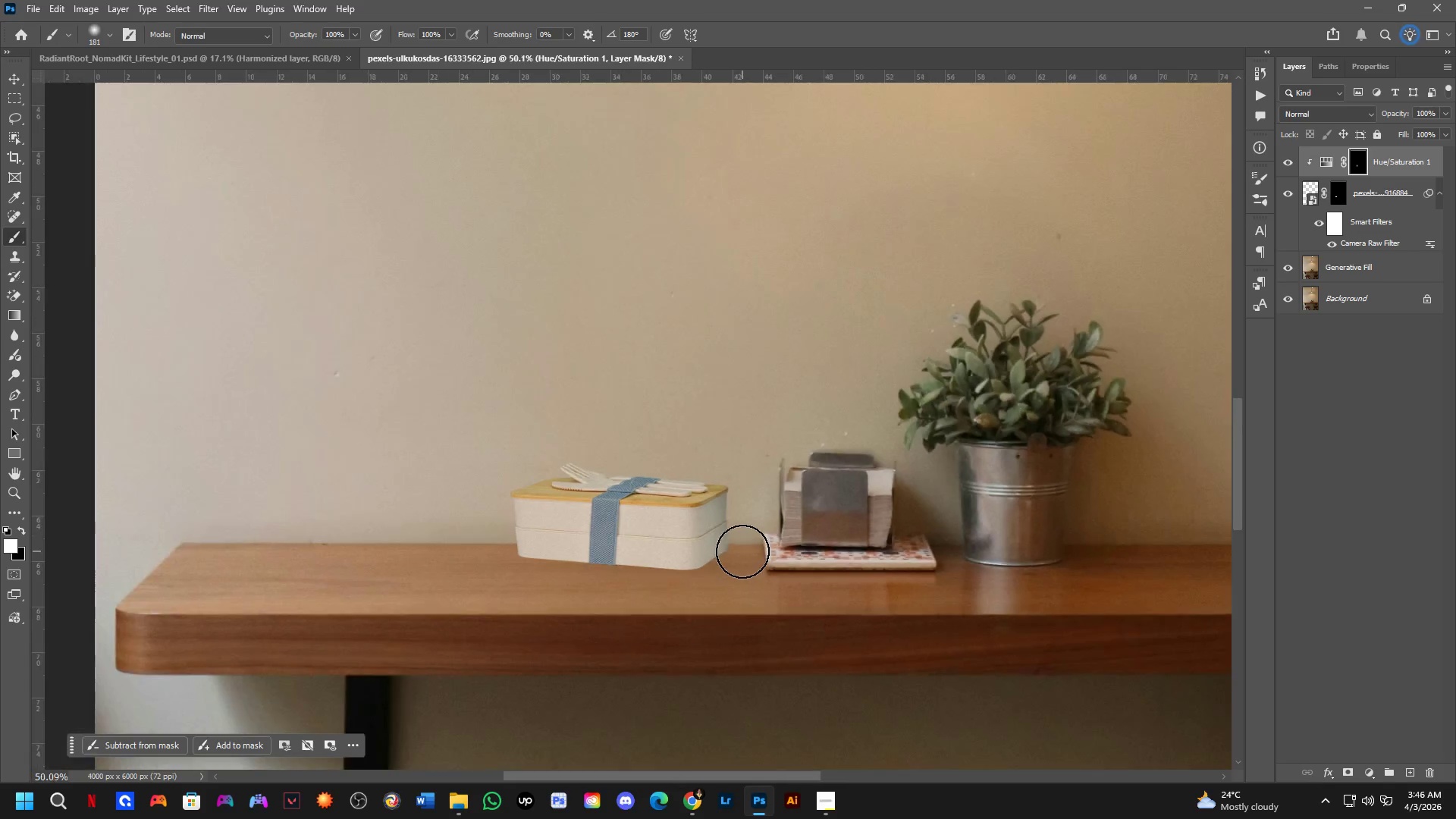 
left_click_drag(start_coordinate=[777, 507], to_coordinate=[764, 513])
 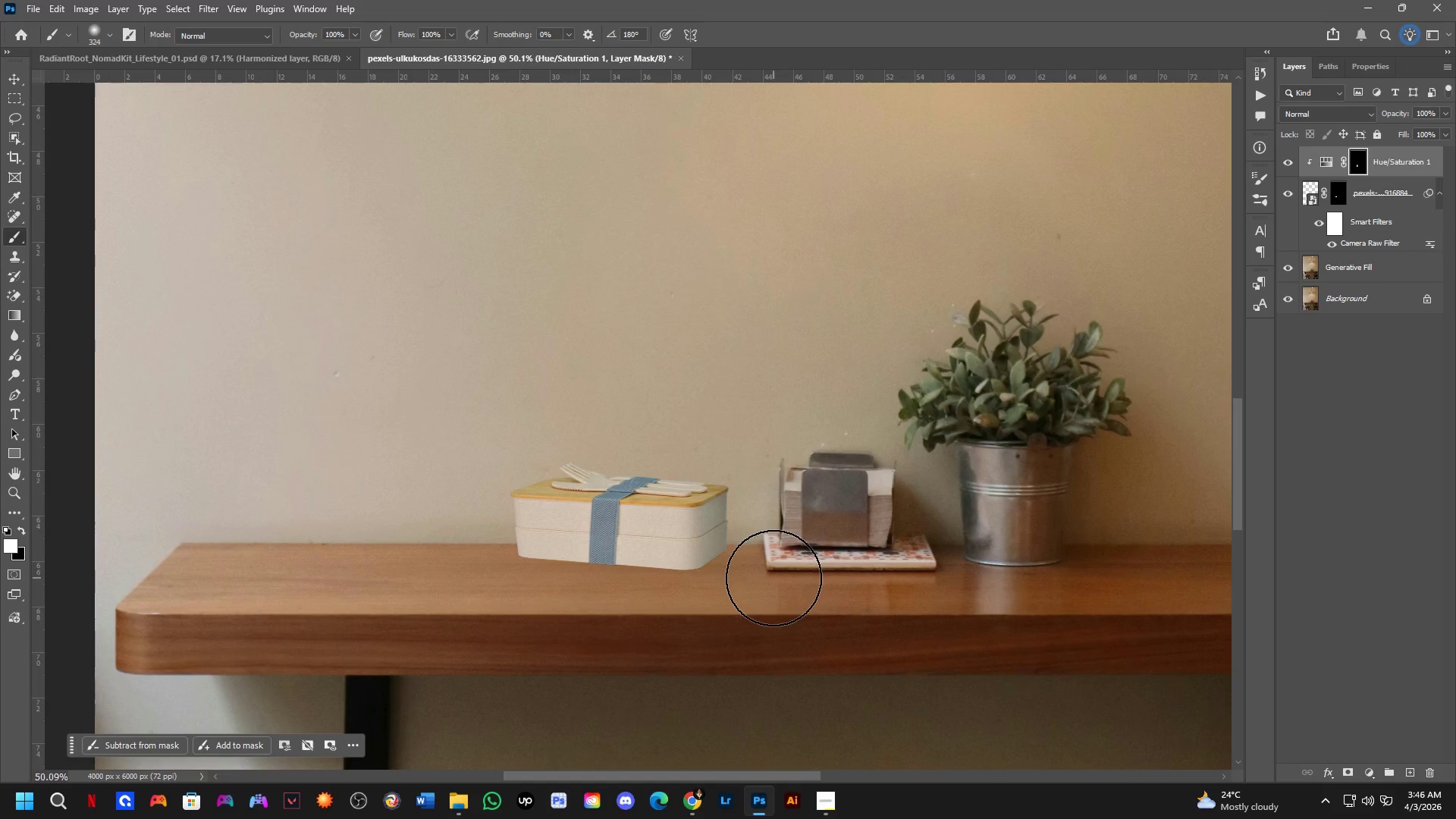 
left_click_drag(start_coordinate=[767, 584], to_coordinate=[452, 570])
 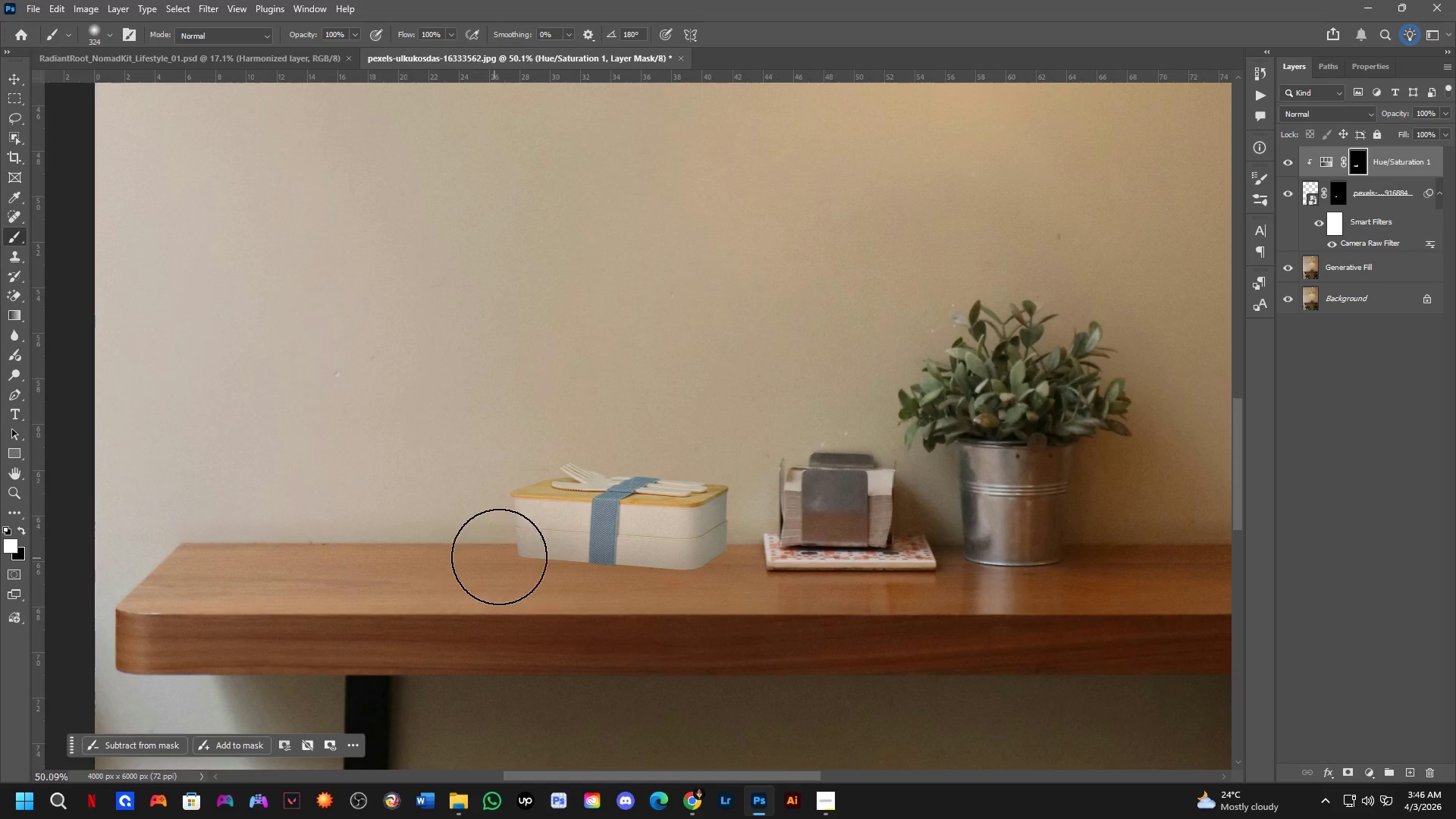 
left_click_drag(start_coordinate=[526, 554], to_coordinate=[764, 587])
 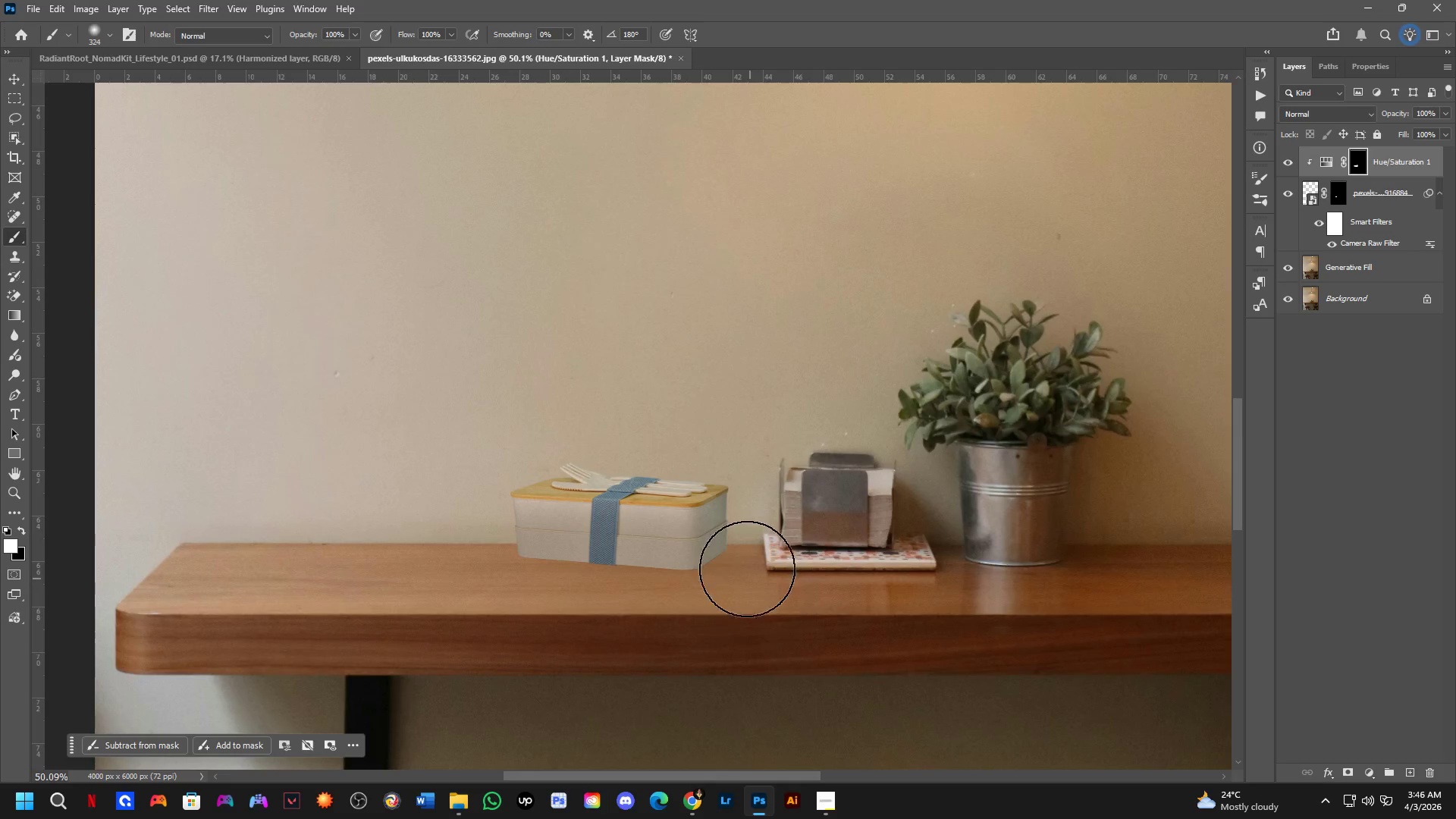 
scroll: coordinate [728, 507], scroll_direction: down, amount: 4.0
 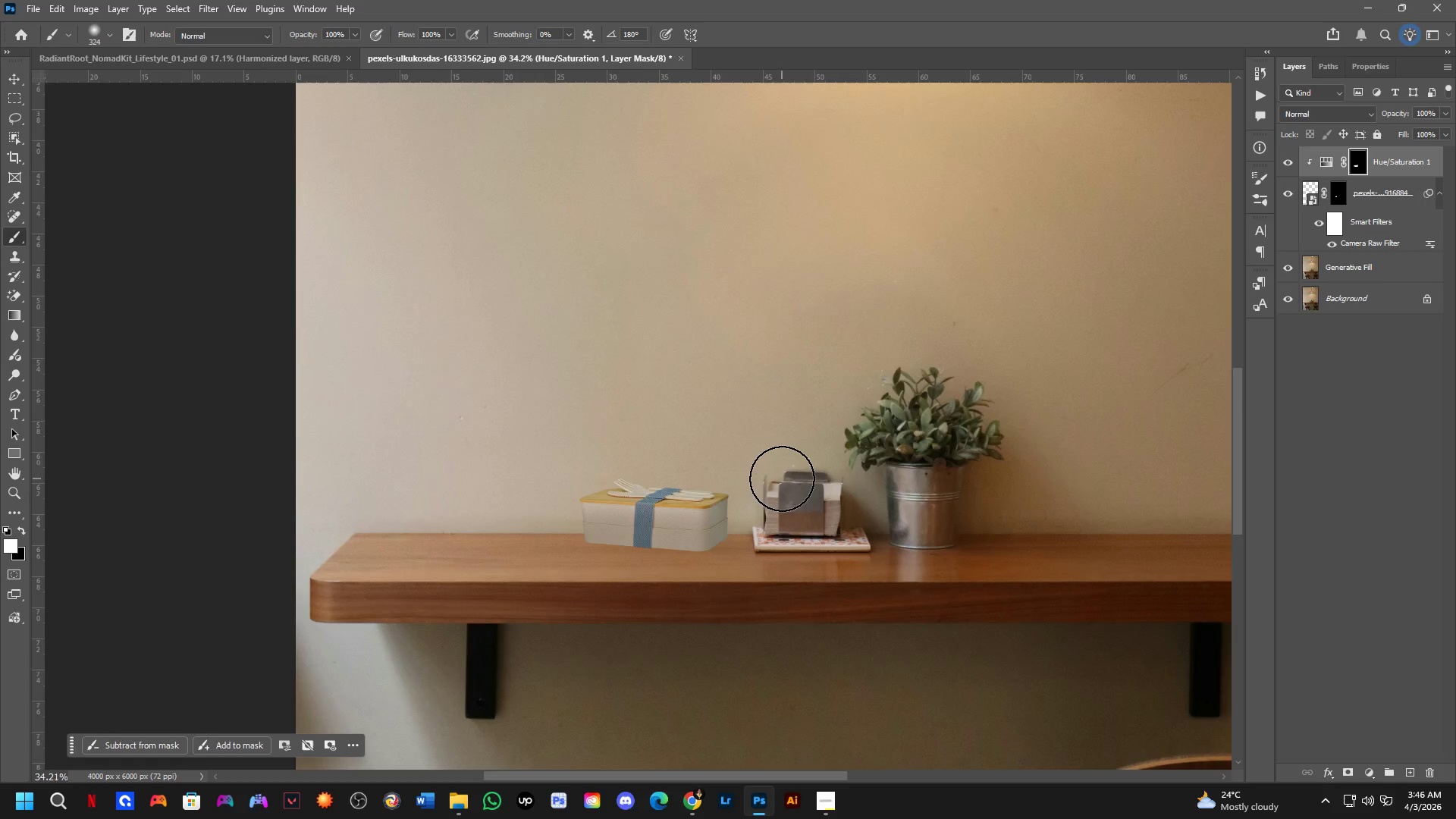 
key(Control+Z)
 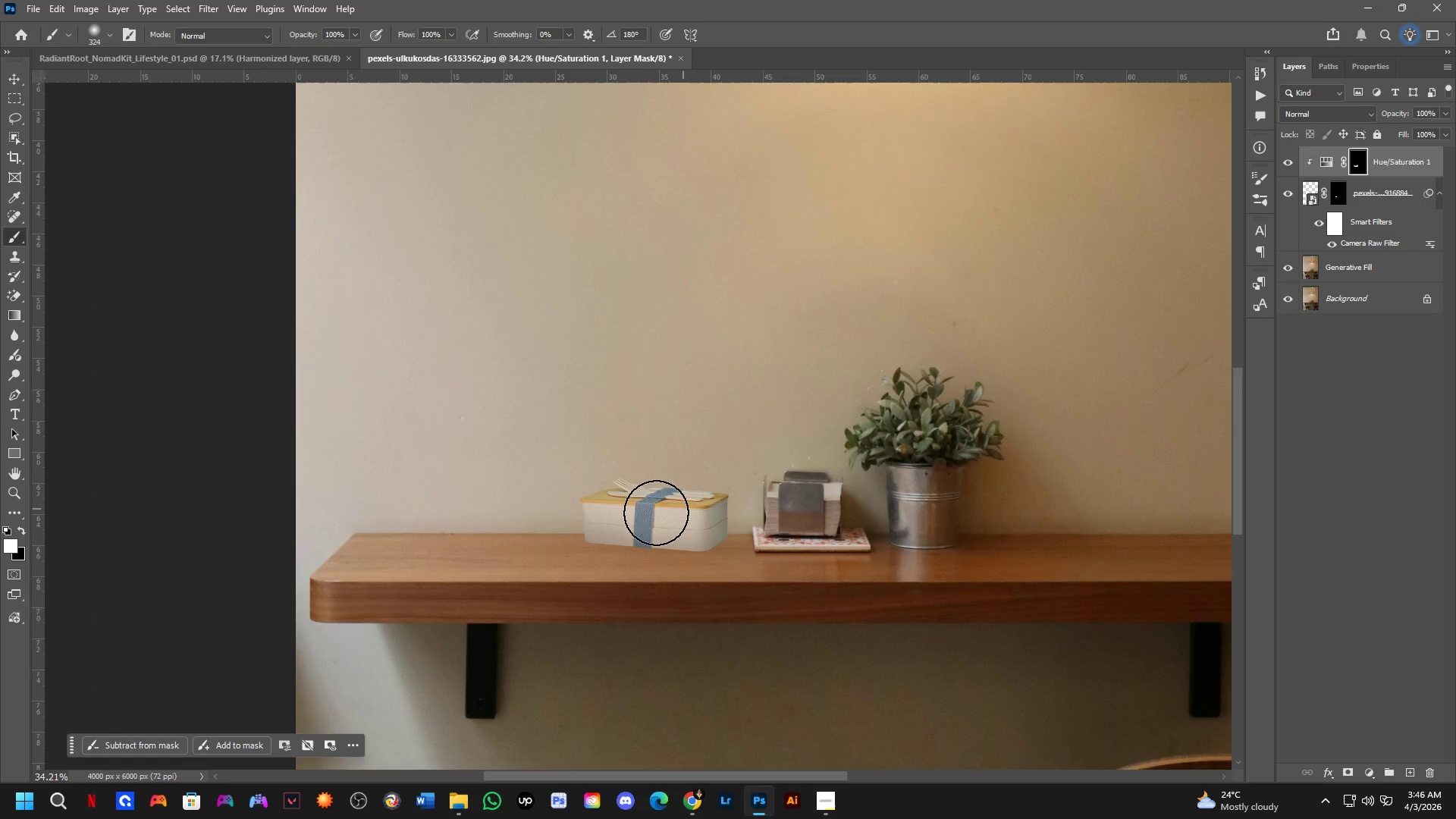 
key(Control+ControlLeft)
 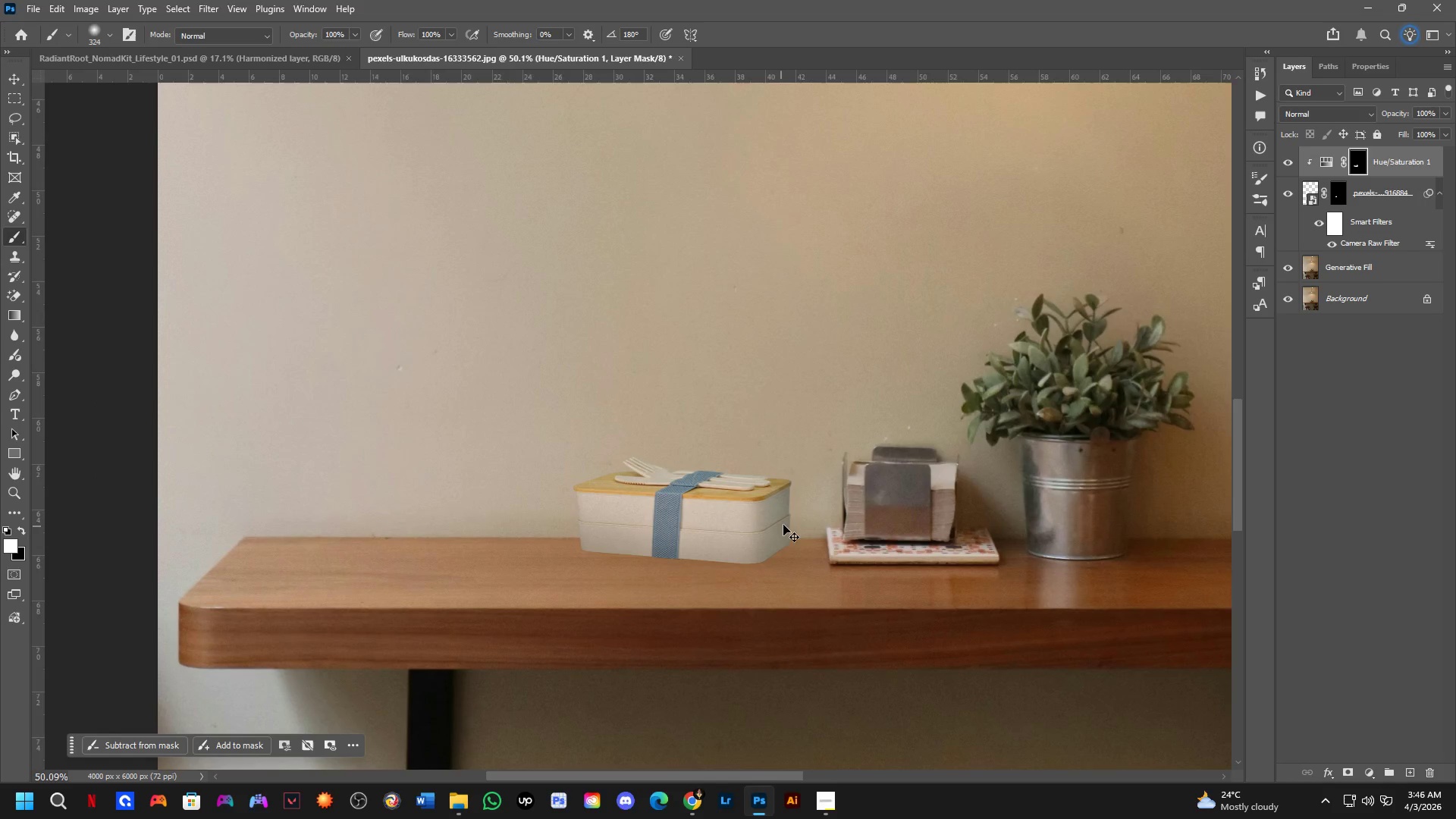 
key(Control+Z)
 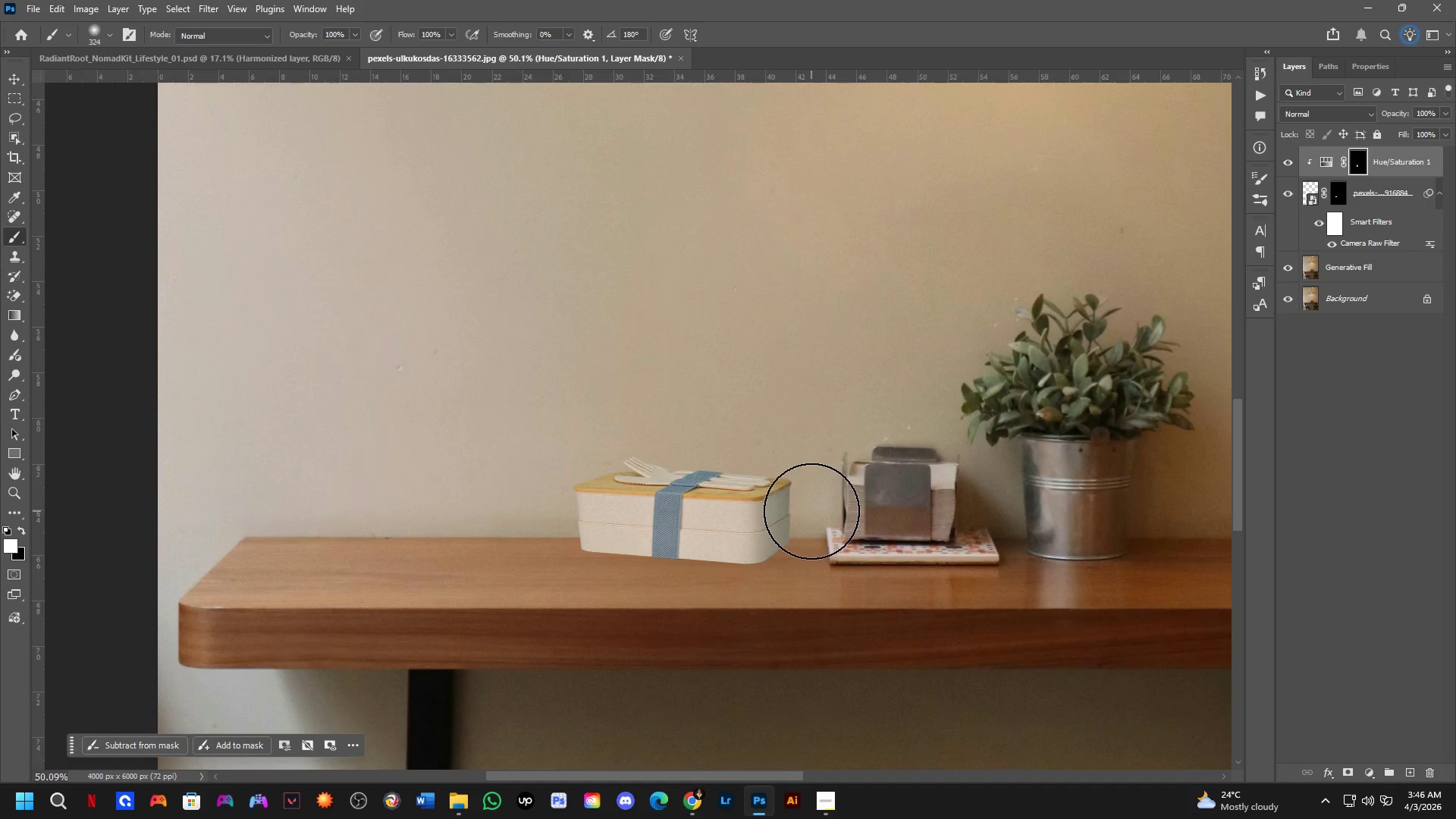 
scroll: coordinate [594, 524], scroll_direction: up, amount: 4.0
 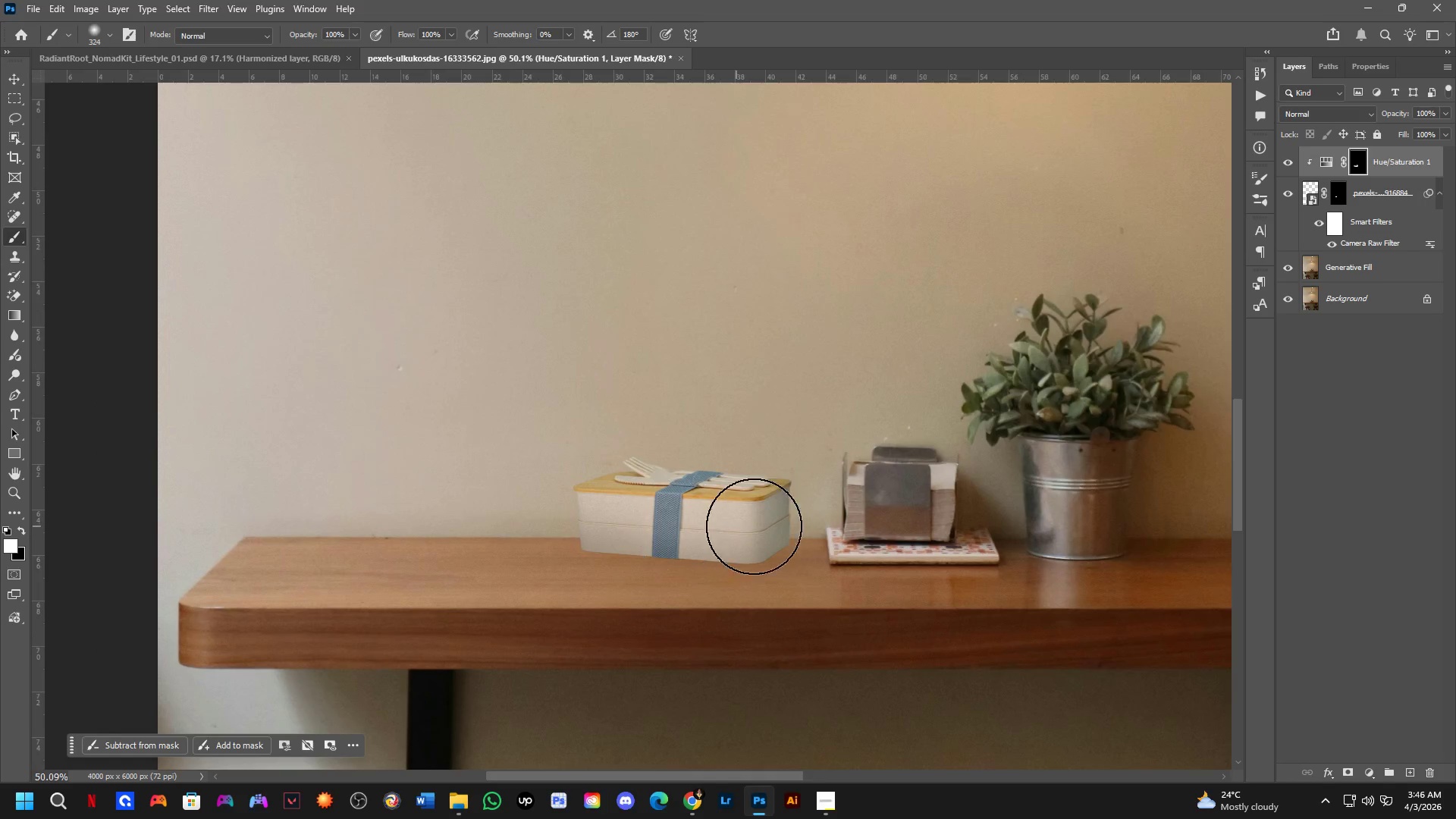 
left_click_drag(start_coordinate=[813, 514], to_coordinate=[807, 593])
 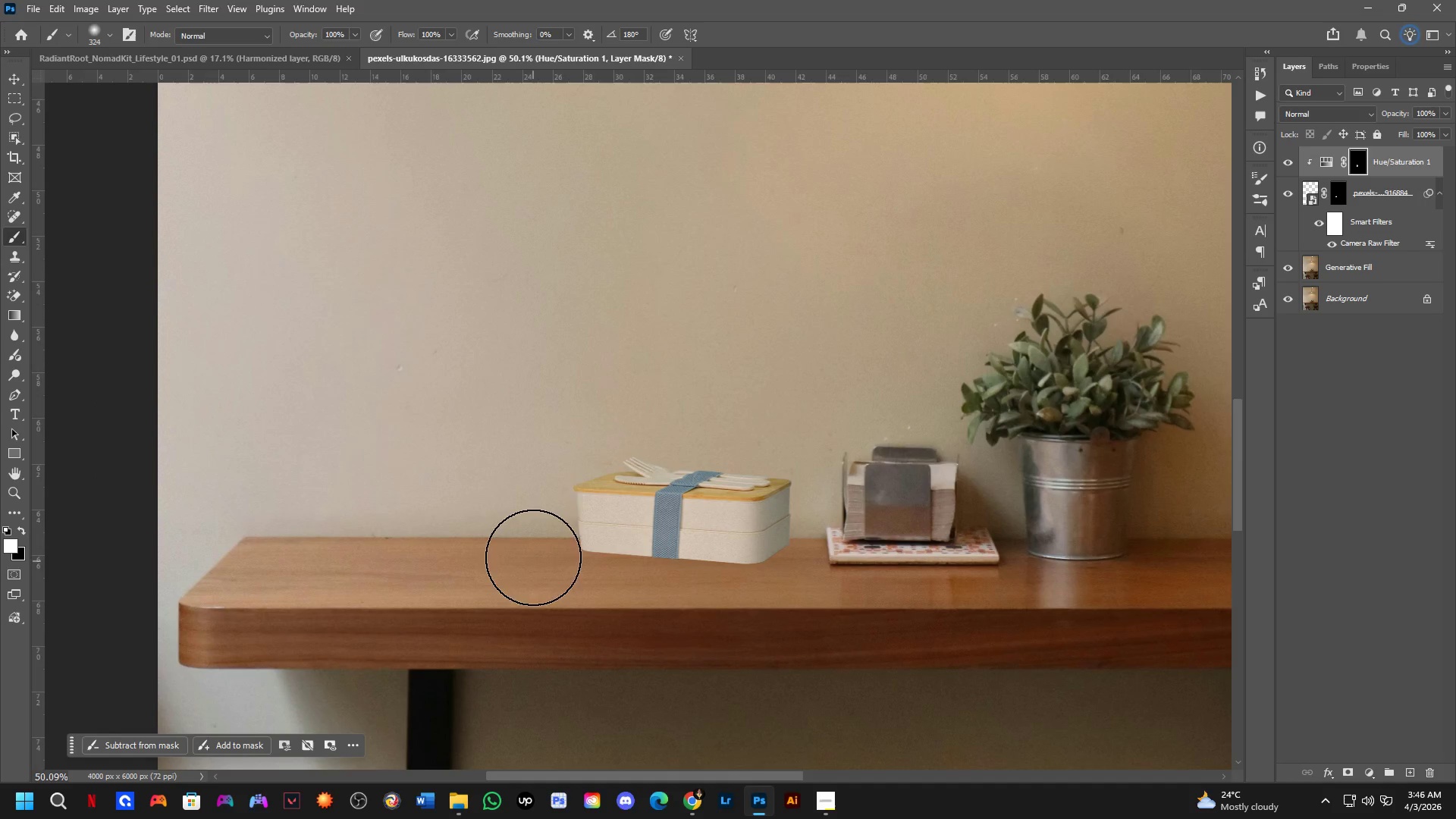 
left_click_drag(start_coordinate=[533, 497], to_coordinate=[517, 620])
 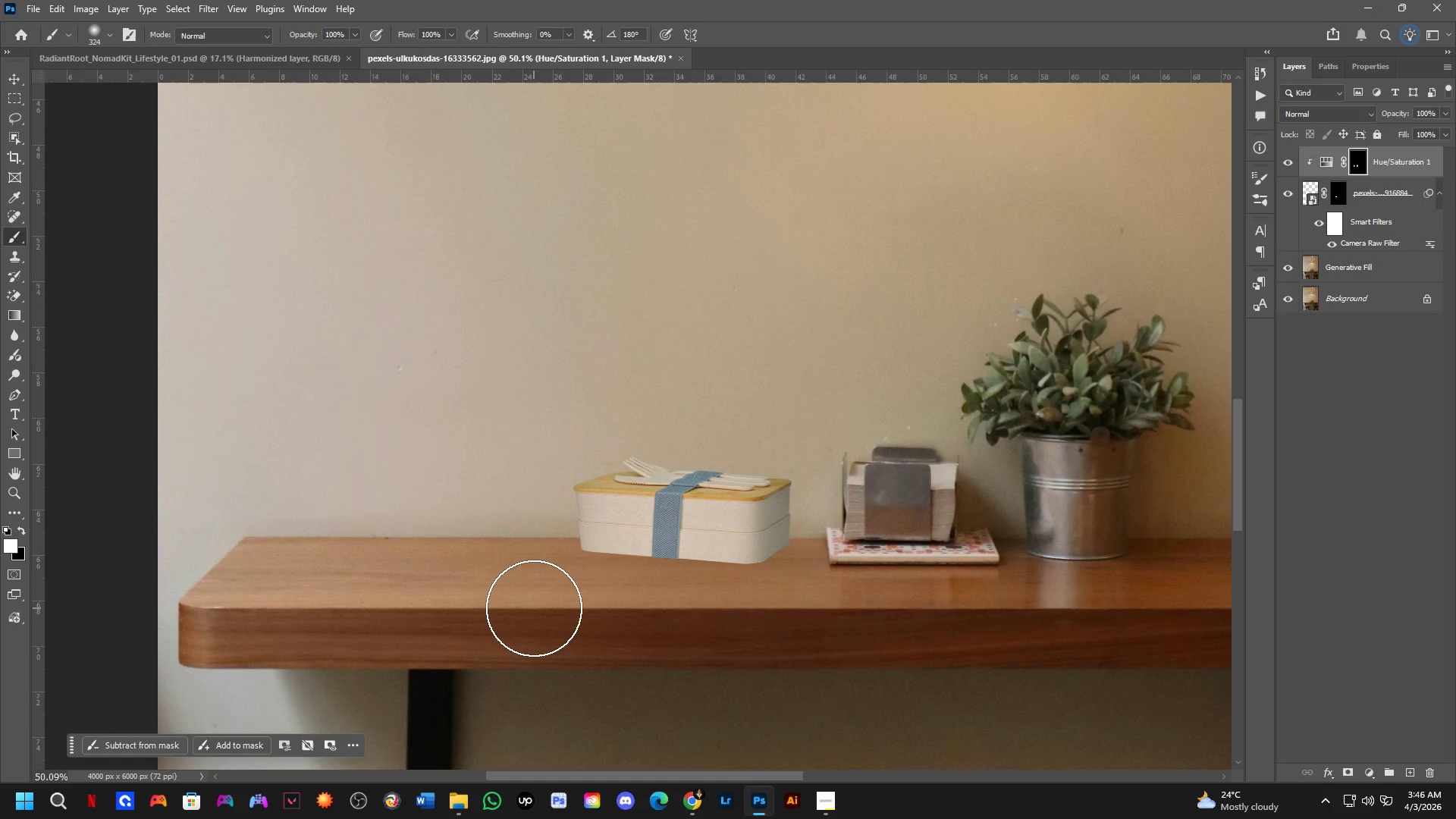 
left_click_drag(start_coordinate=[535, 608], to_coordinate=[778, 614])
 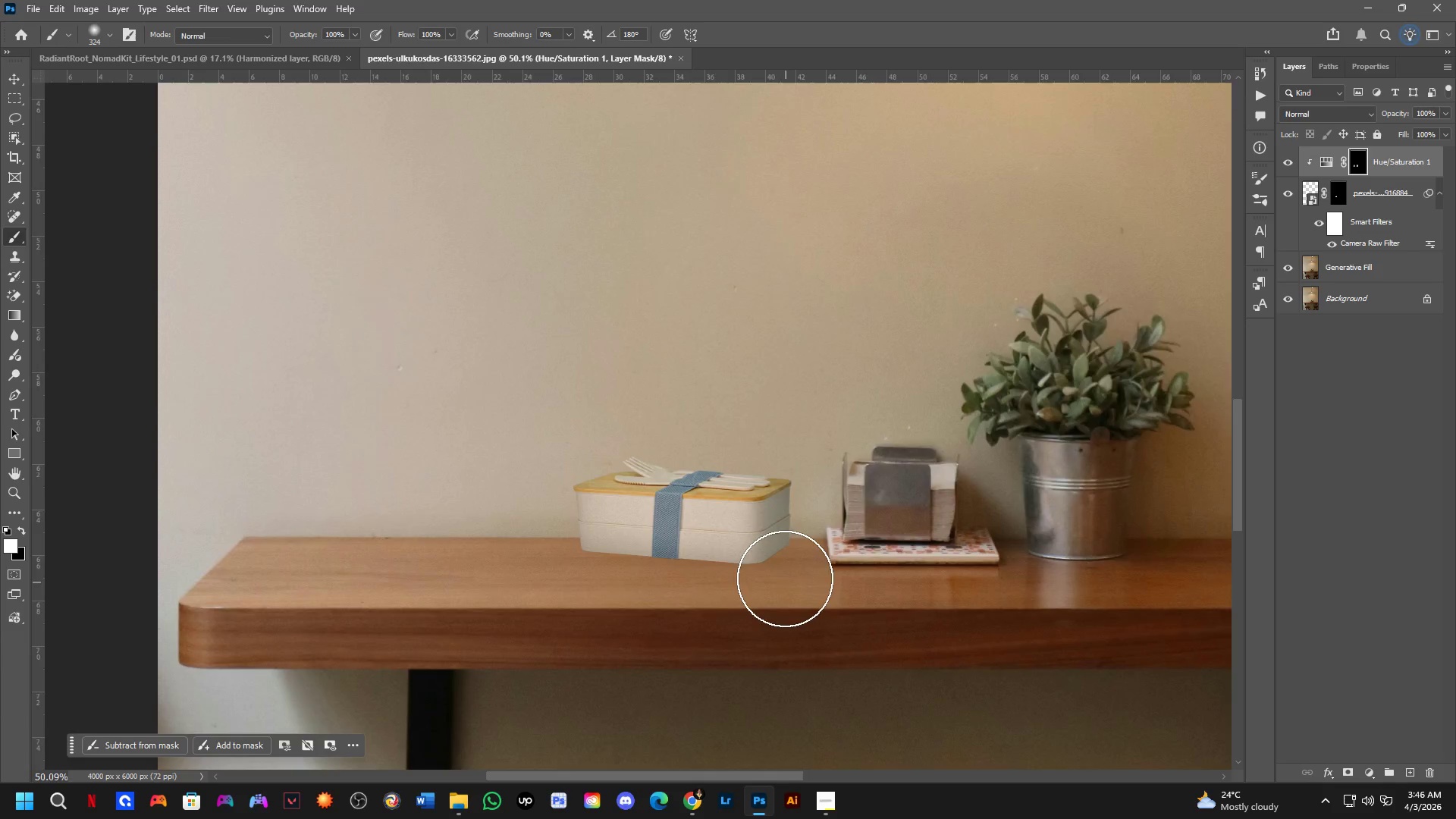 
hold_key(key=Space, duration=0.64)
 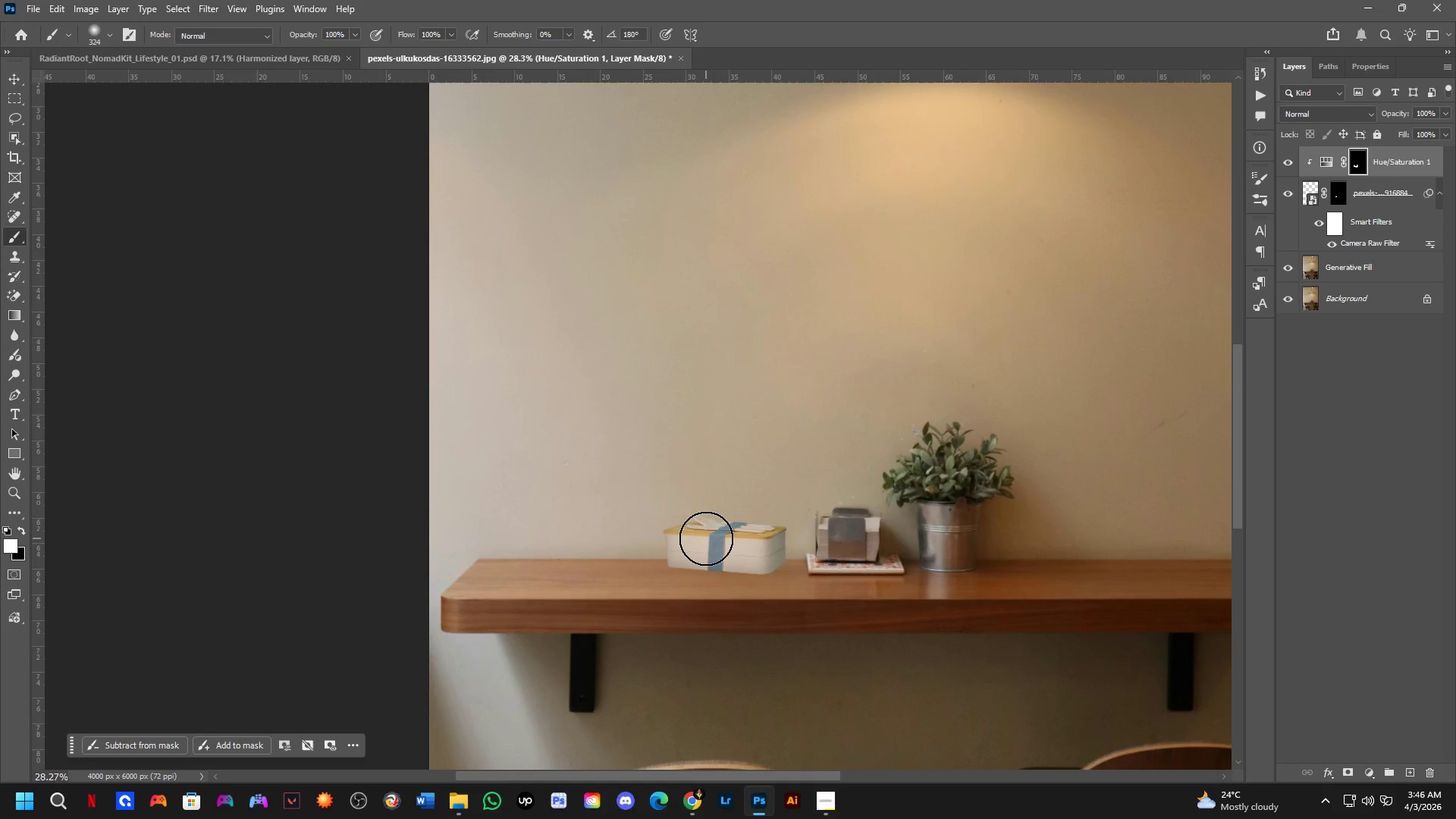 
left_click_drag(start_coordinate=[937, 599], to_coordinate=[929, 601])
 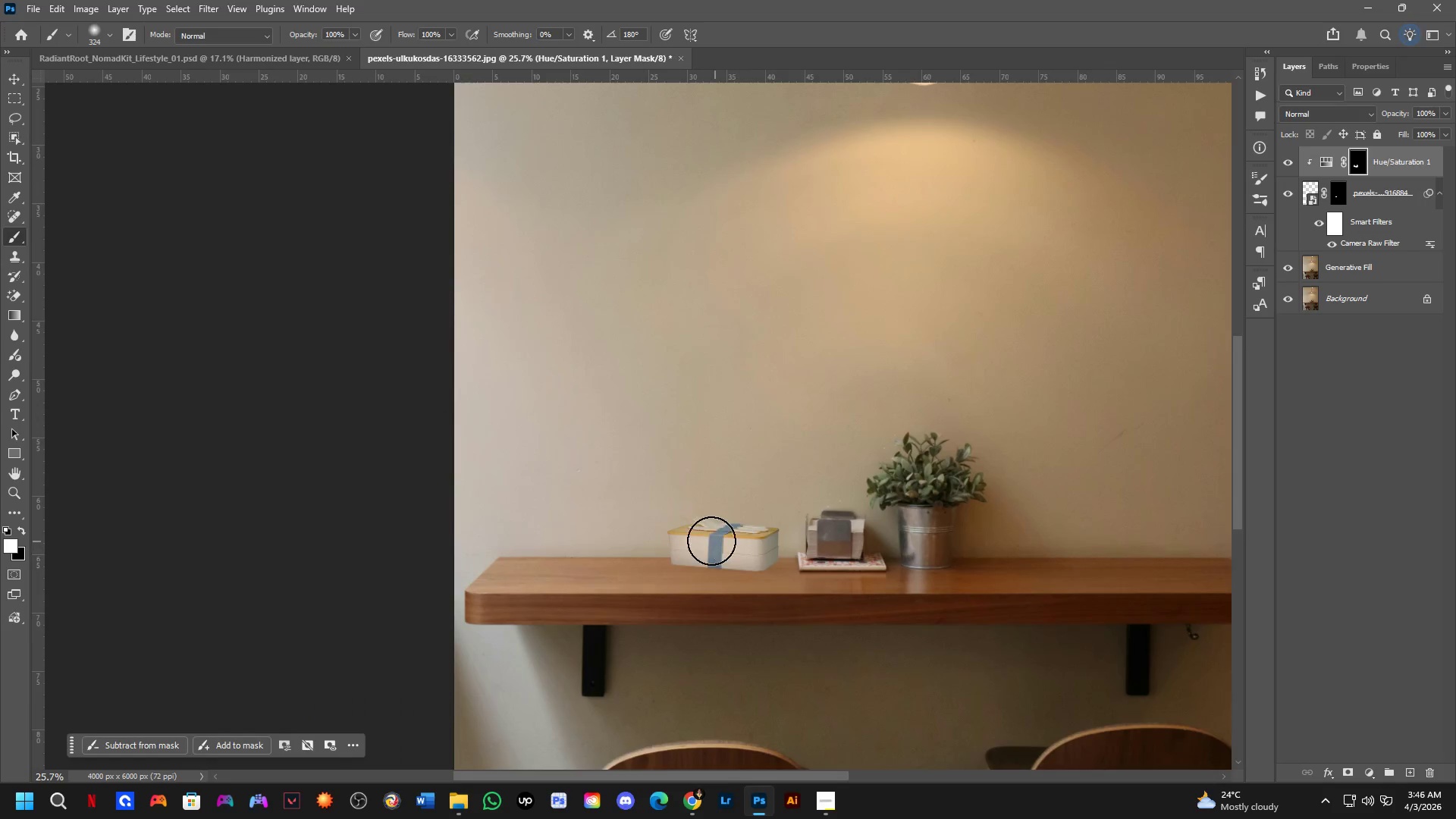 
scroll: coordinate [783, 574], scroll_direction: down, amount: 7.0
 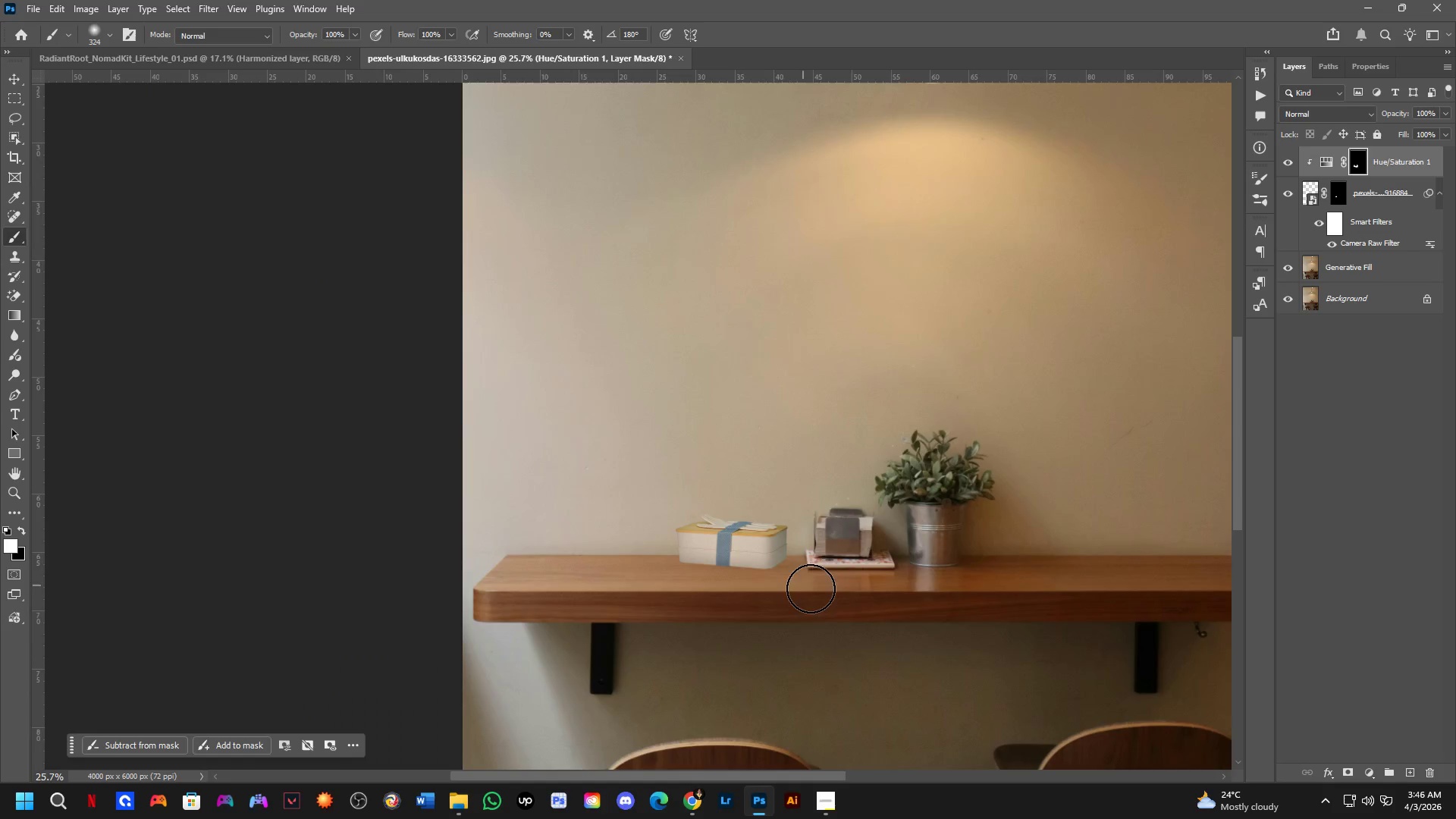 
scroll: coordinate [713, 535], scroll_direction: up, amount: 4.0
 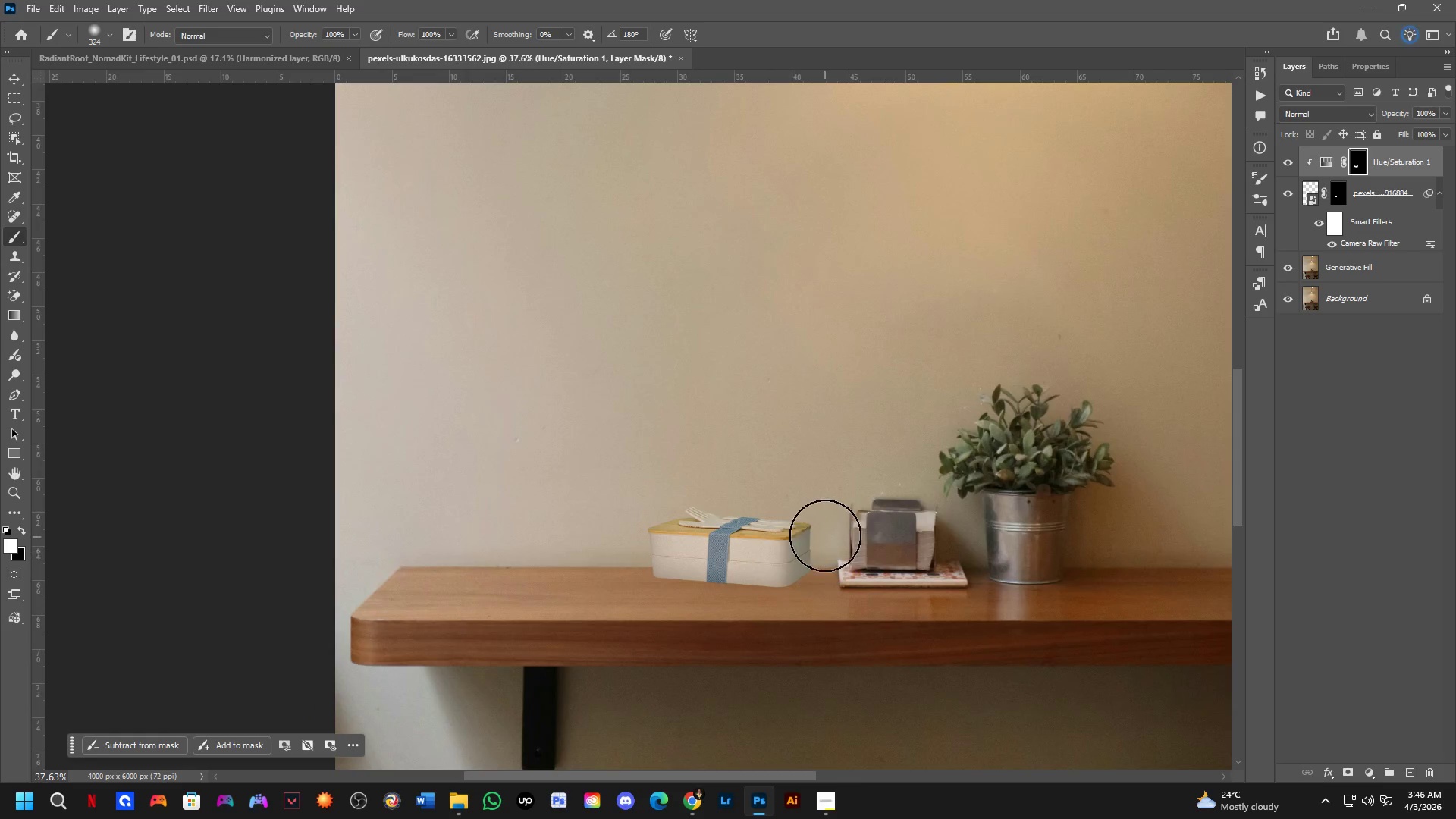 
left_click_drag(start_coordinate=[824, 532], to_coordinate=[819, 604])
 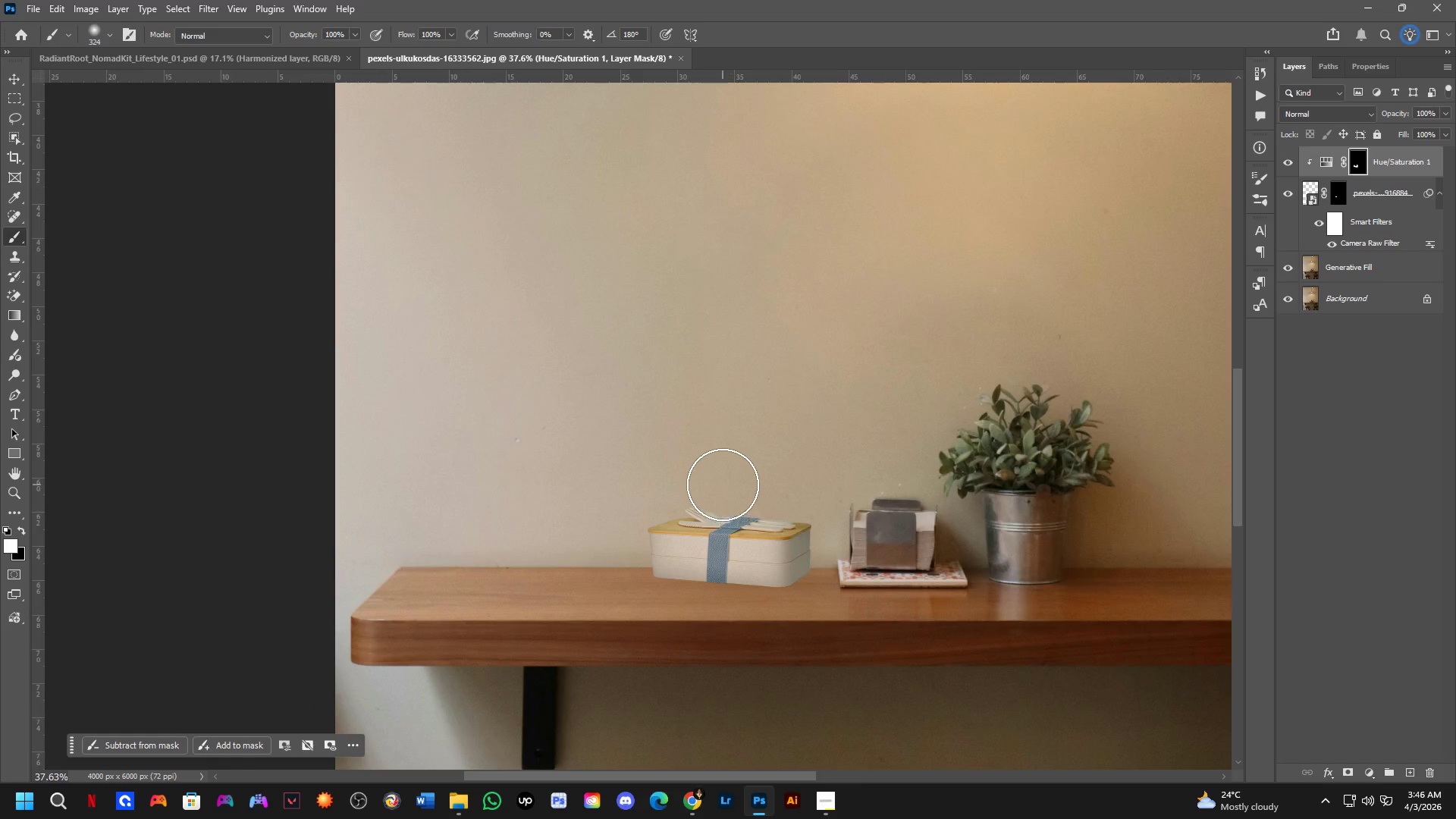 
left_click_drag(start_coordinate=[712, 475], to_coordinate=[943, 547])
 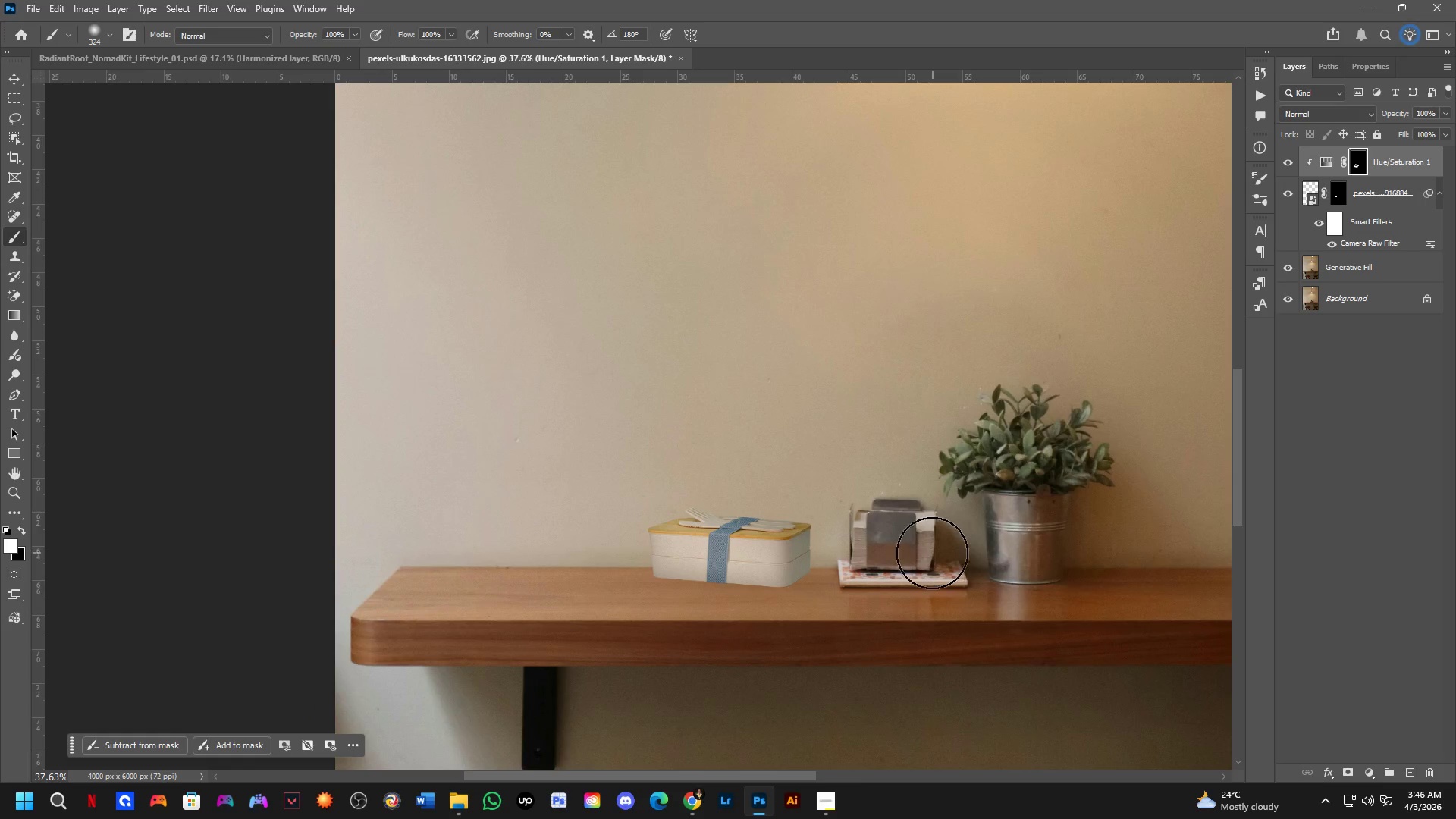 
key(Control+ControlLeft)
 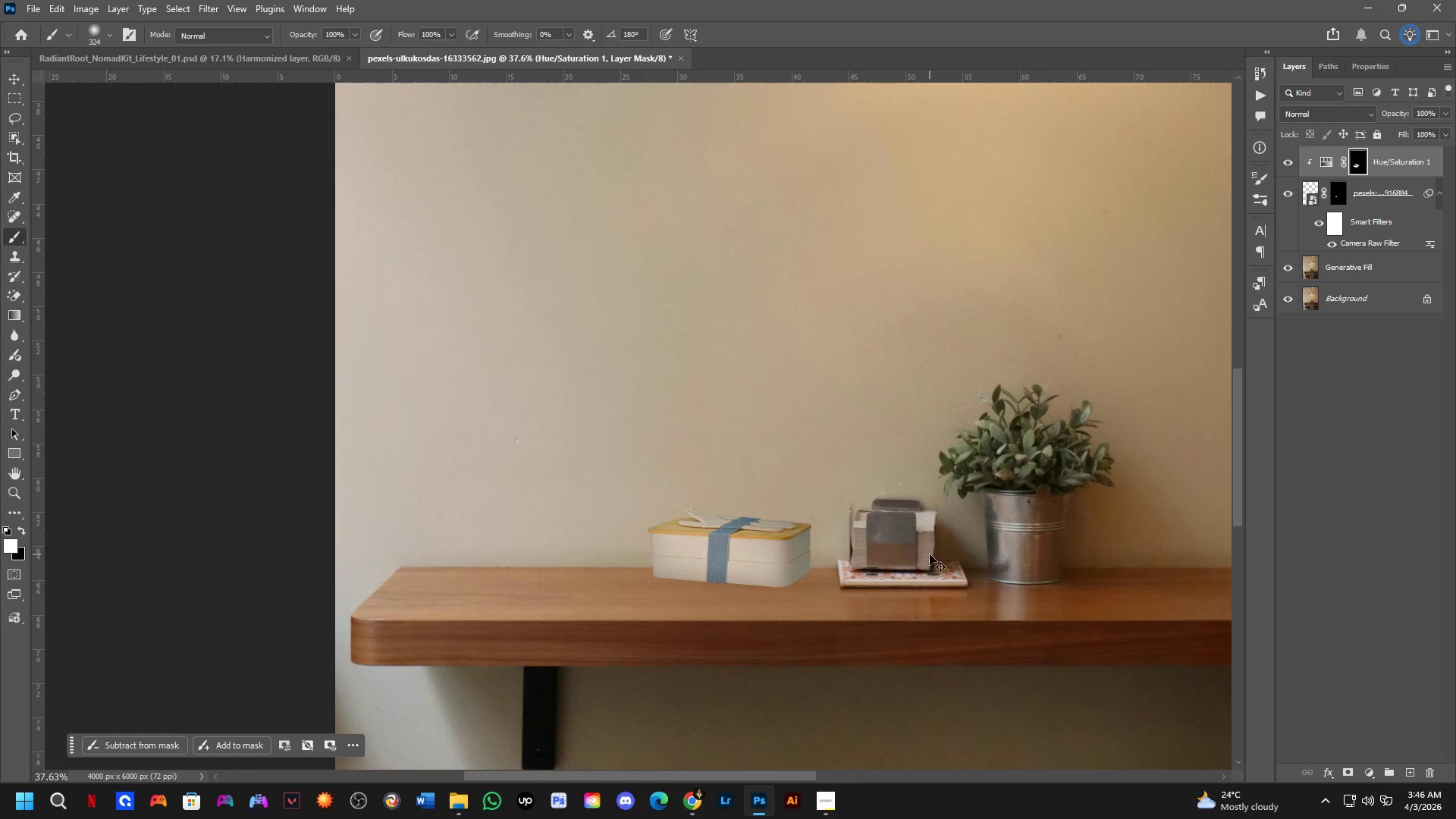 
key(Control+Z)
 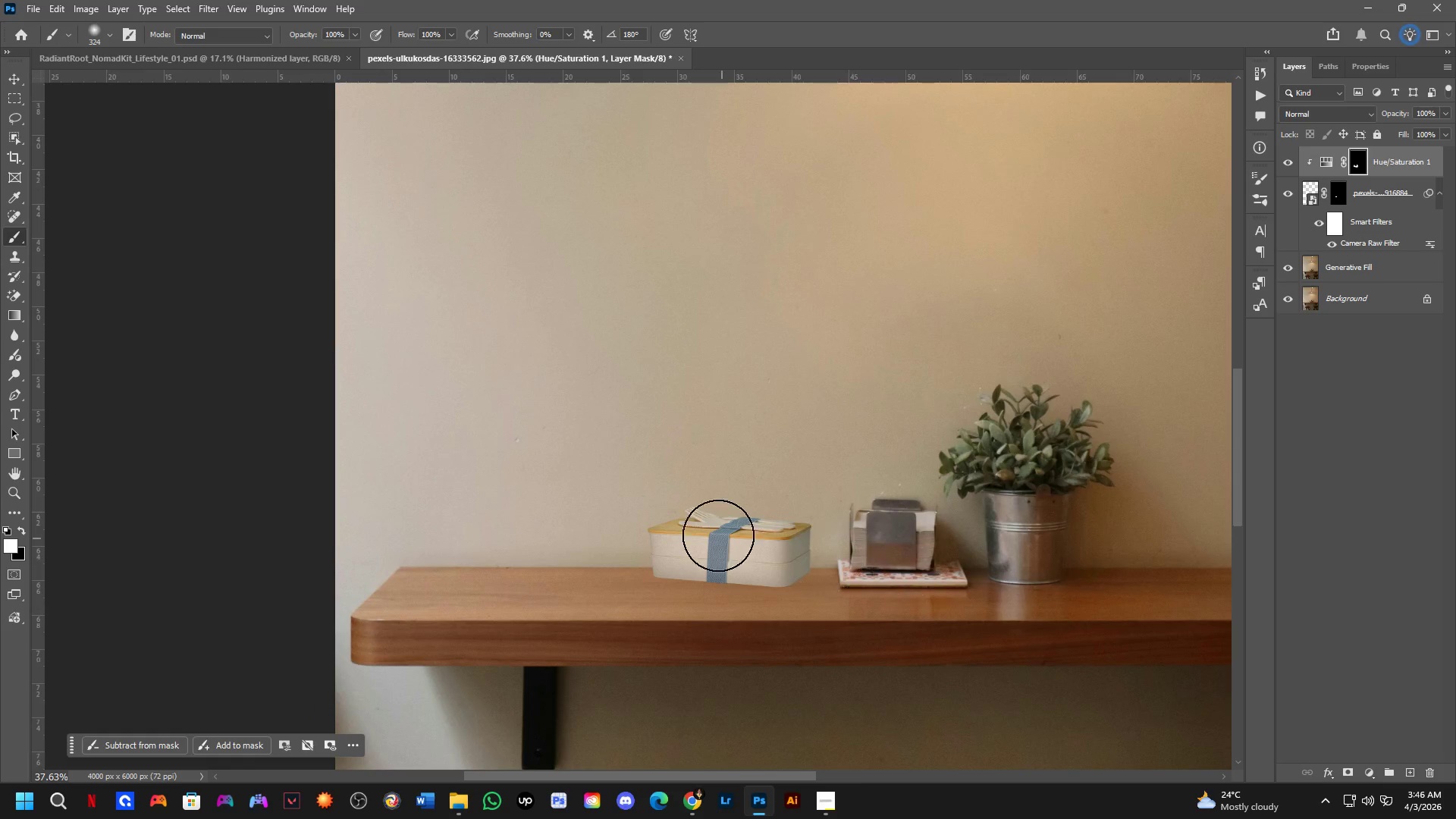 
hold_key(key=Space, duration=0.55)
 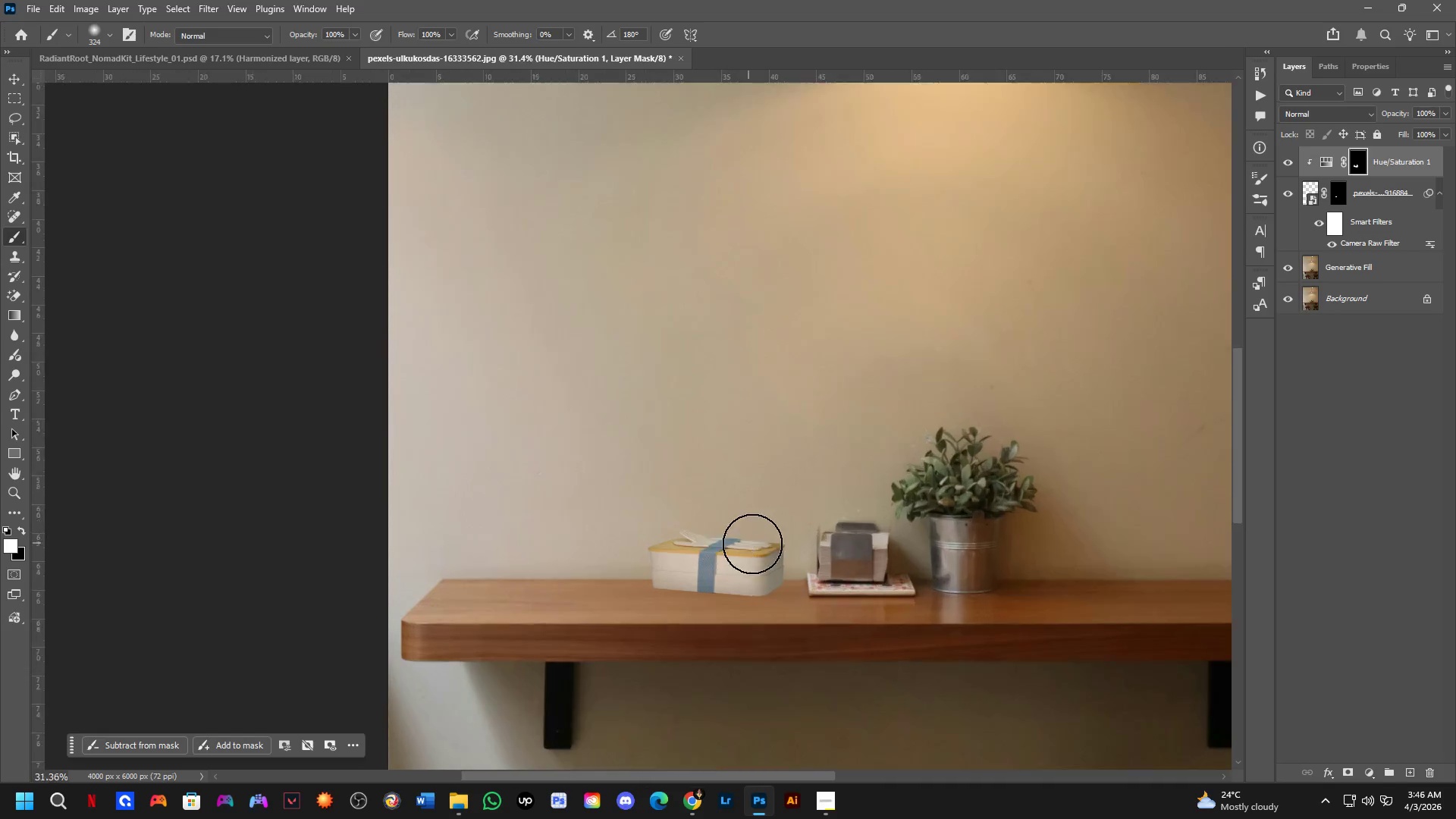 
left_click_drag(start_coordinate=[828, 450], to_coordinate=[830, 470])
 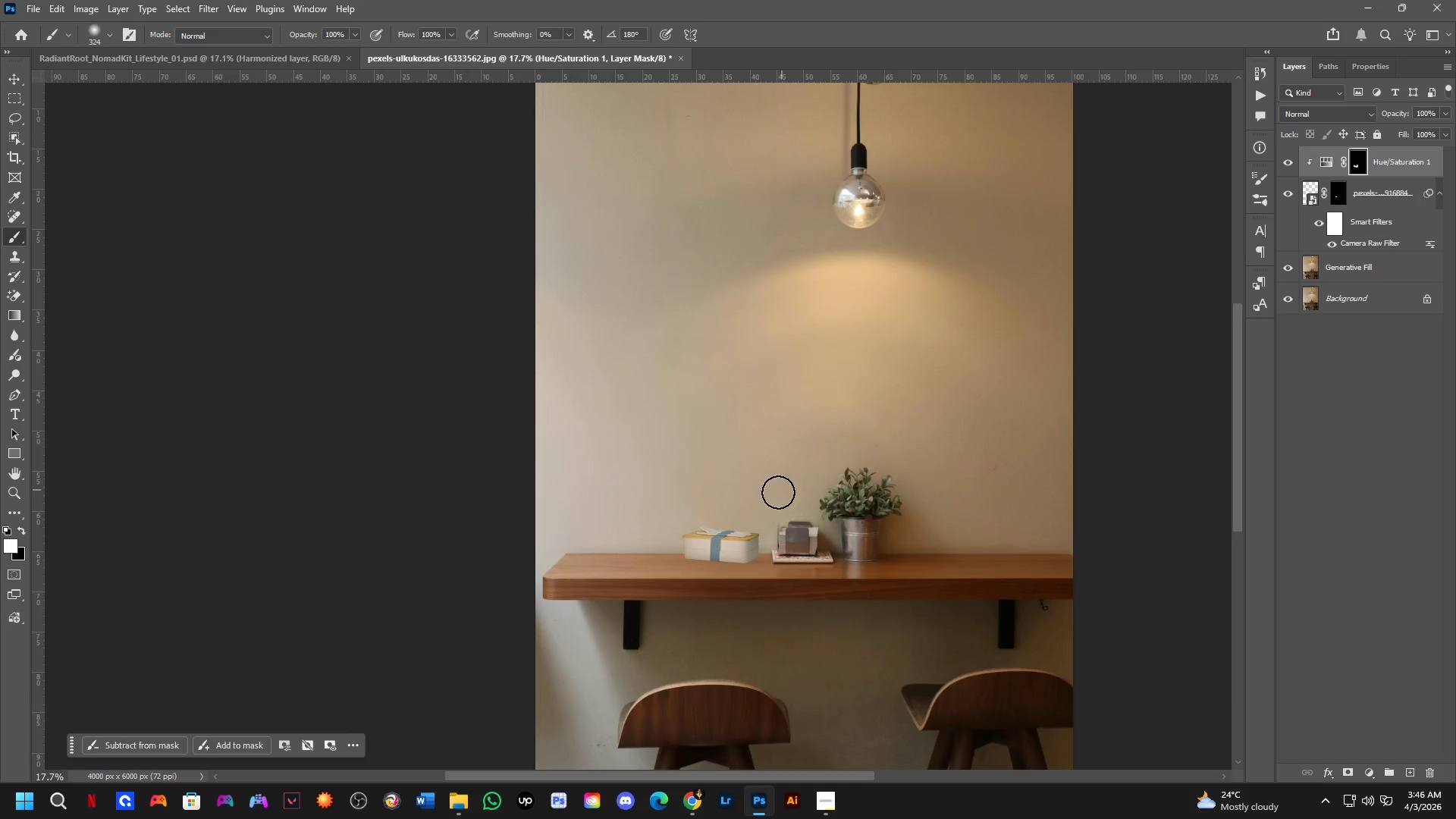 
scroll: coordinate [720, 501], scroll_direction: down, amount: 8.0
 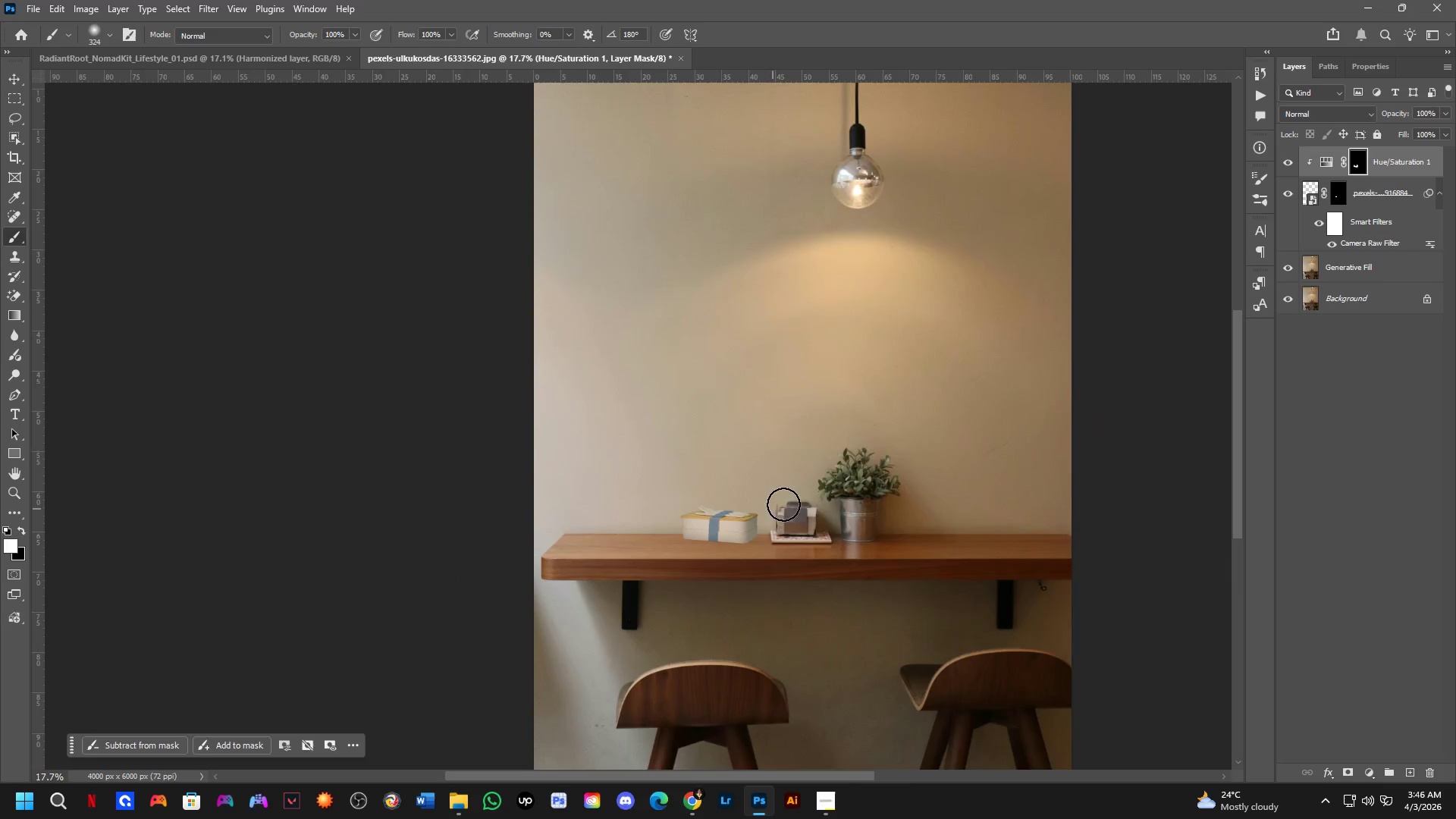 
scroll: coordinate [761, 545], scroll_direction: up, amount: 7.0
 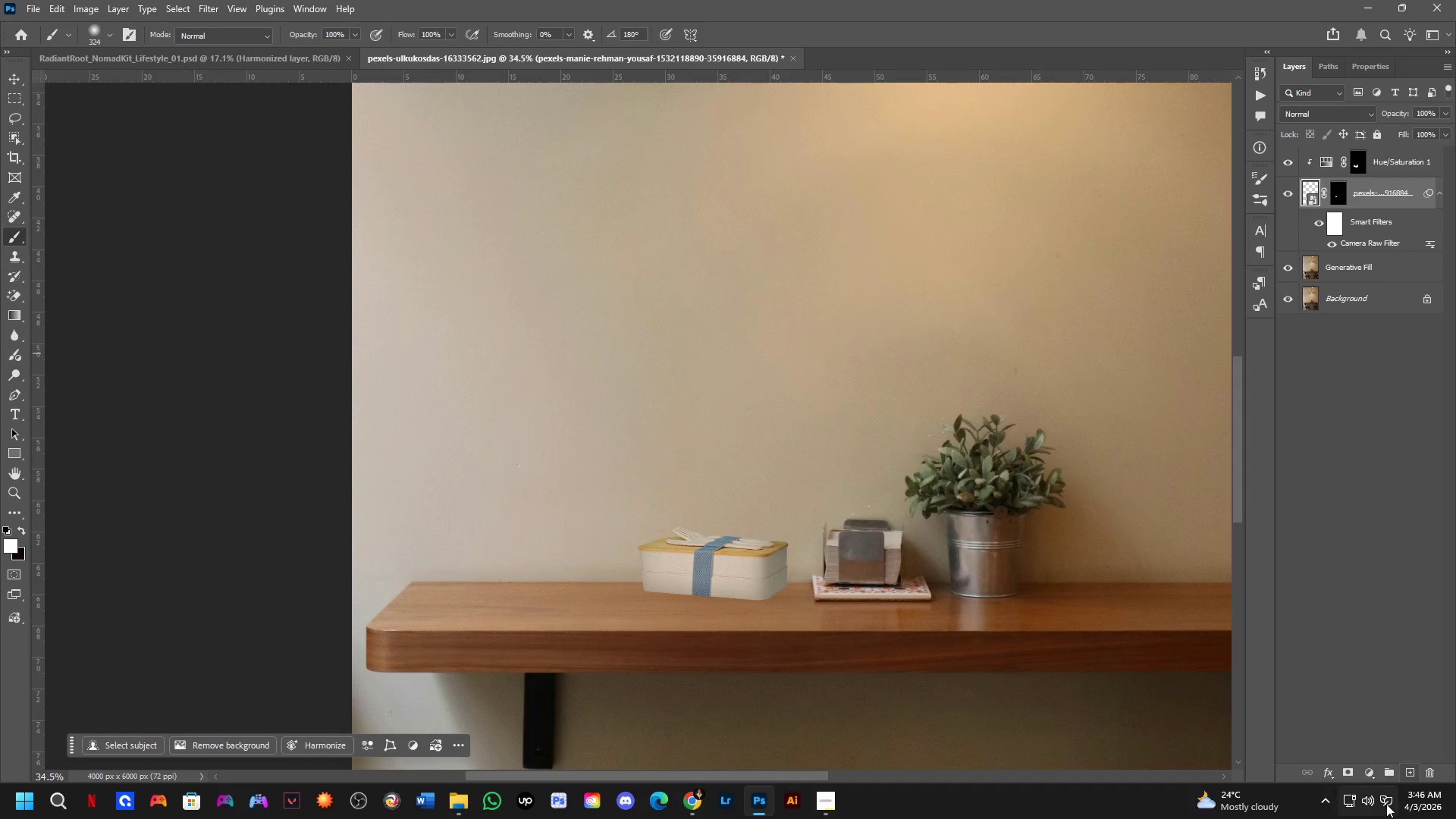 
left_click_drag(start_coordinate=[1370, 777], to_coordinate=[1369, 769])
 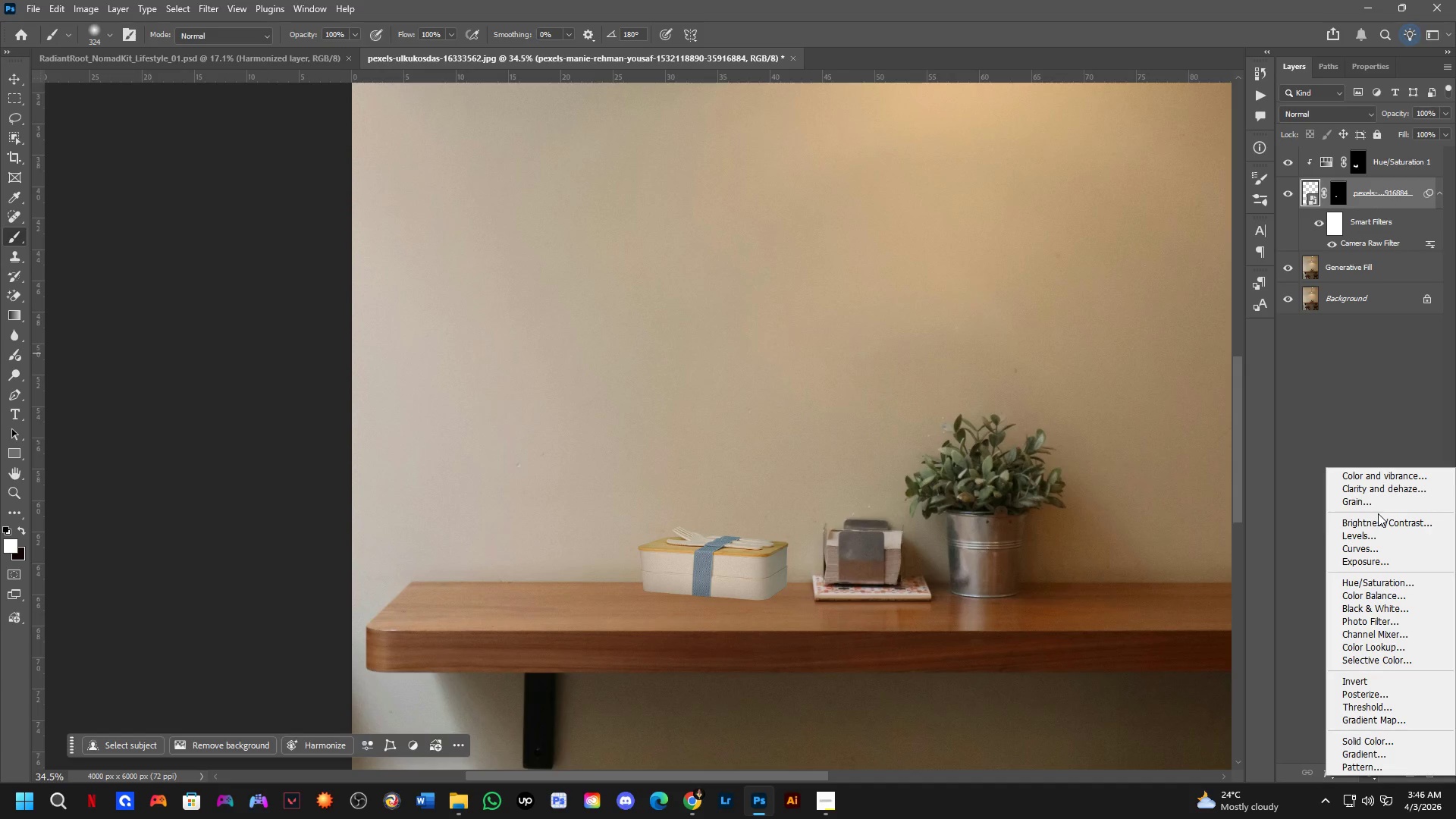 
left_click([1378, 523])
 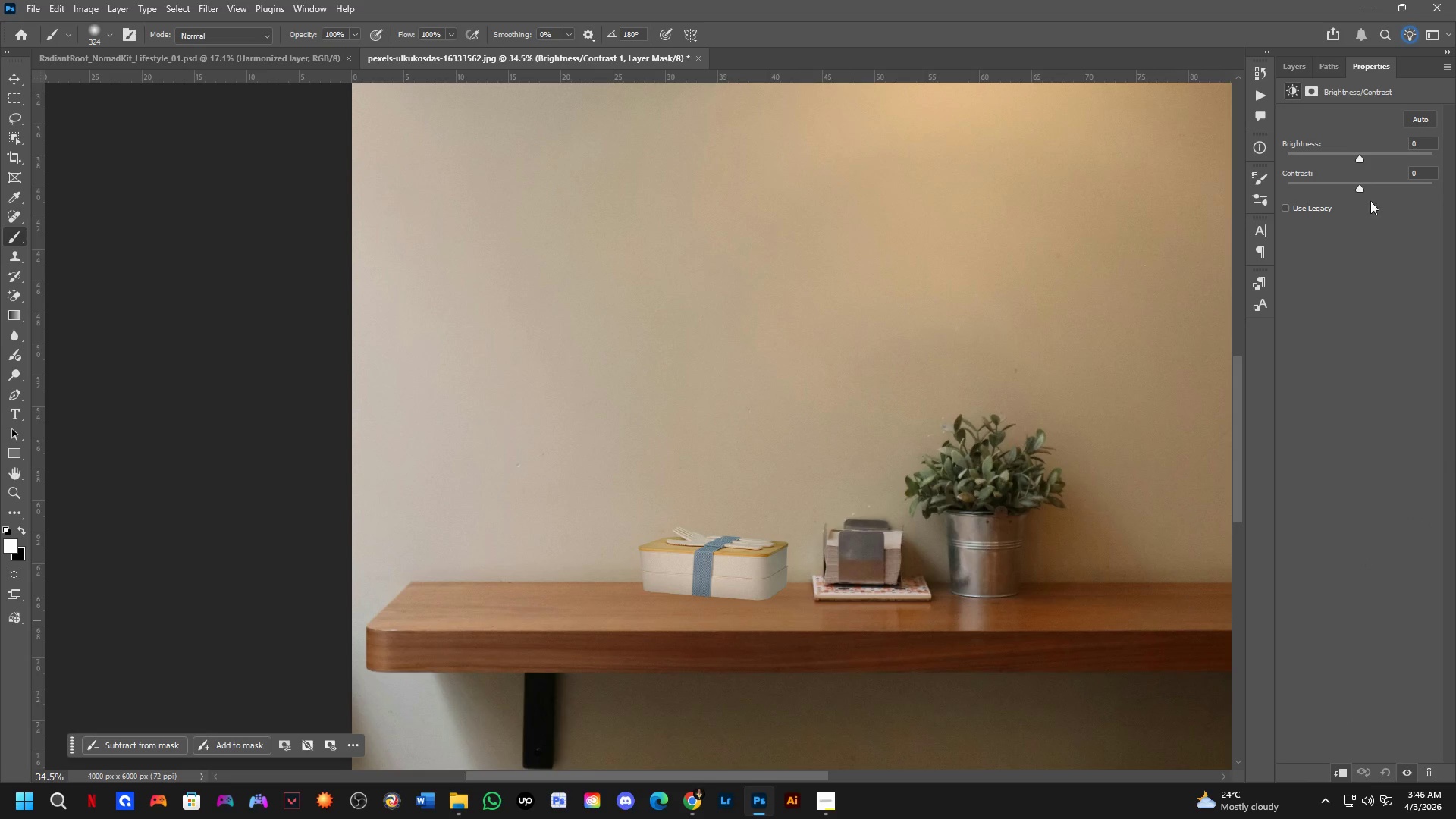 
left_click_drag(start_coordinate=[1362, 162], to_coordinate=[1373, 157])
 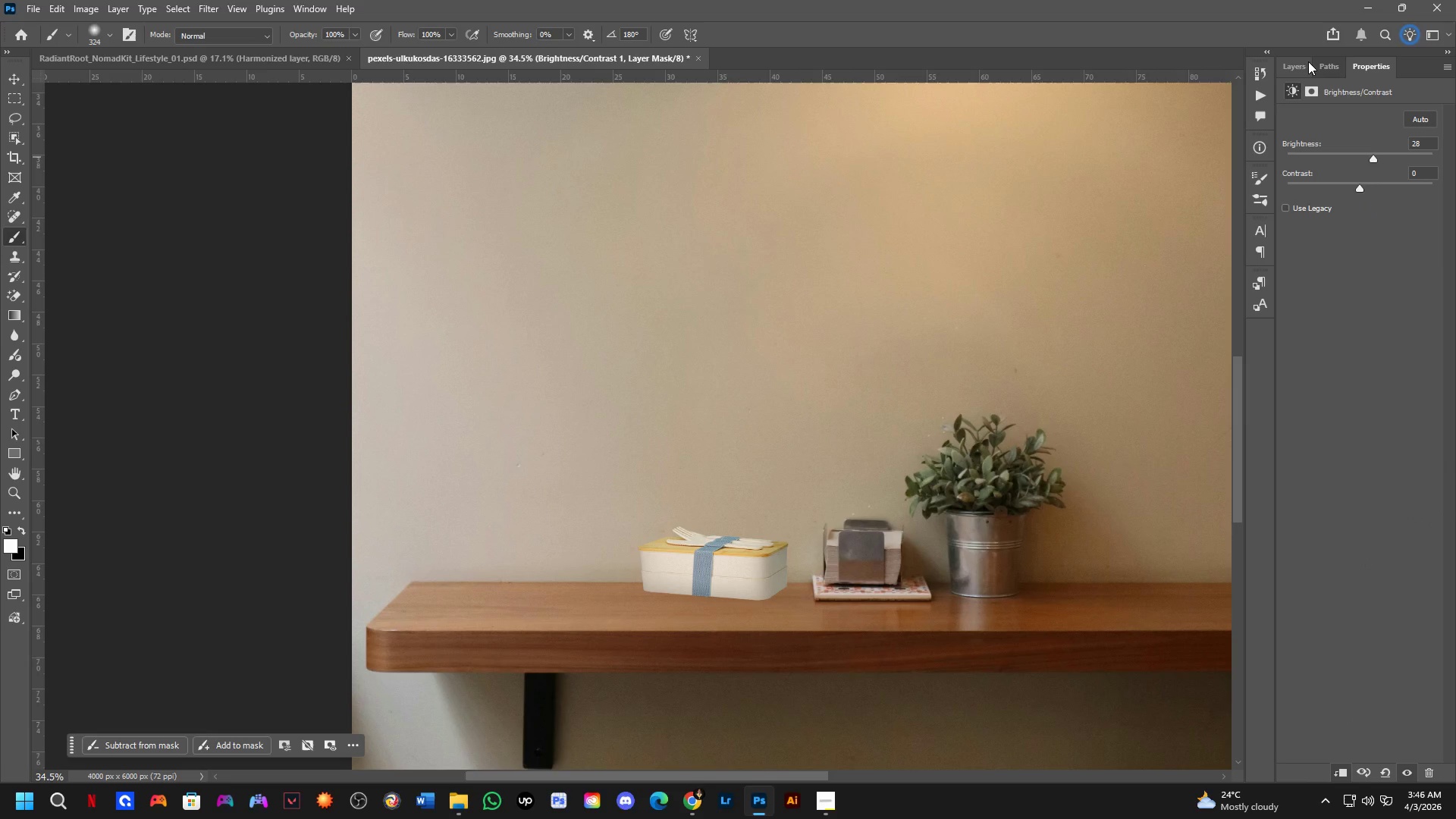 
left_click([1307, 63])
 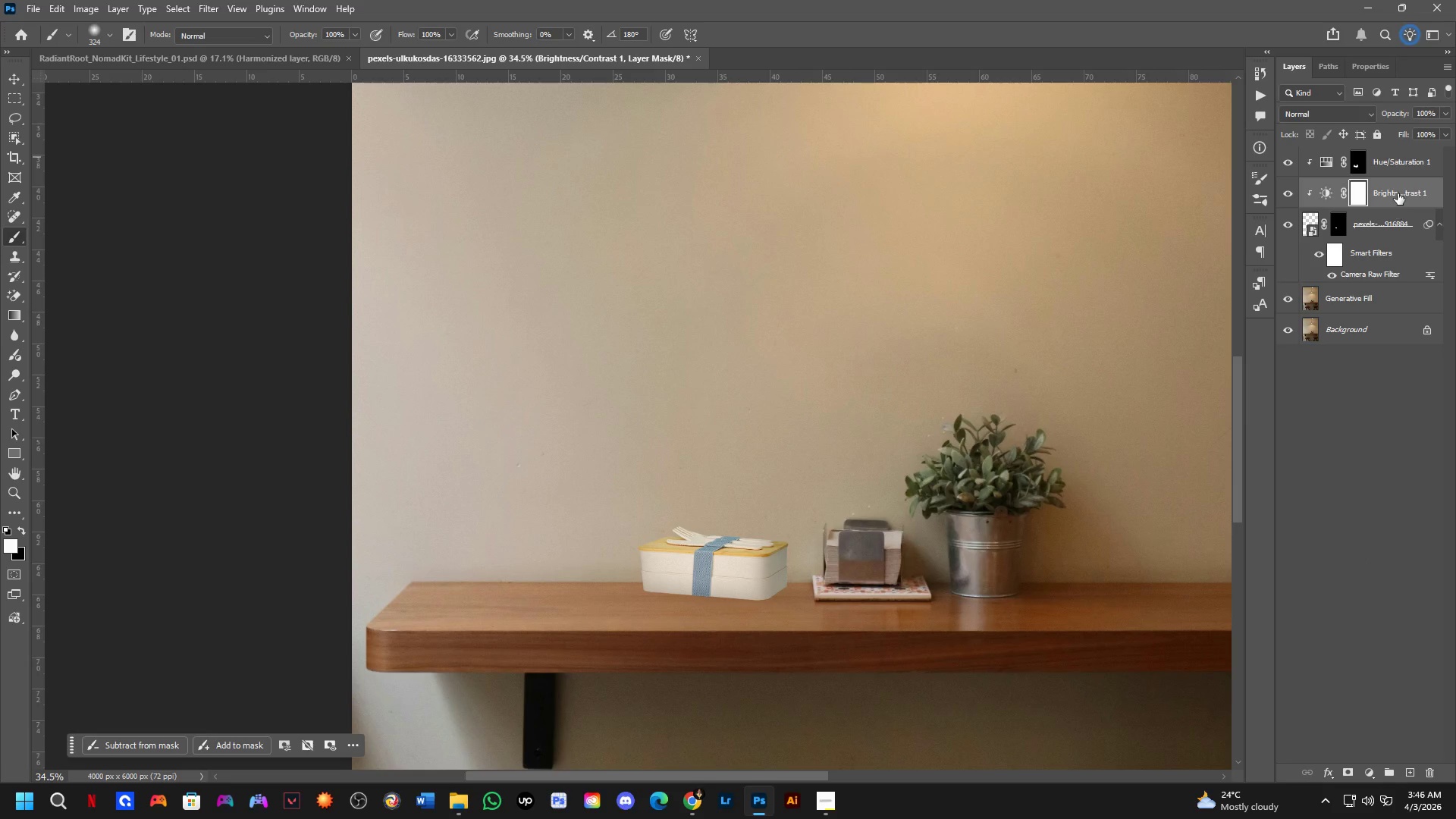 
left_click_drag(start_coordinate=[1398, 190], to_coordinate=[1399, 155])
 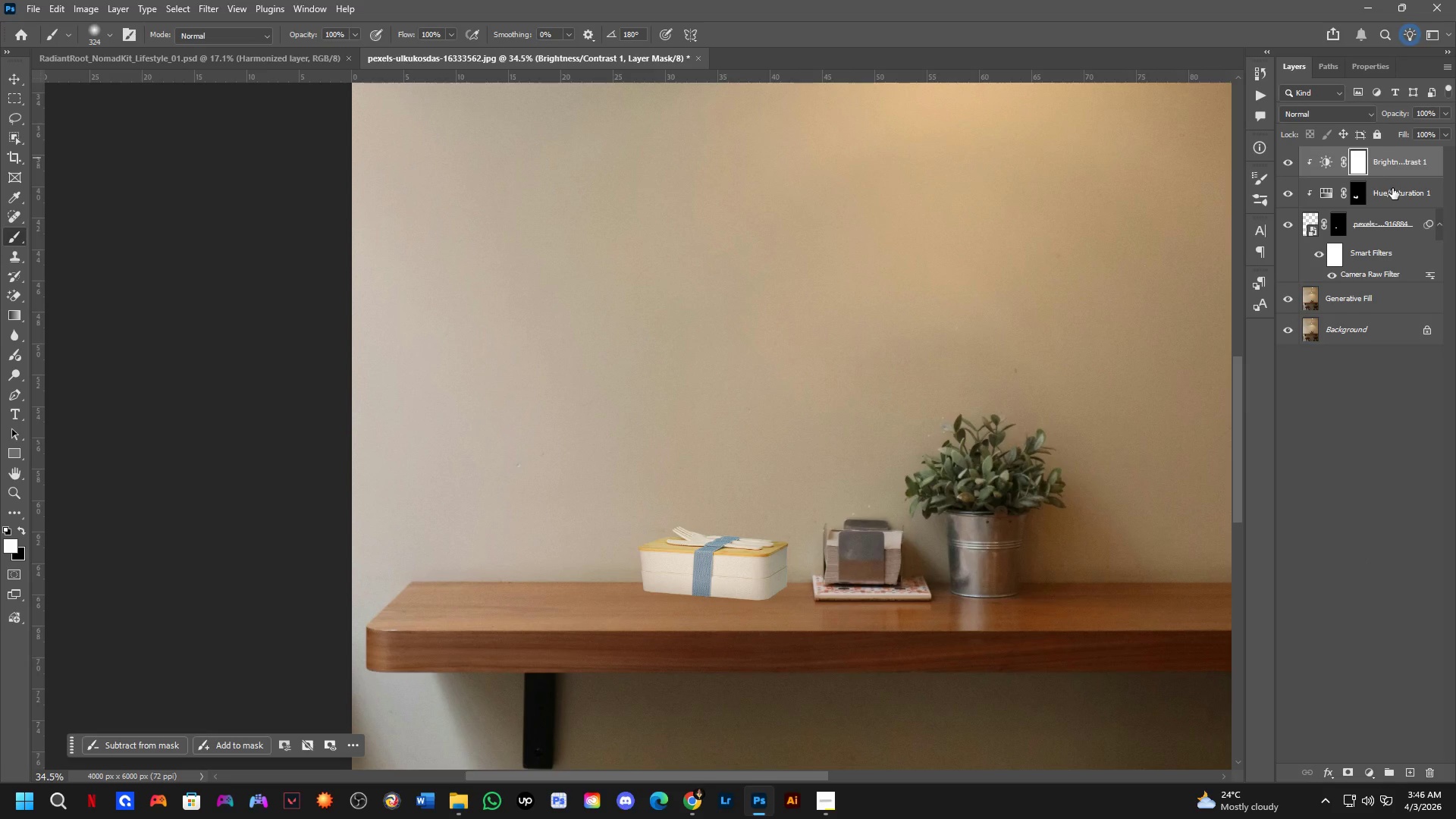 
key(Alt+AltLeft)
 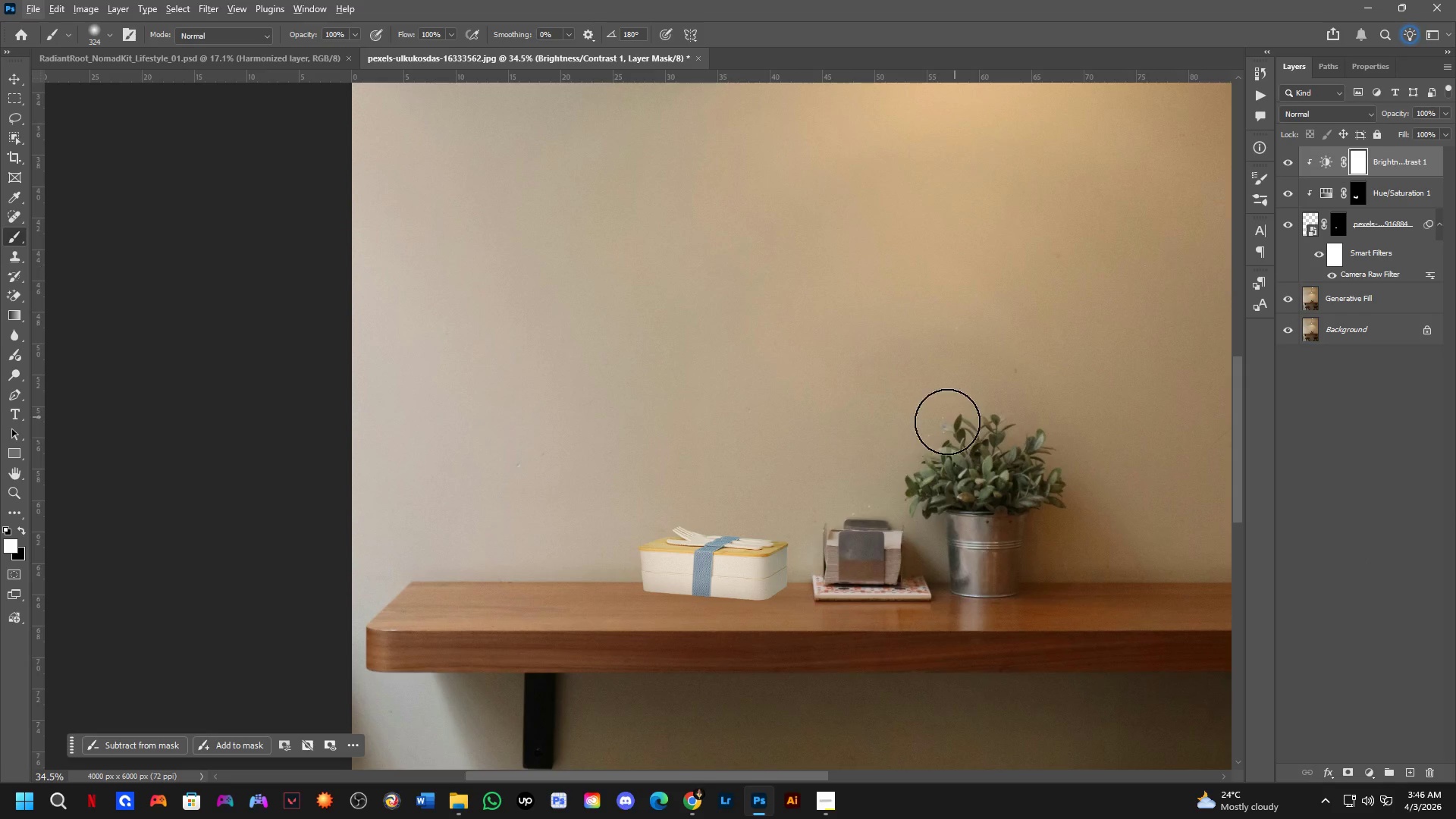 
scroll: coordinate [735, 511], scroll_direction: up, amount: 3.0
 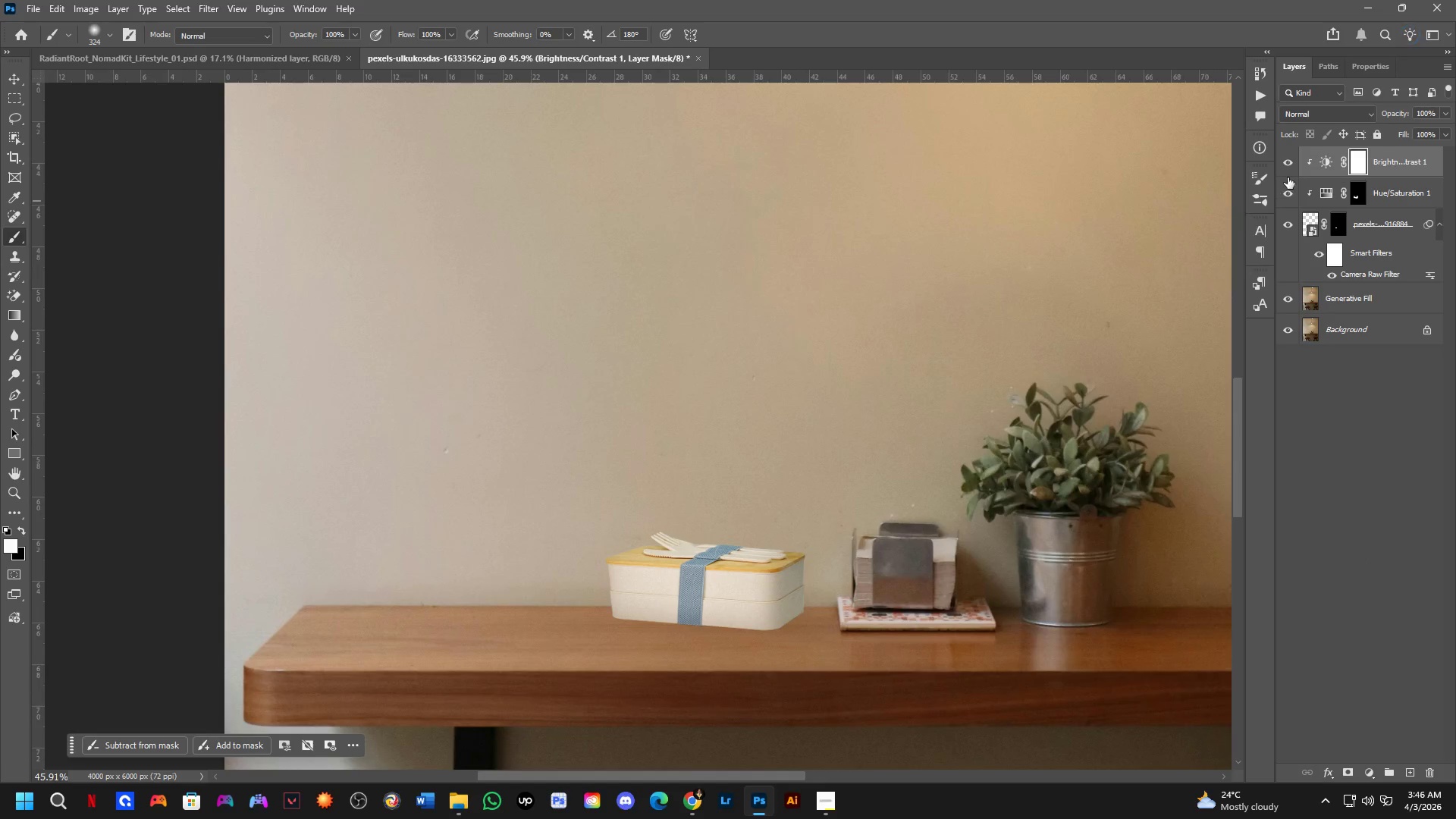 
key(Control+I)
 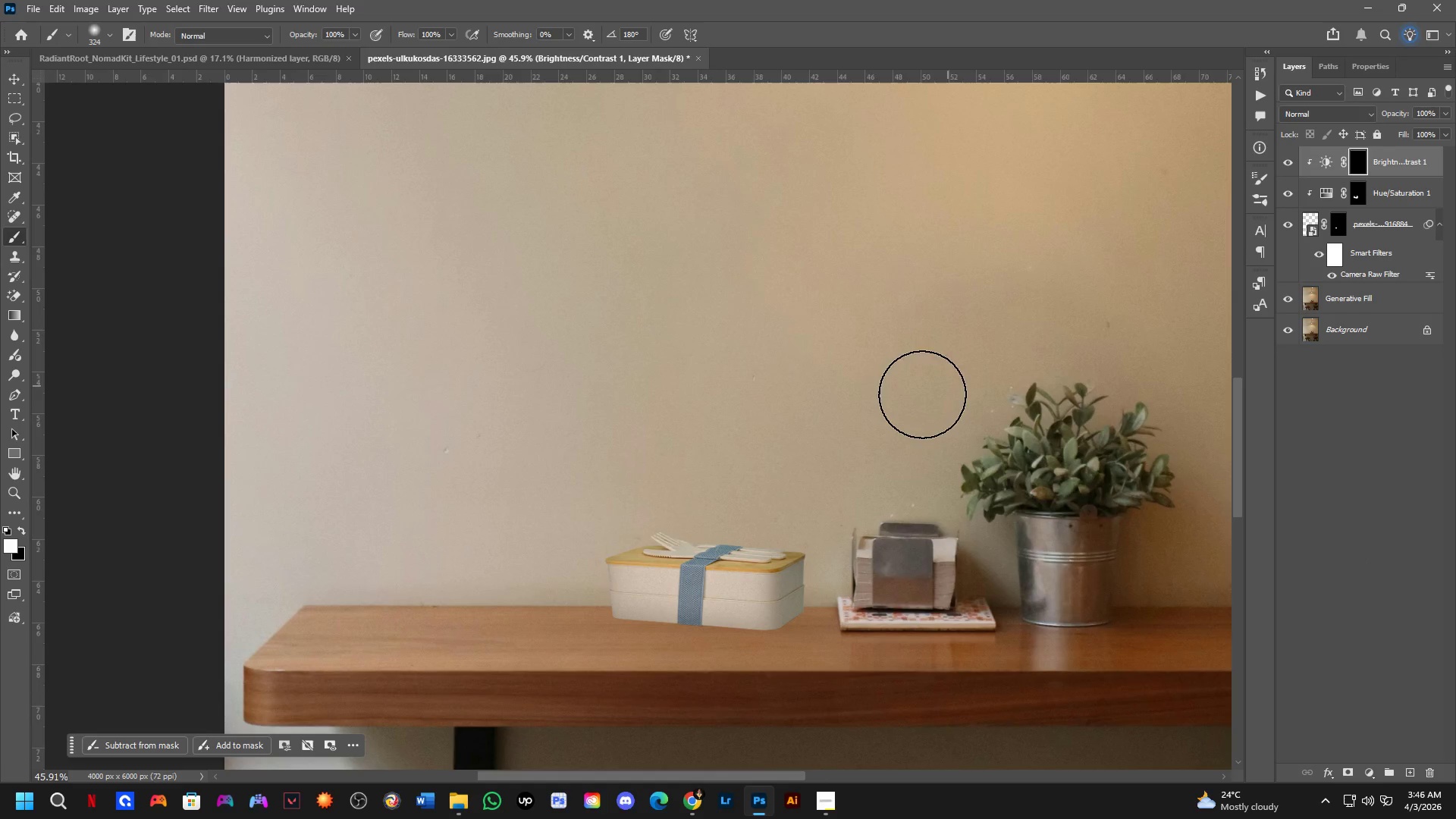 
left_click_drag(start_coordinate=[623, 524], to_coordinate=[892, 515])
 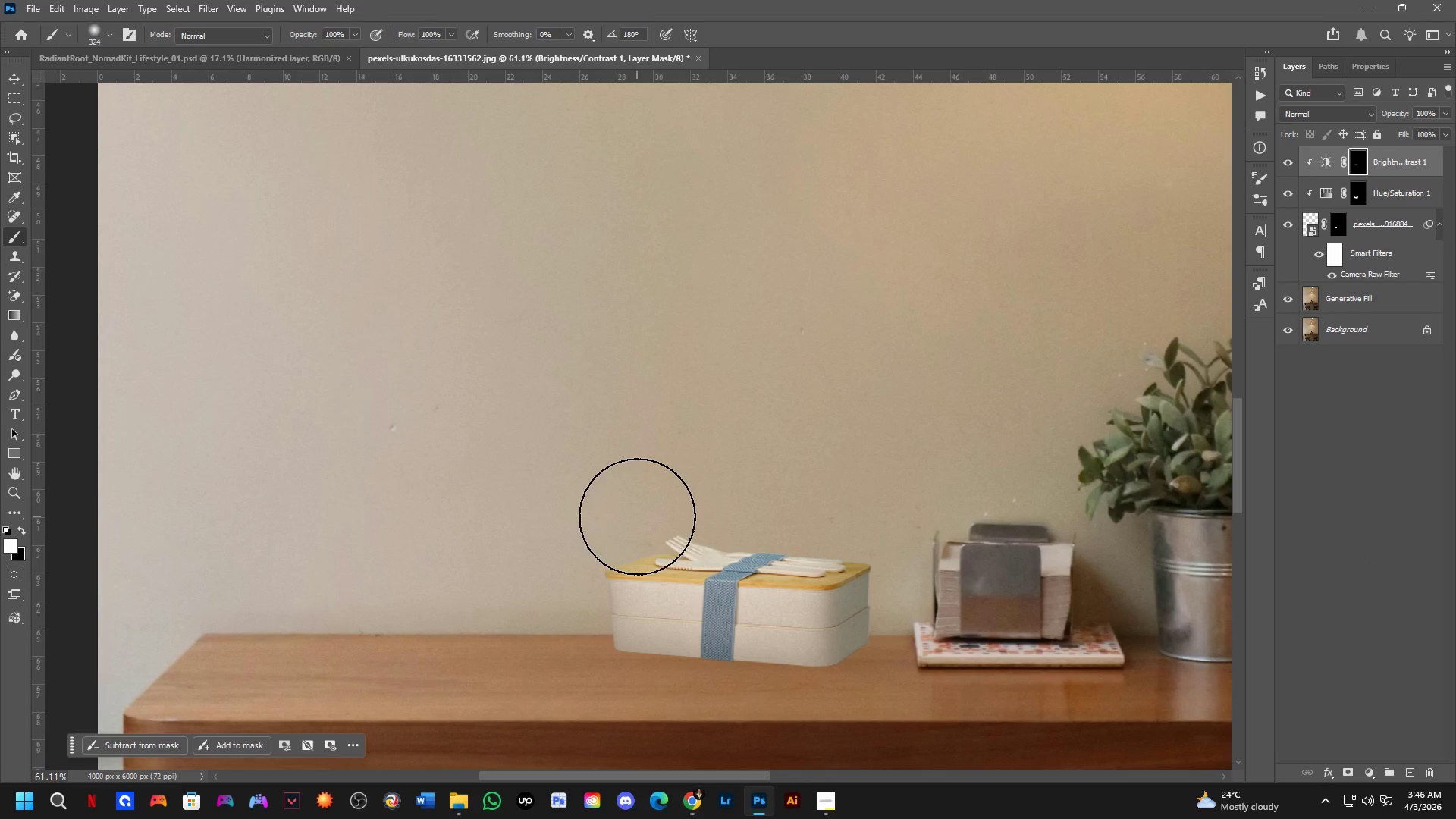 
scroll: coordinate [609, 521], scroll_direction: up, amount: 3.0
 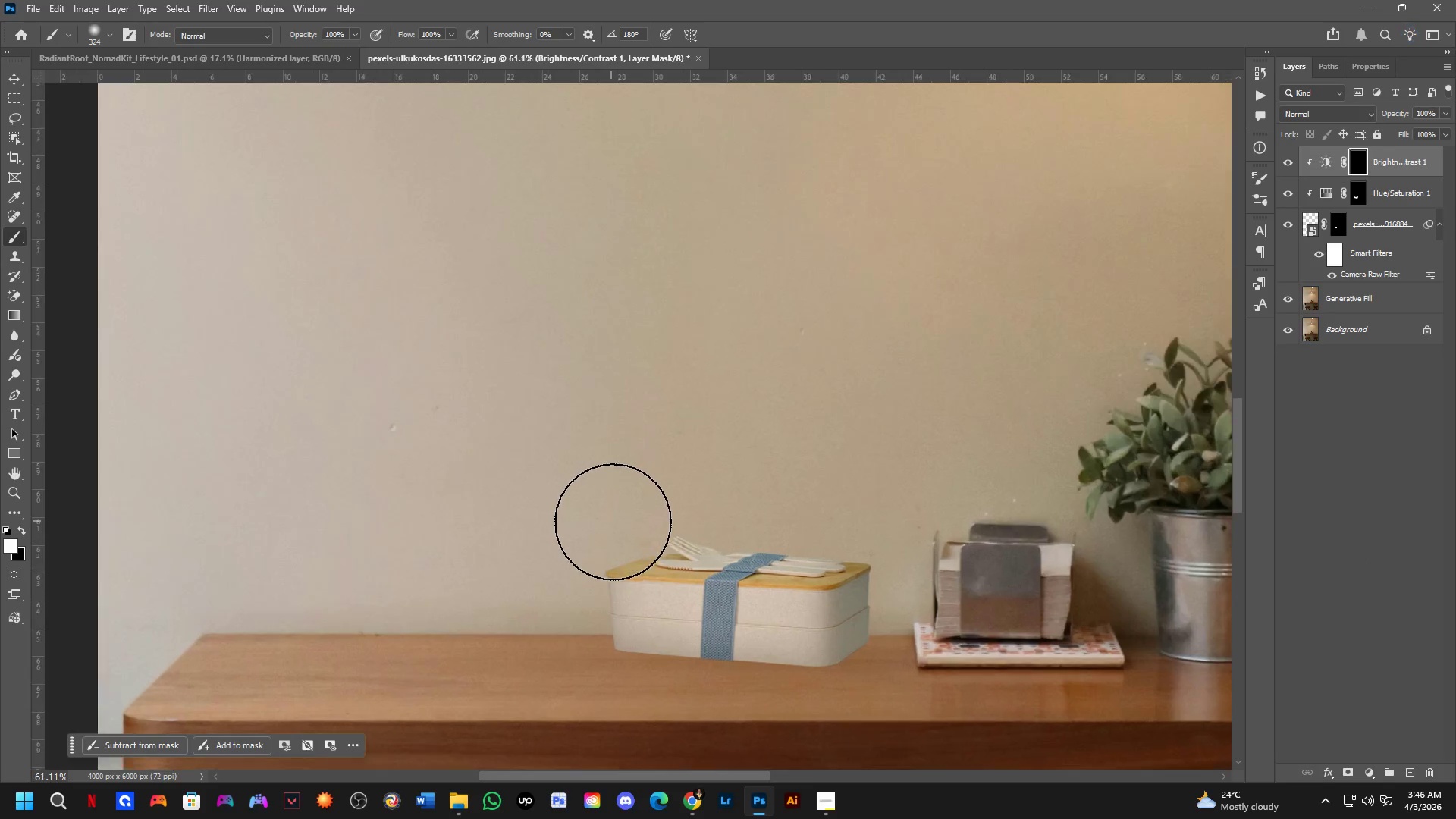 
scroll: coordinate [741, 593], scroll_direction: down, amount: 12.0
 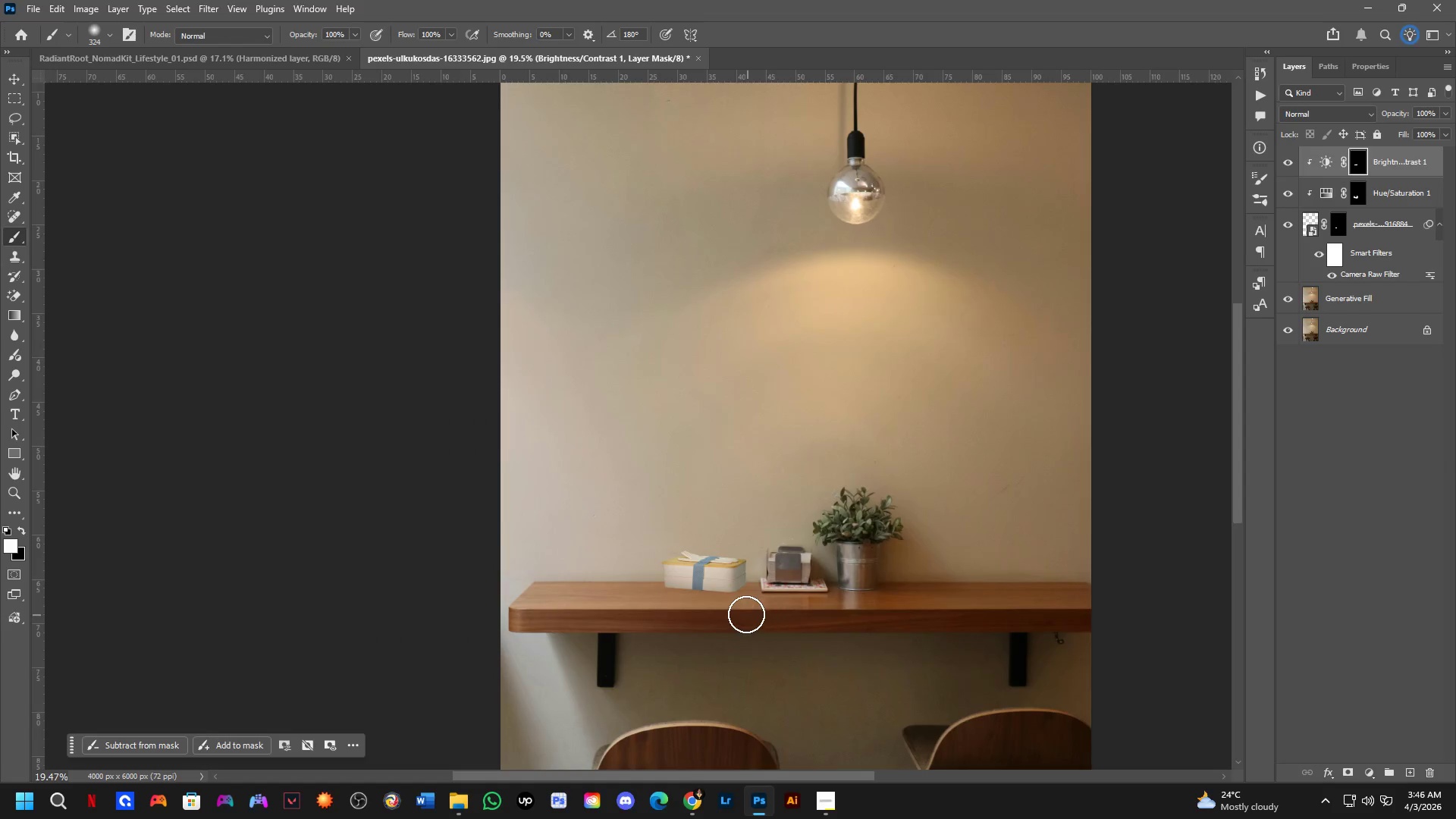 
scroll: coordinate [689, 581], scroll_direction: up, amount: 8.0
 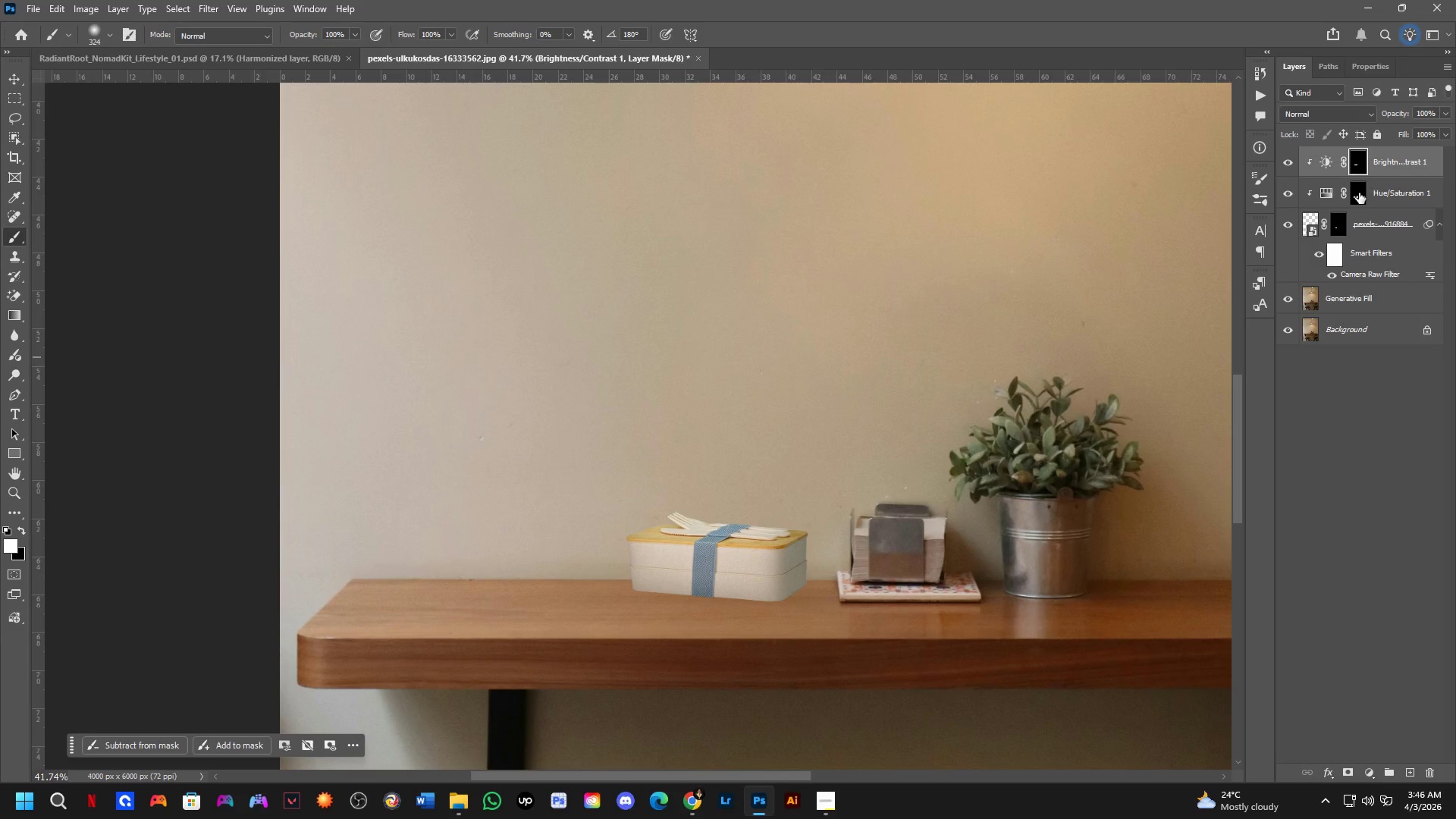 
left_click_drag(start_coordinate=[607, 582], to_coordinate=[853, 592])
 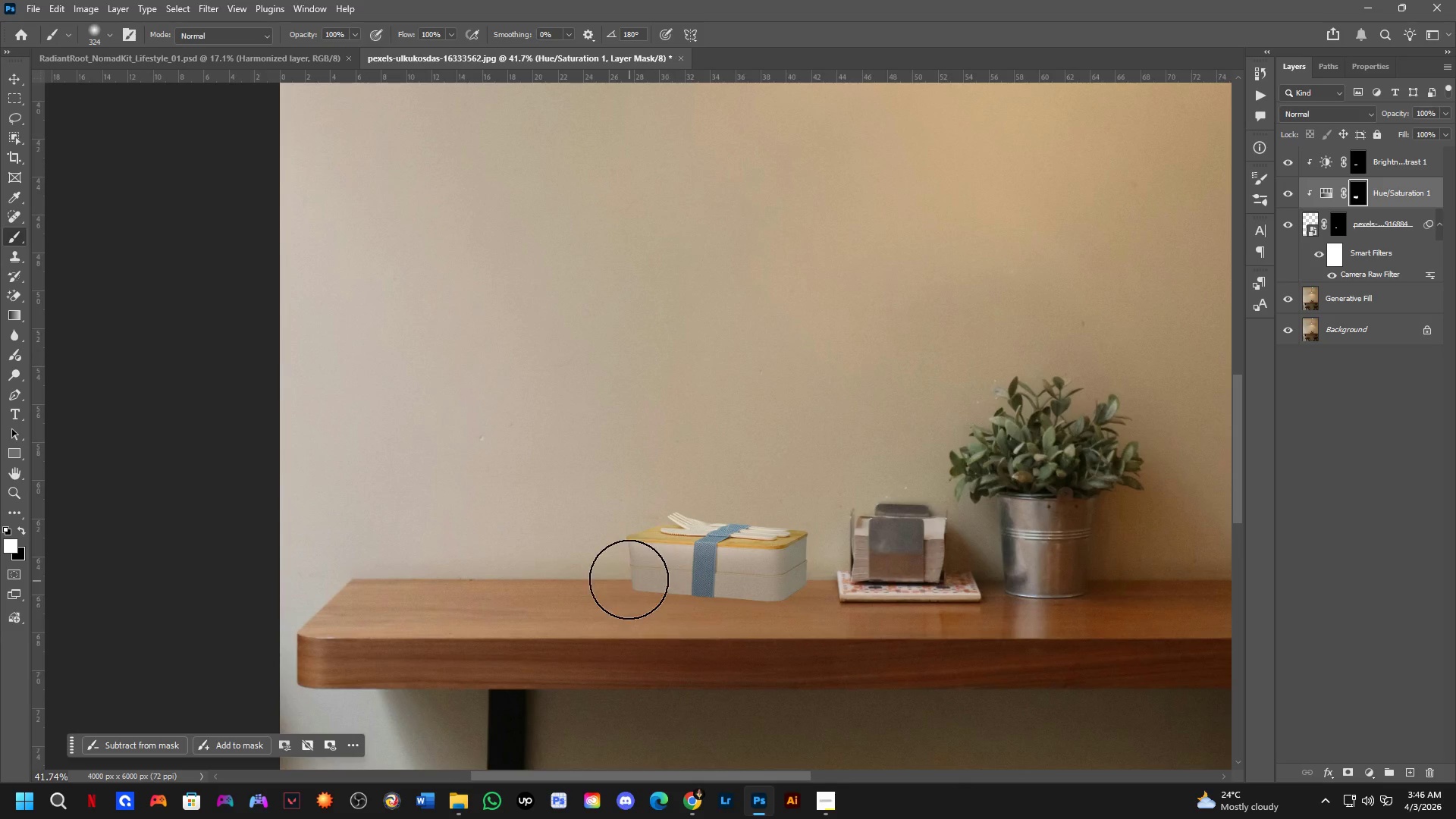 
left_click_drag(start_coordinate=[624, 576], to_coordinate=[778, 606])
 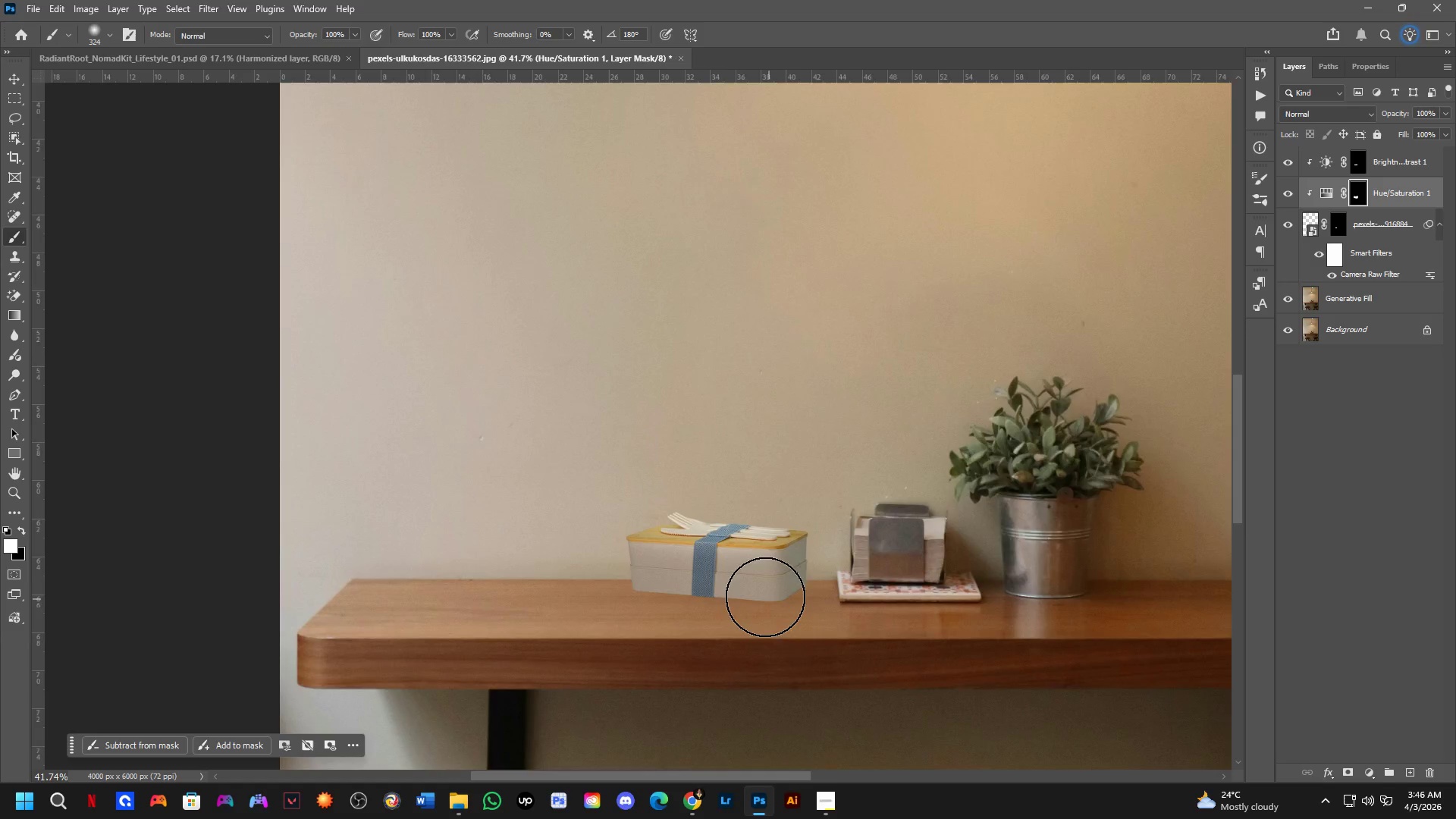 
hold_key(key=Space, duration=0.42)
 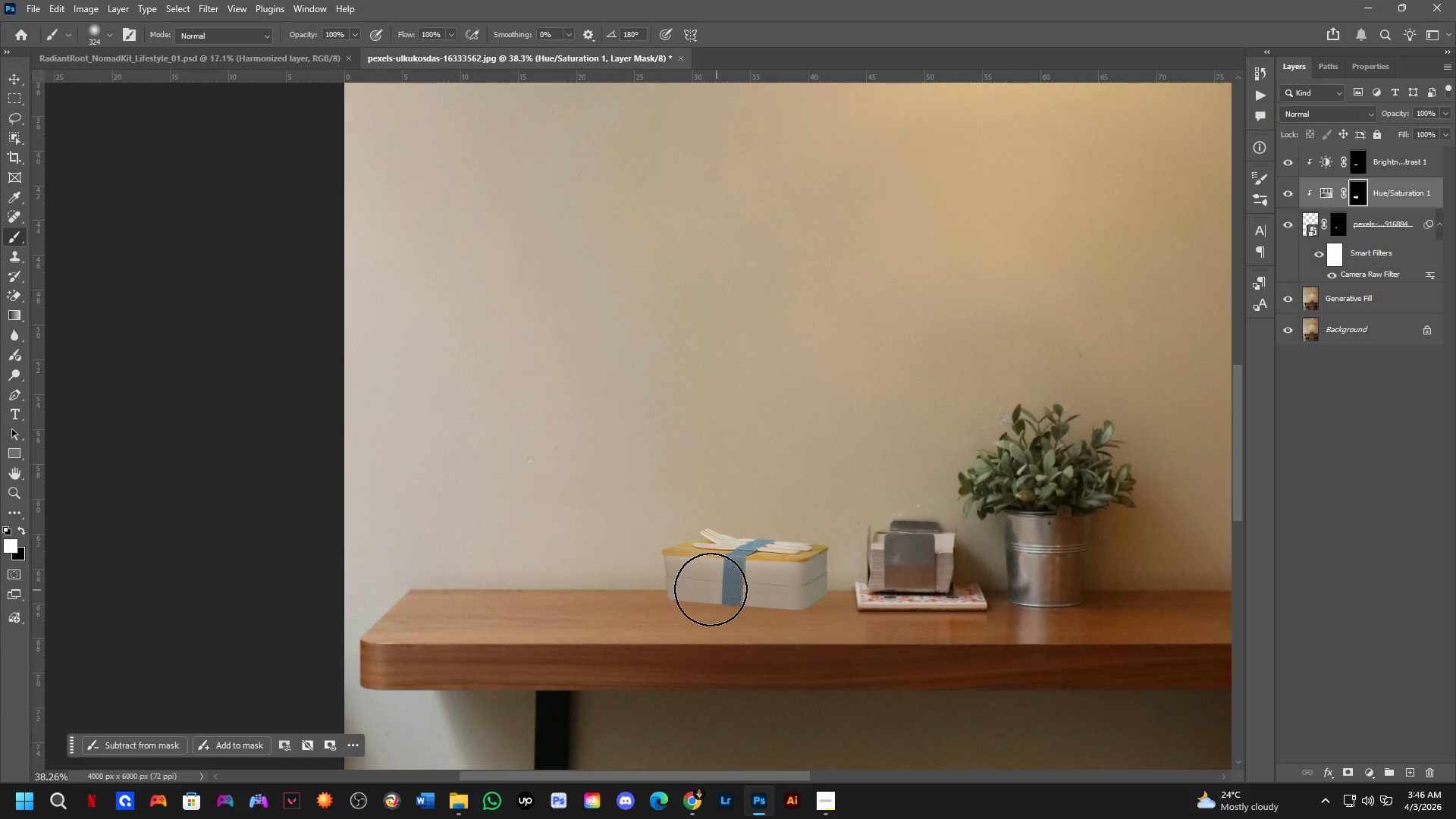 
left_click_drag(start_coordinate=[778, 618], to_coordinate=[785, 625])
 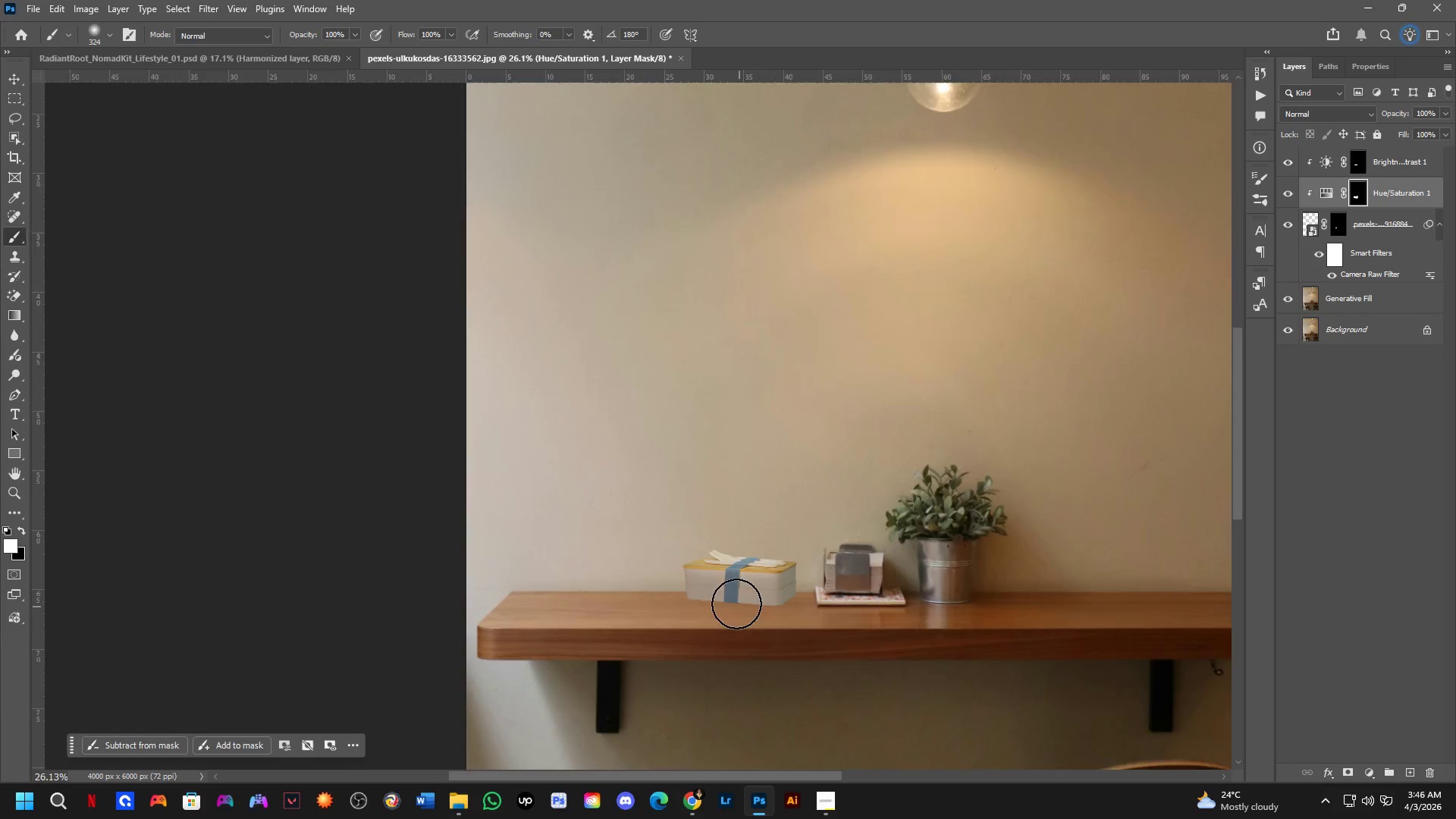 
scroll: coordinate [761, 595], scroll_direction: down, amount: 5.0
 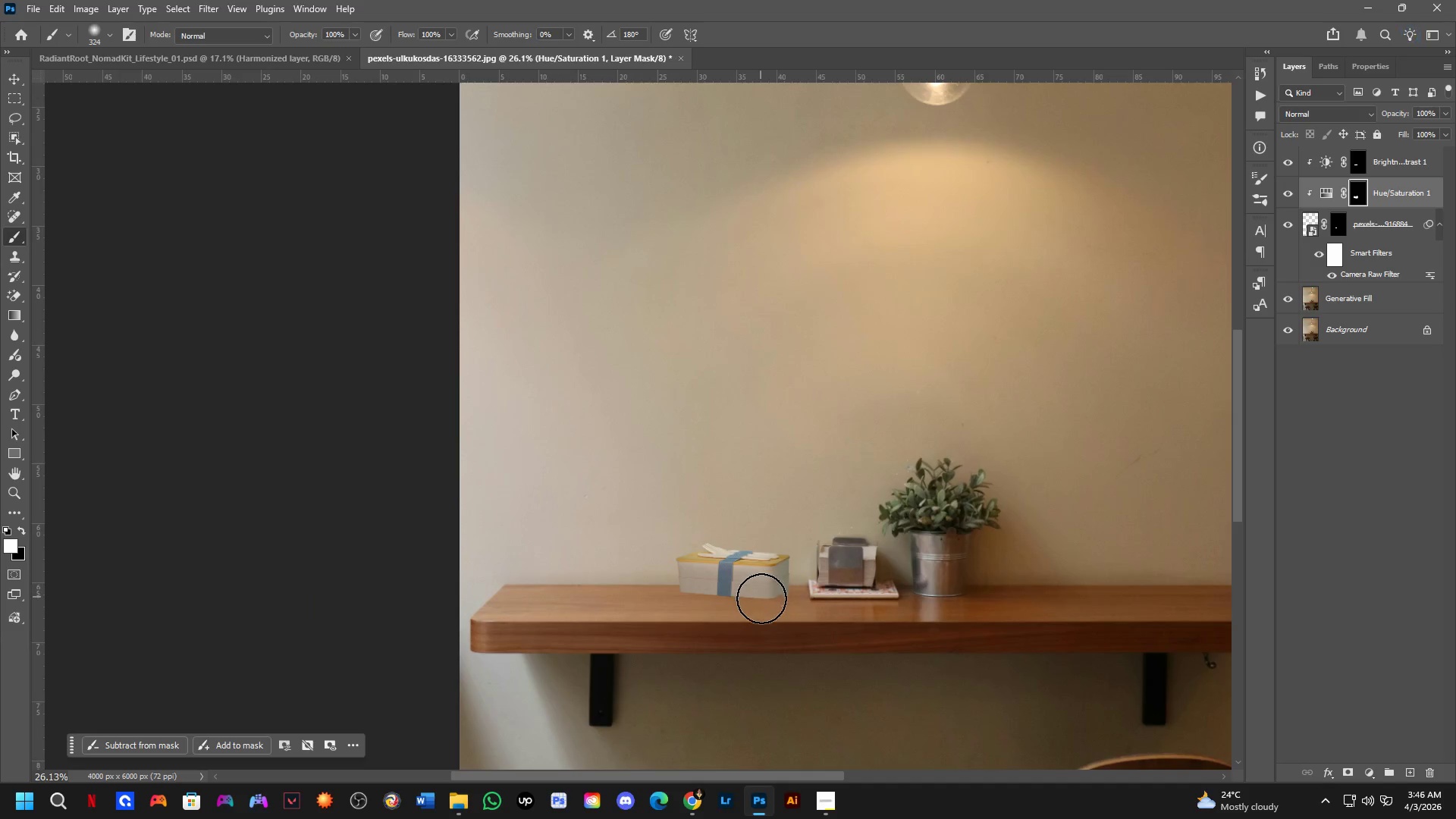 
scroll: coordinate [726, 595], scroll_direction: up, amount: 4.0
 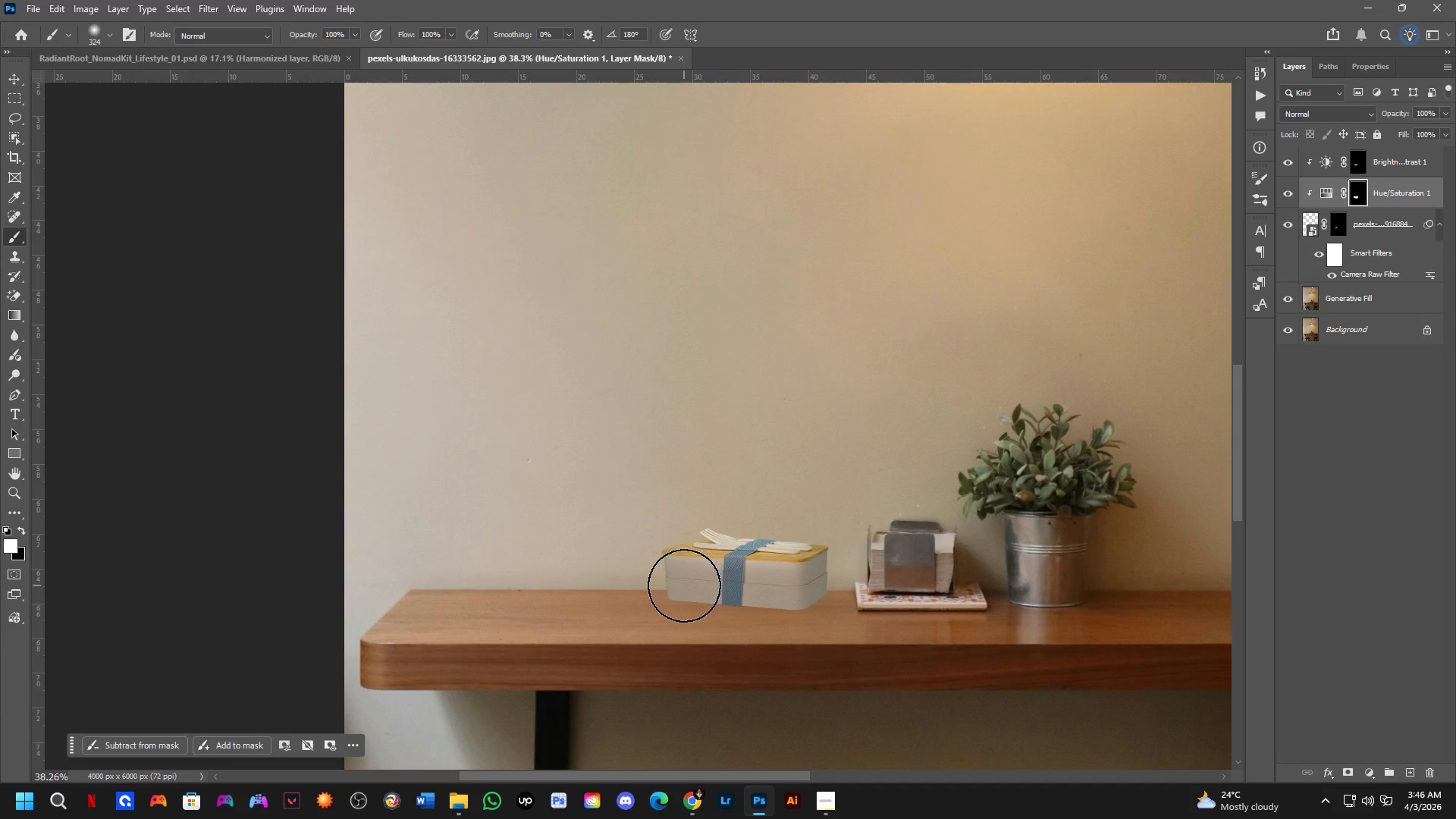 
left_click_drag(start_coordinate=[697, 587], to_coordinate=[822, 599])
 